 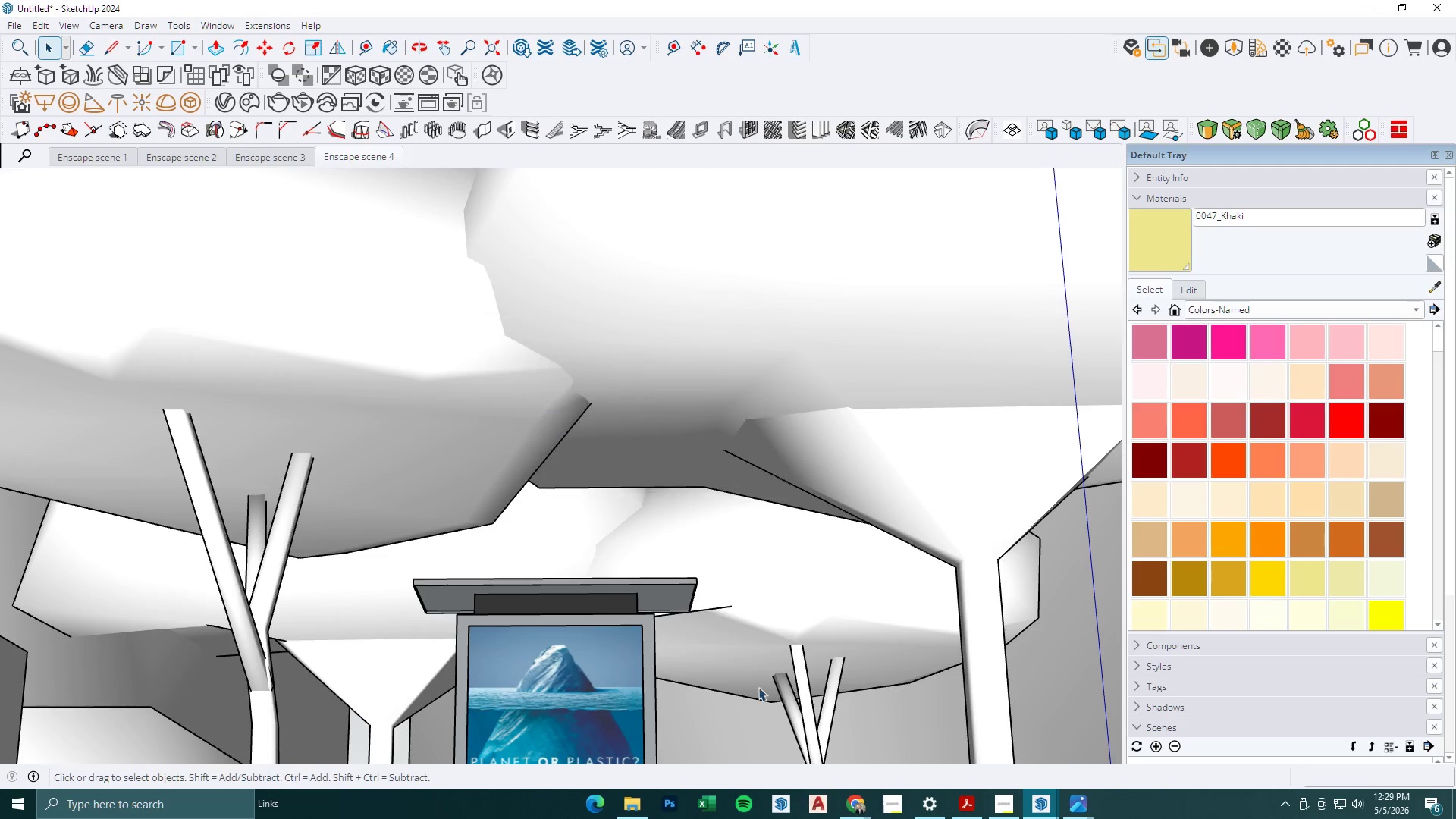 
left_click([976, 744])
 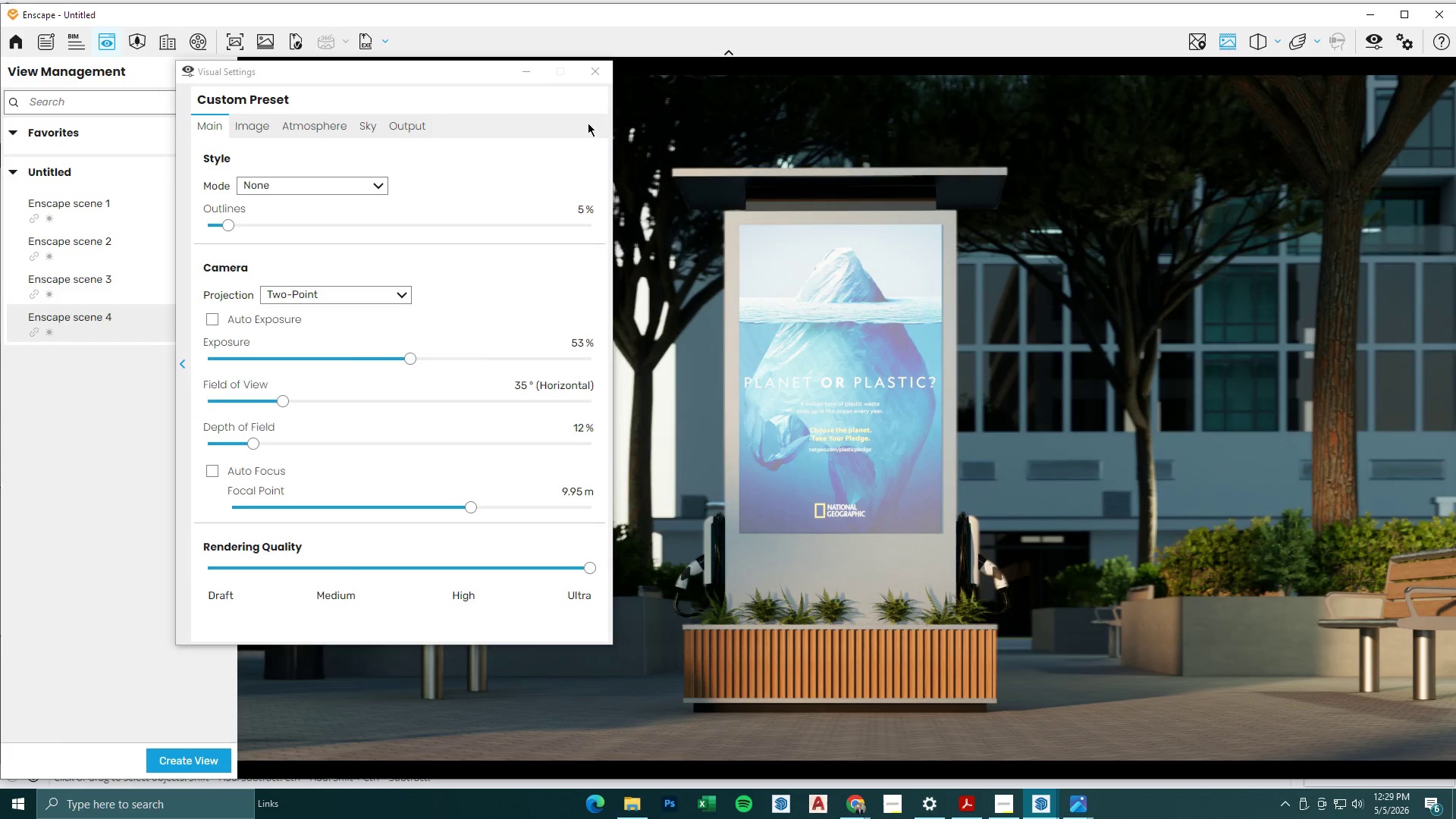 
left_click([532, 74])
 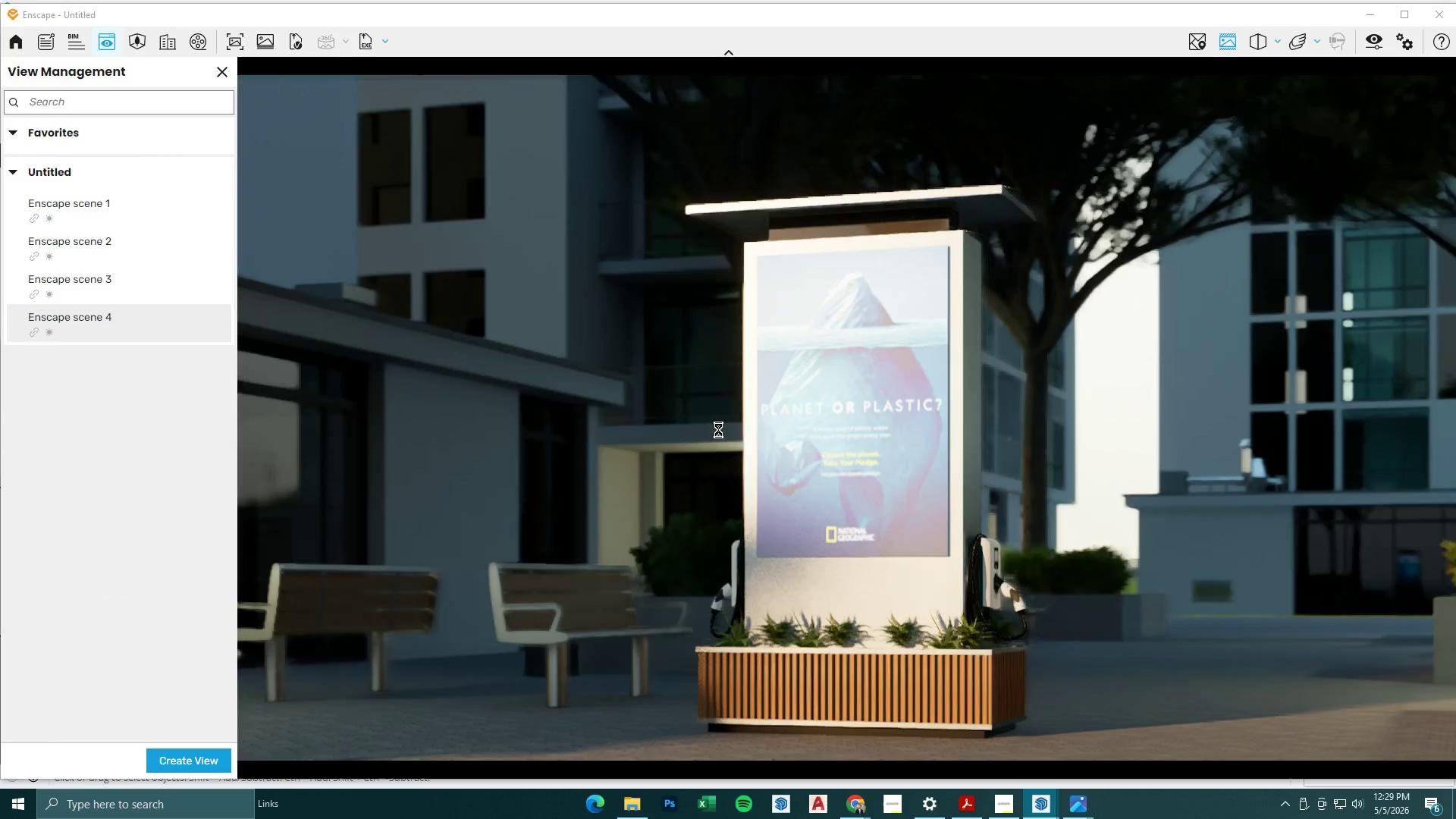 
hold_key(key=W, duration=0.67)
 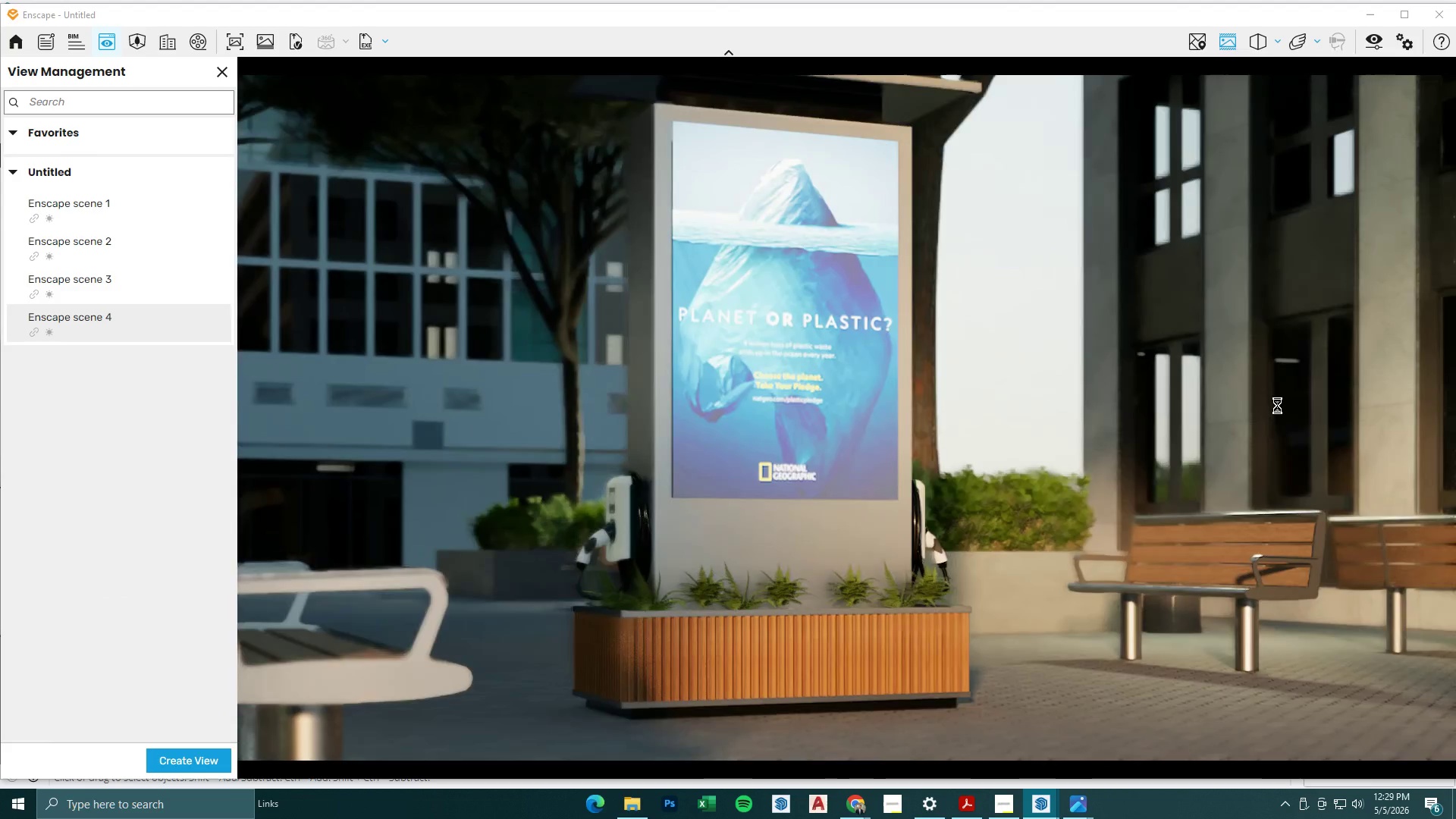 
hold_key(key=W, duration=1.33)
 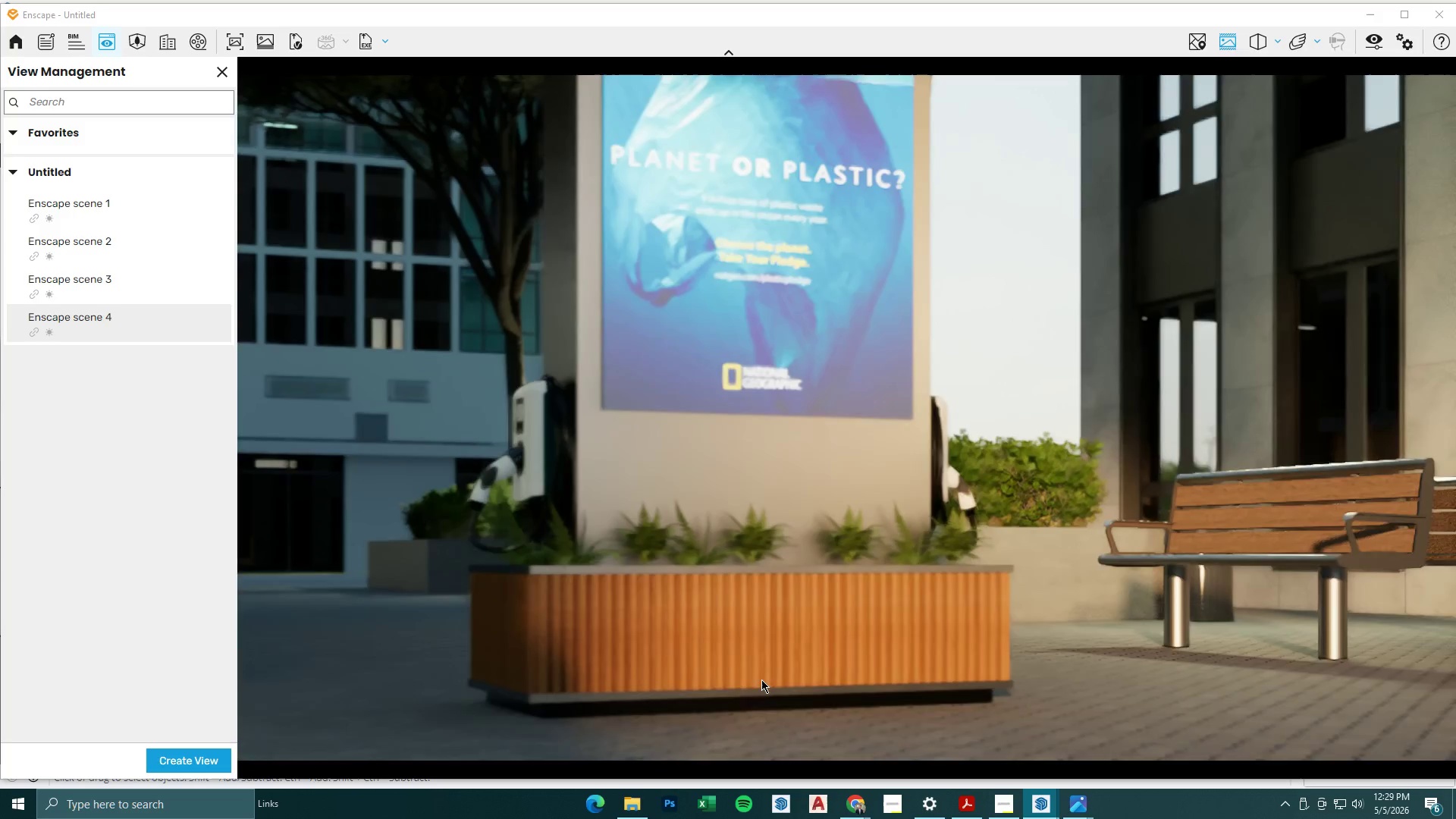 
type(qqeee)
 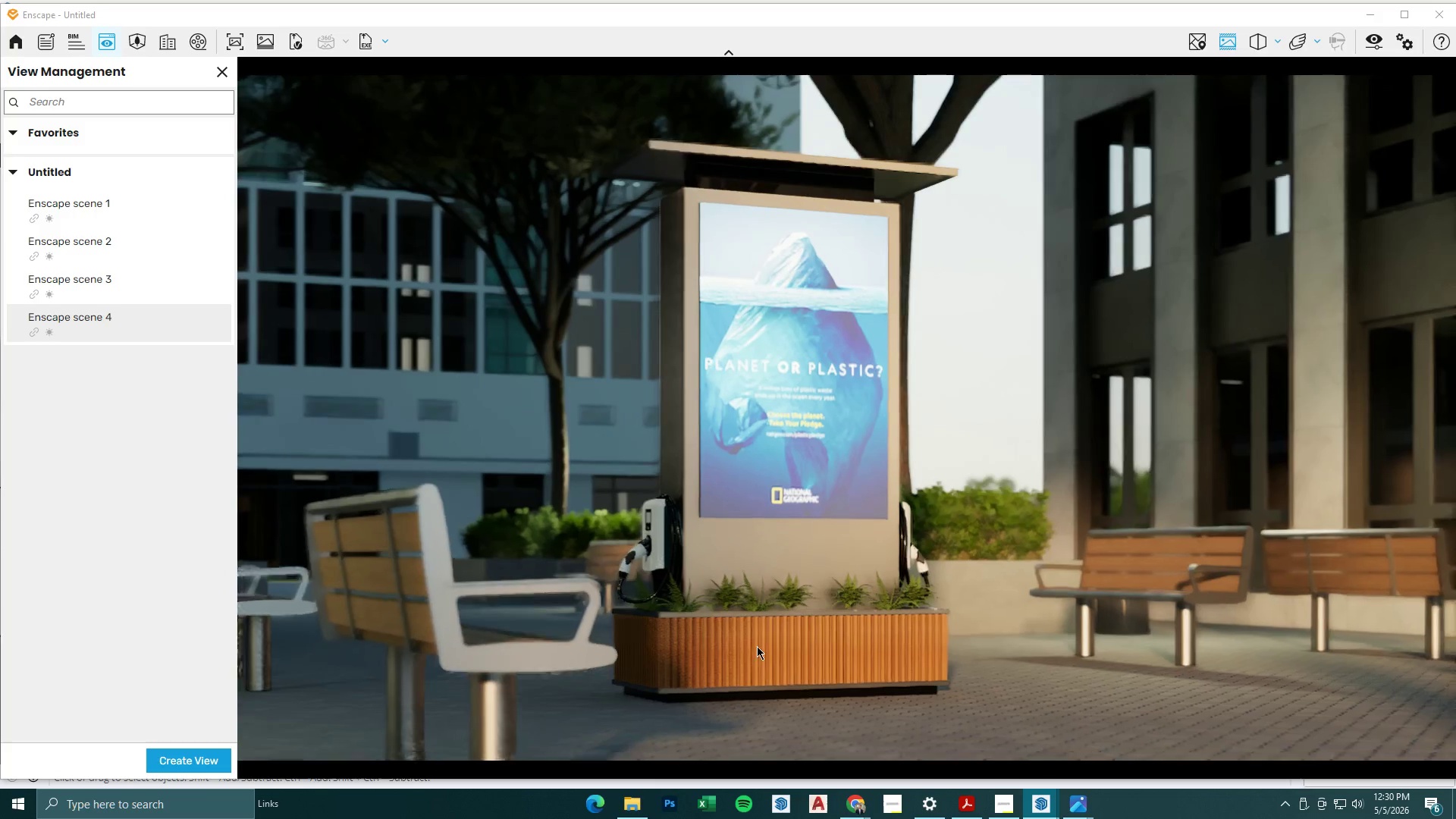 
hold_key(key=S, duration=2.19)
 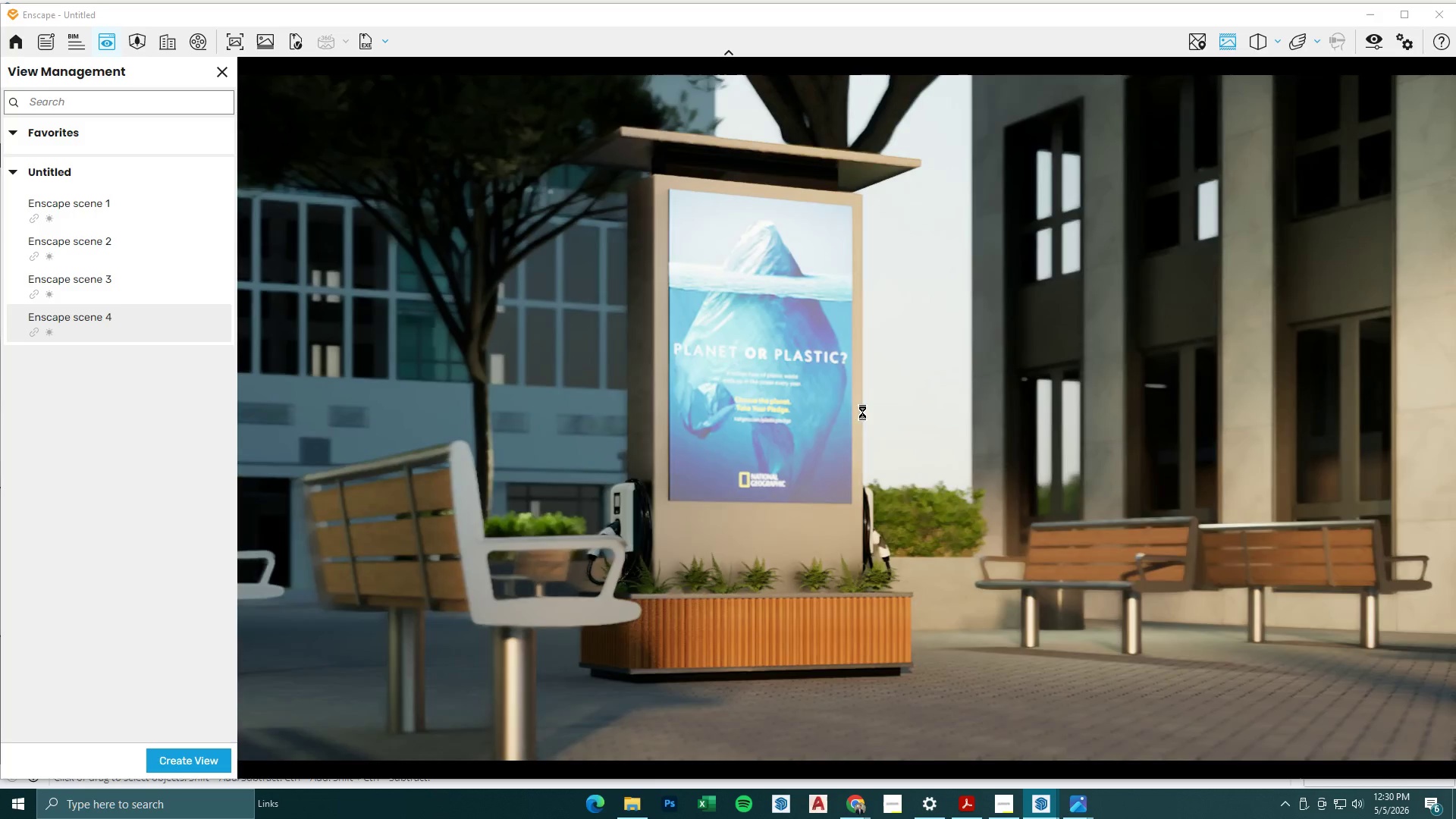 
key(S)
 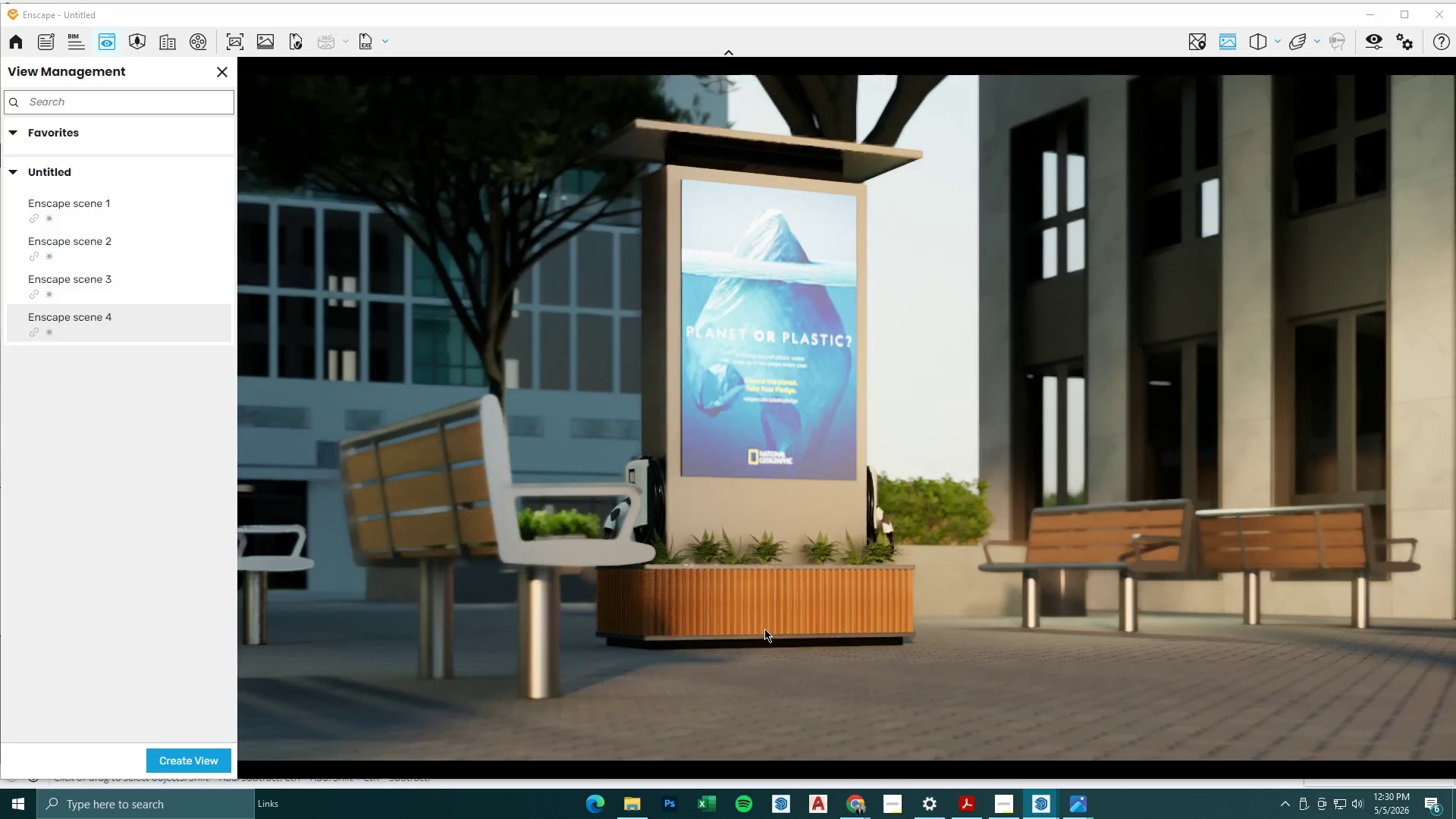 
type(wwesaewdsdd)
 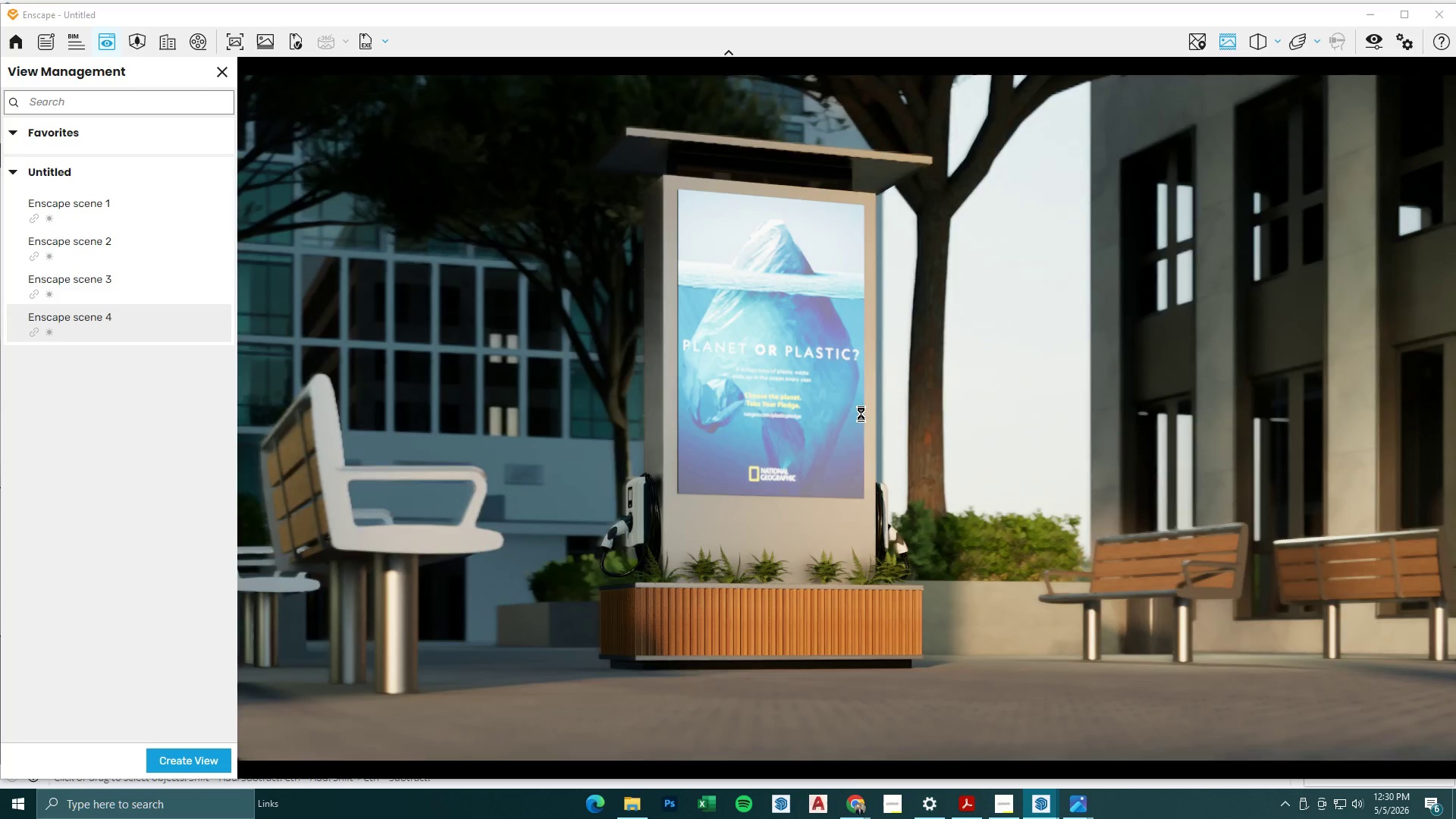 
key(E)
 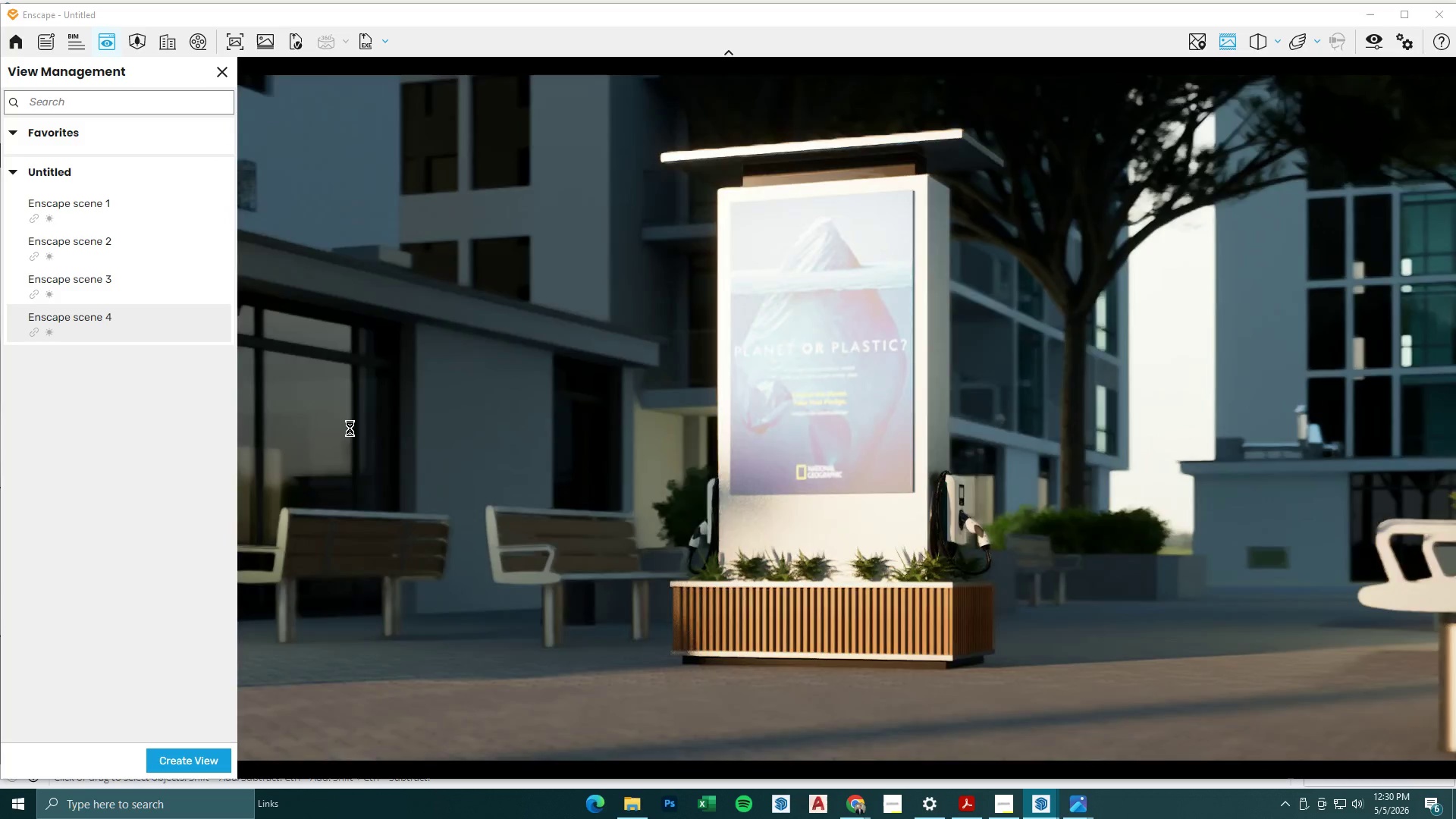 
hold_key(key=W, duration=0.92)
 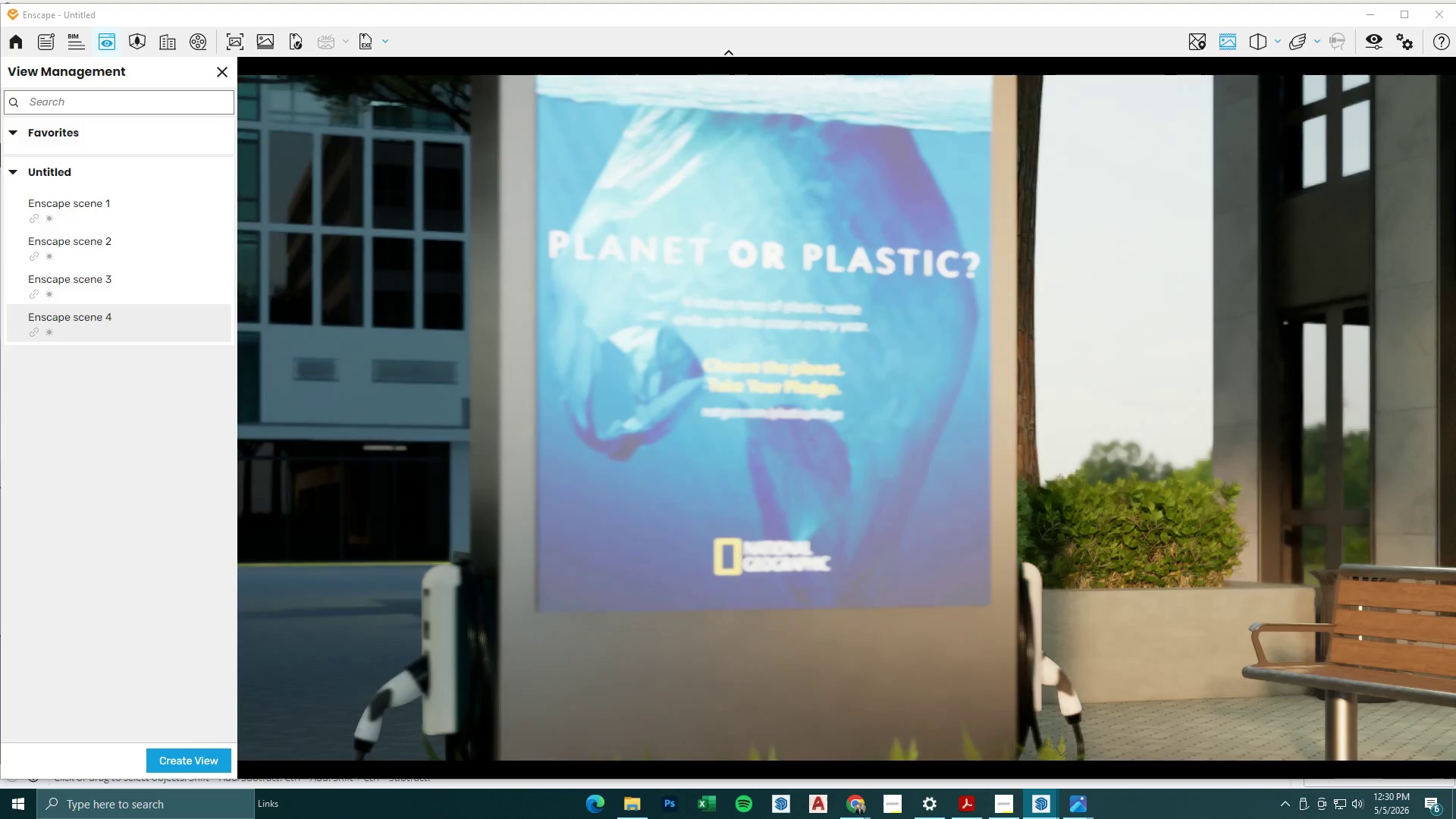 
hold_key(key=ShiftLeft, duration=0.44)
 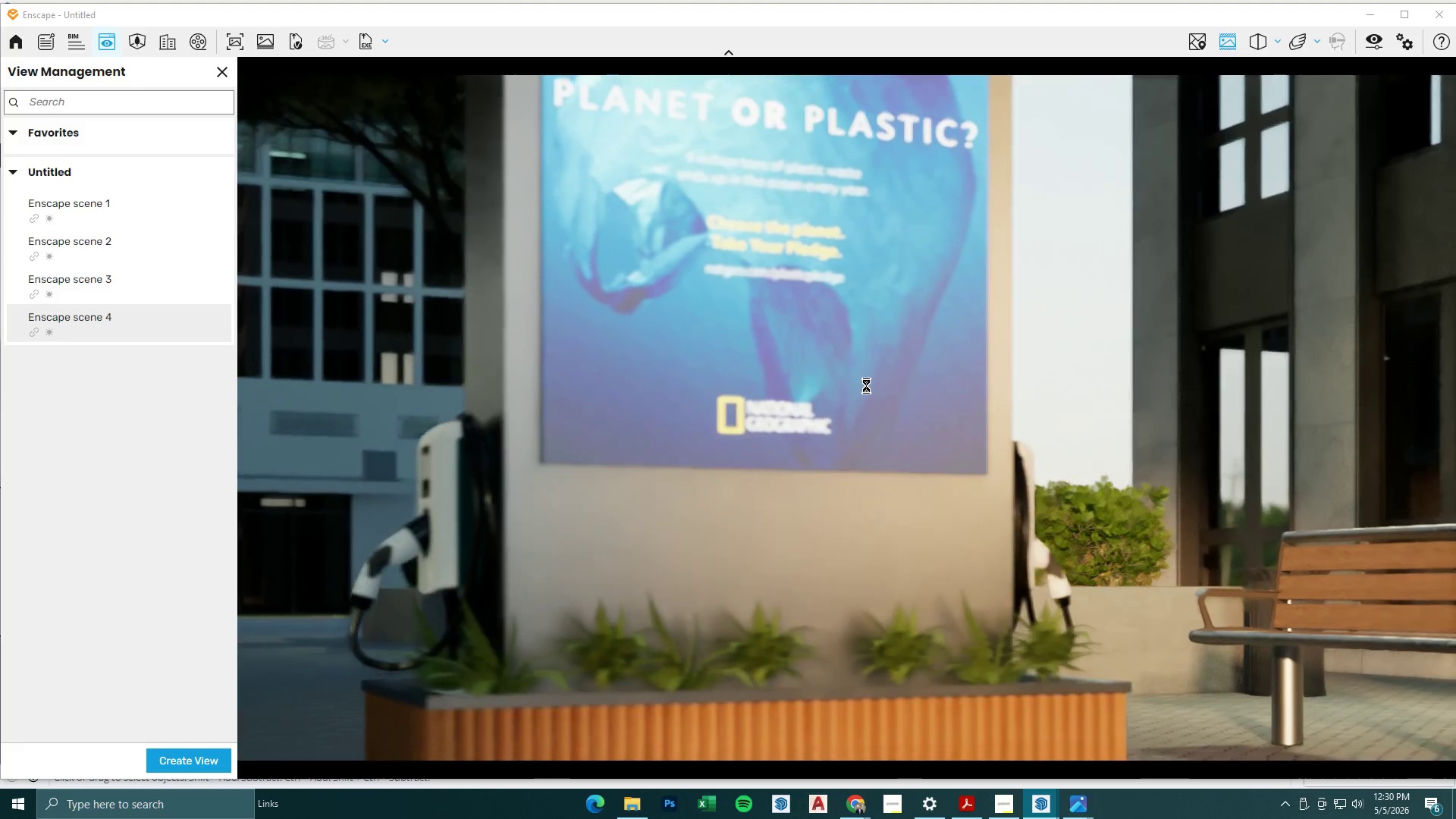 
hold_key(key=S, duration=1.69)
 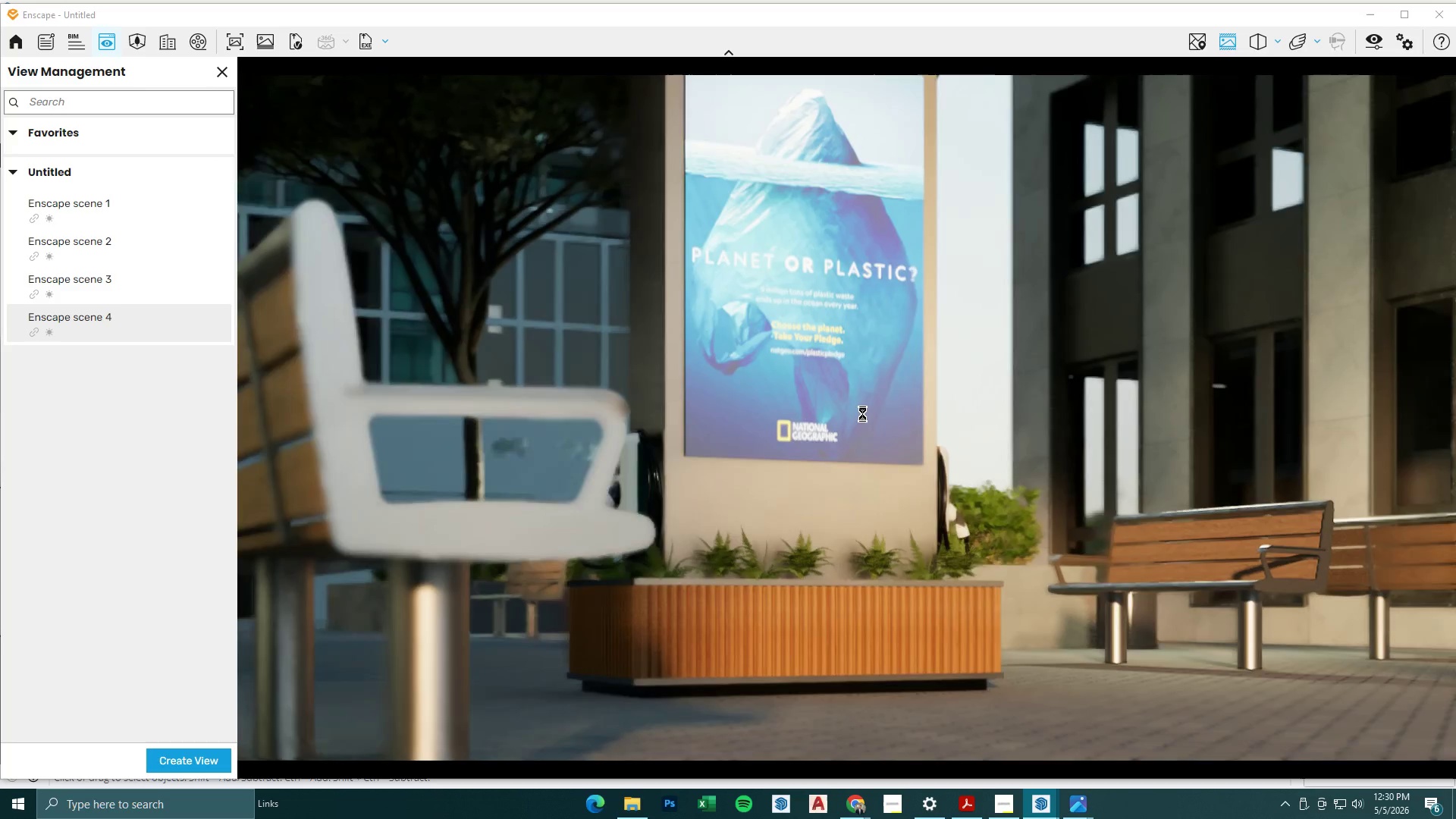 
type(ee)
 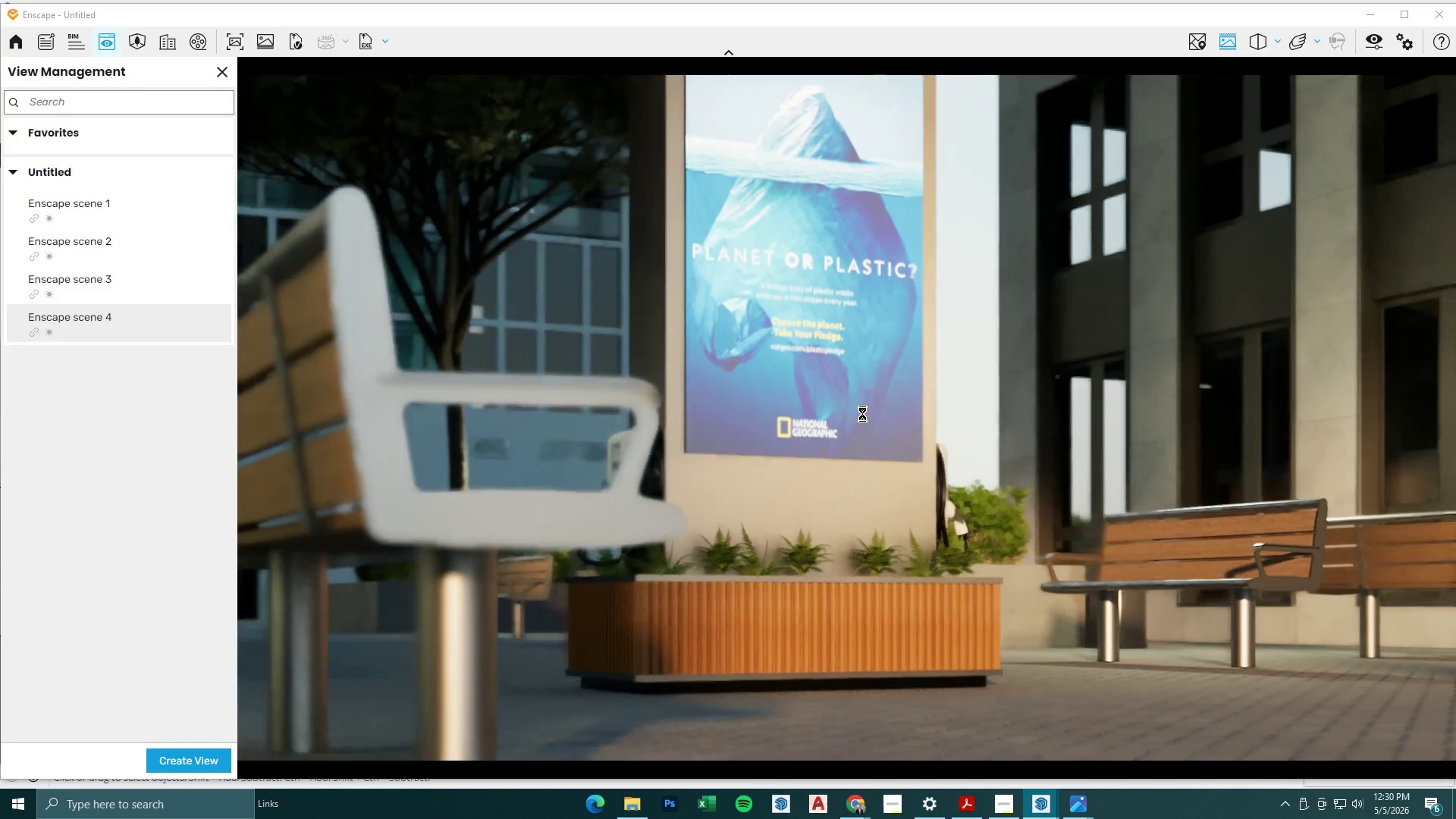 
type(sd)
 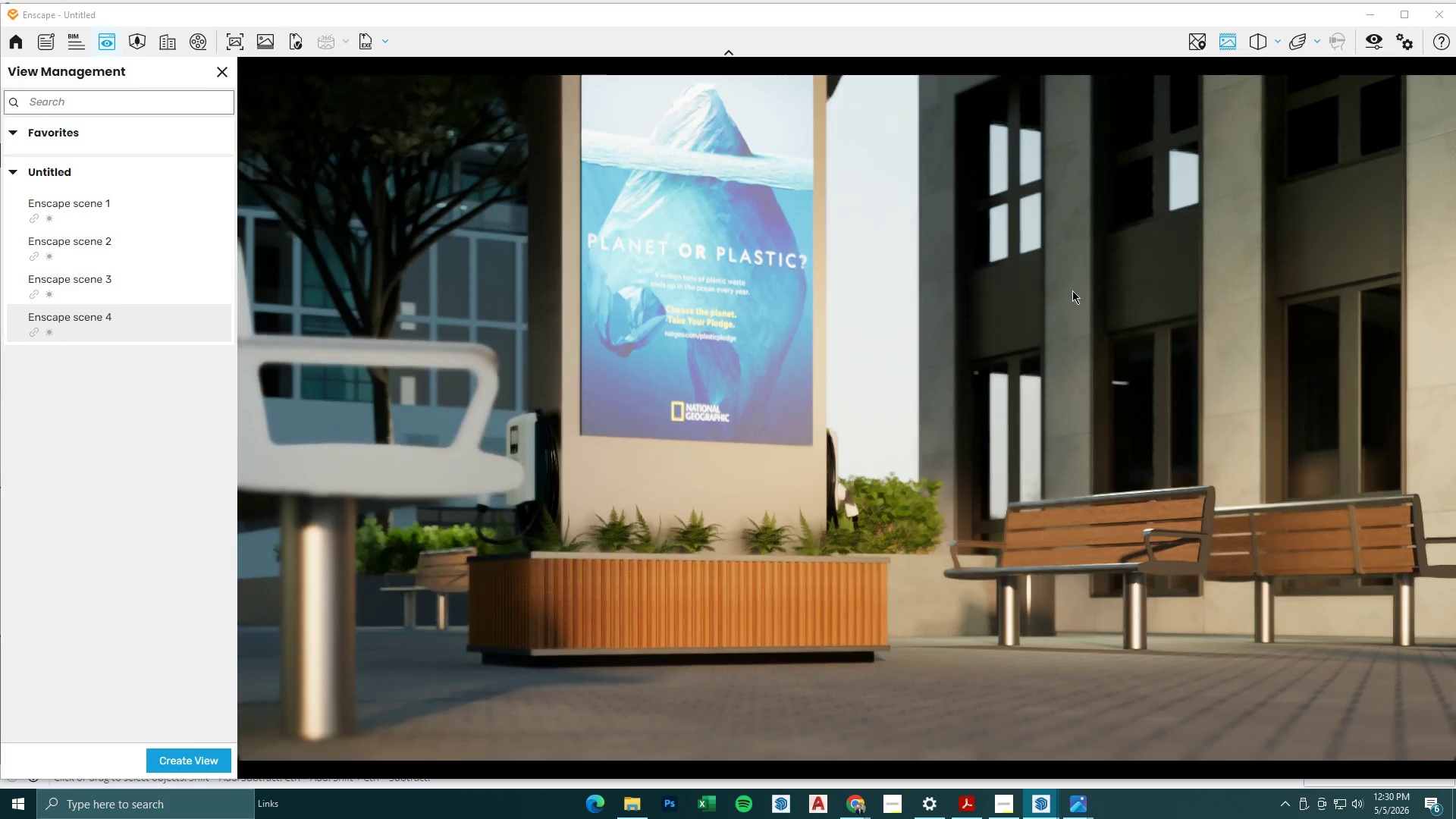 
left_click([1362, 47])
 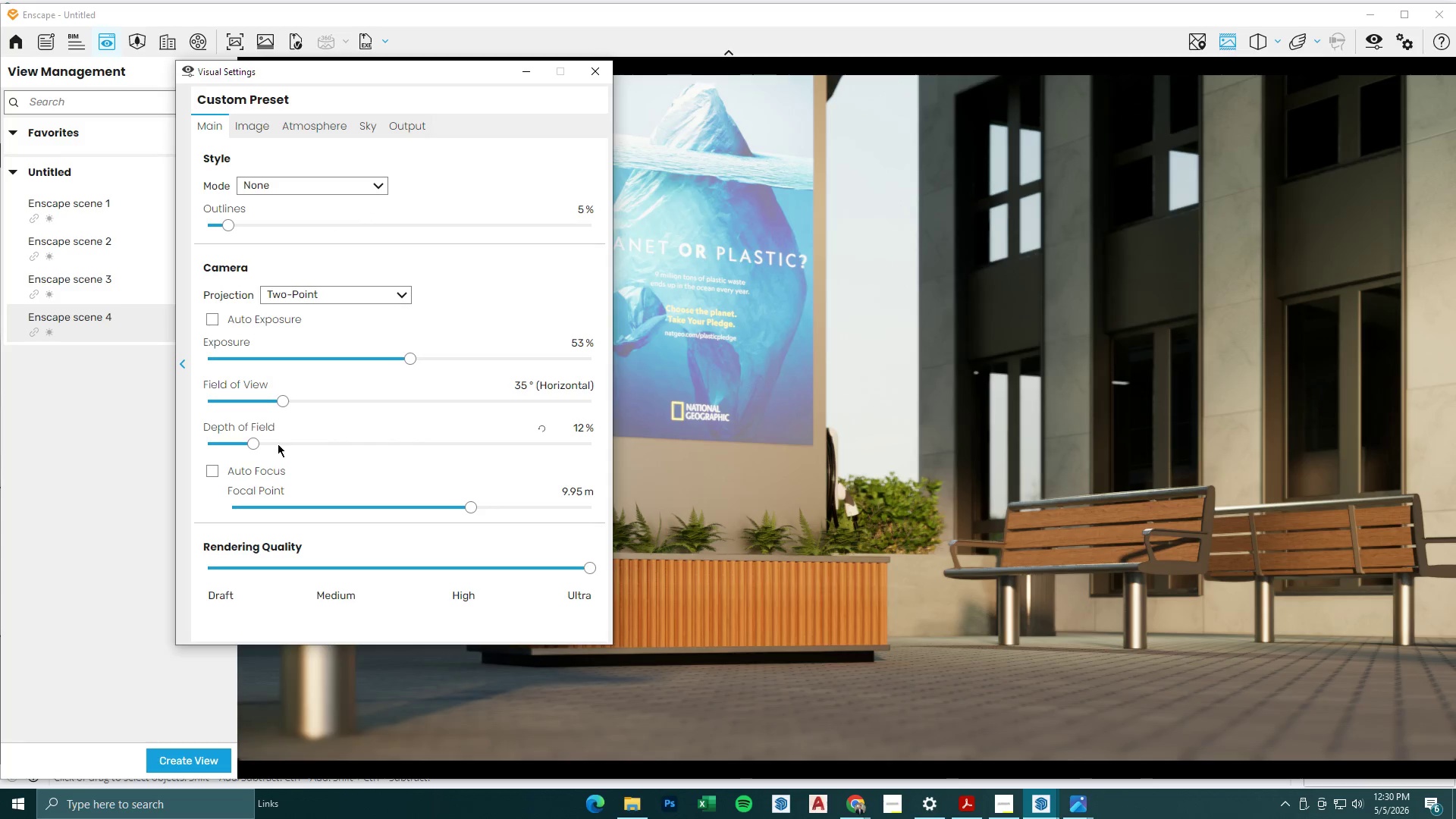 
left_click_drag(start_coordinate=[287, 403], to_coordinate=[294, 404])
 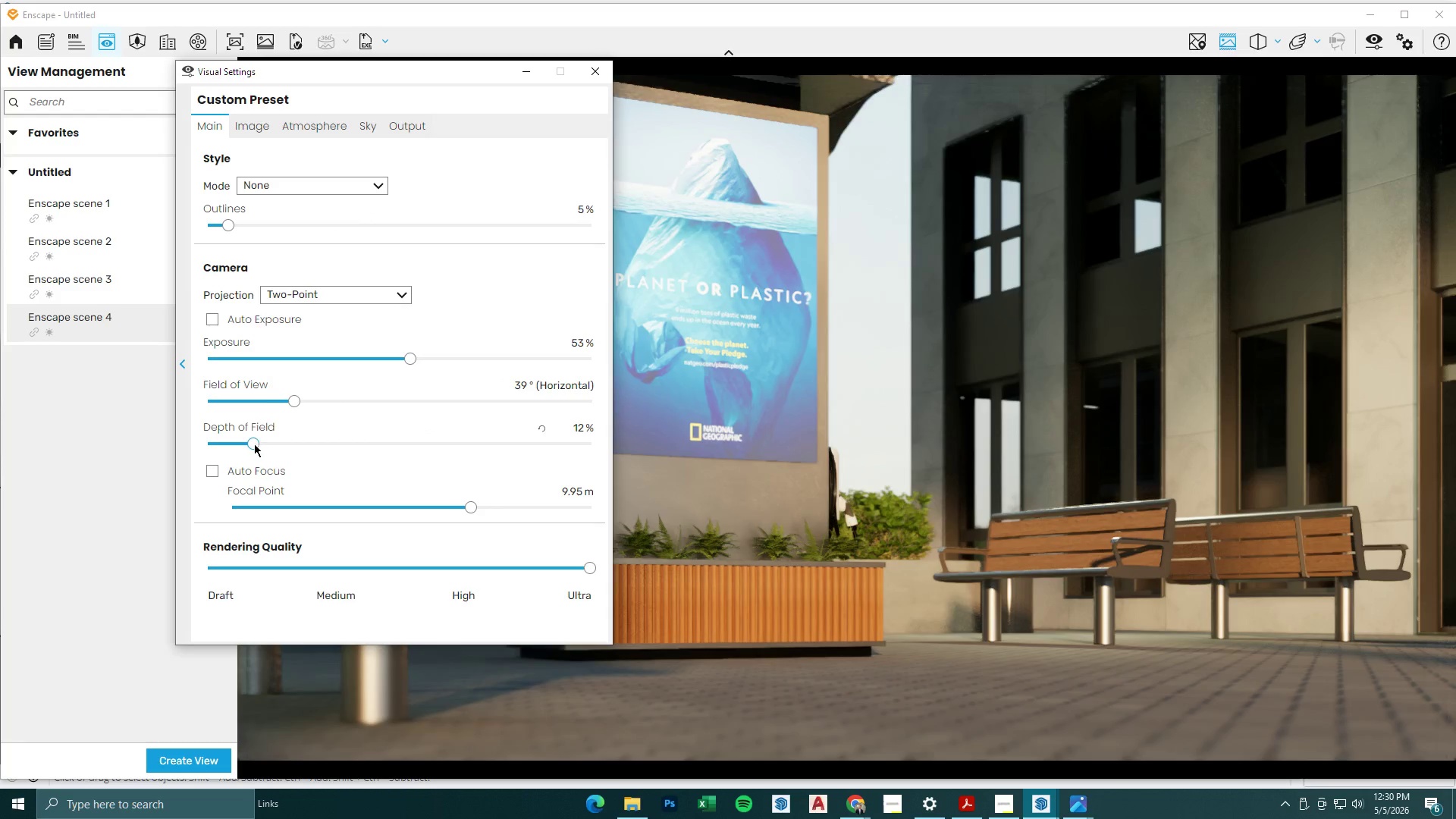 
left_click_drag(start_coordinate=[246, 445], to_coordinate=[184, 445])
 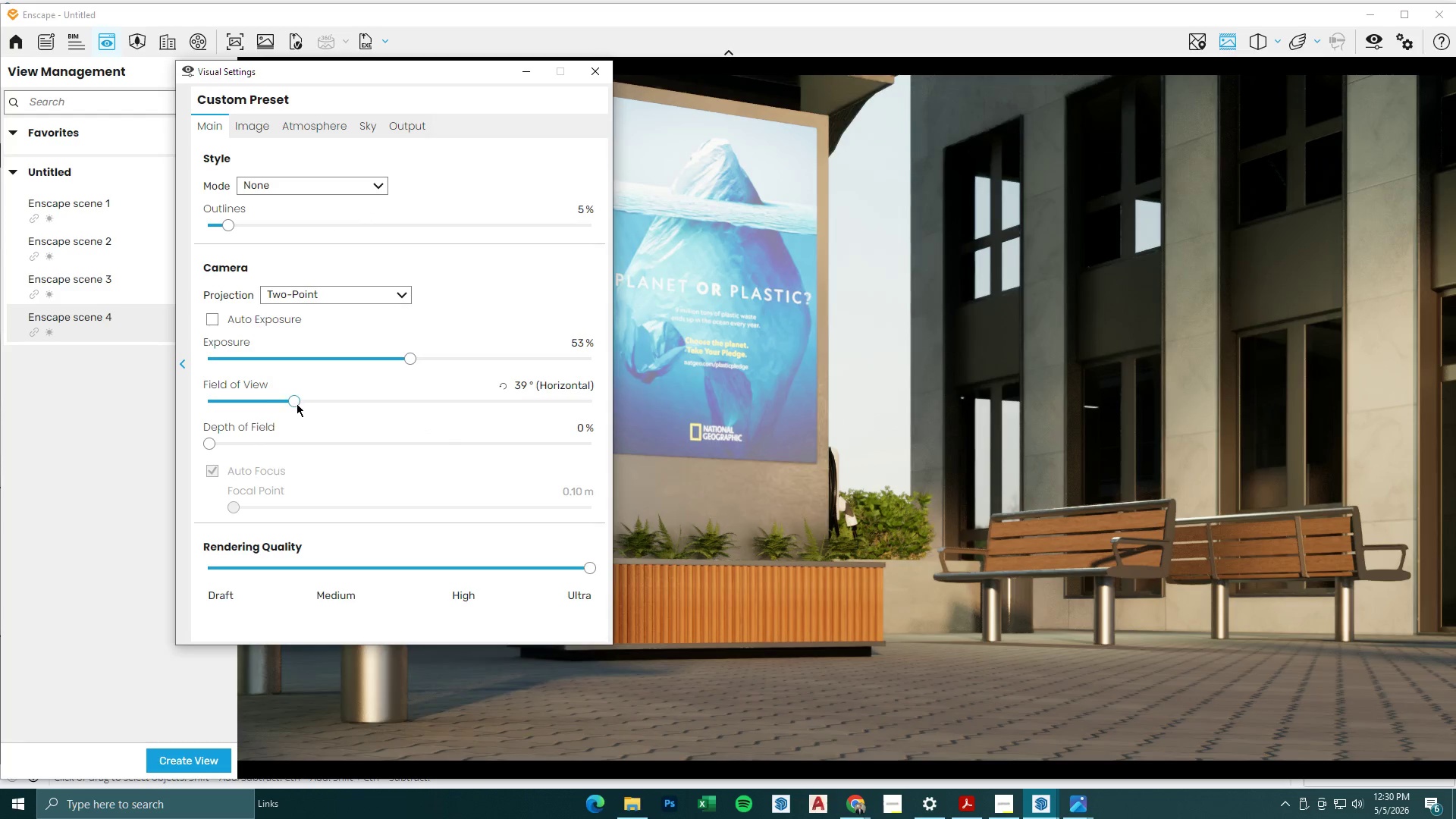 
left_click_drag(start_coordinate=[296, 403], to_coordinate=[216, 410])
 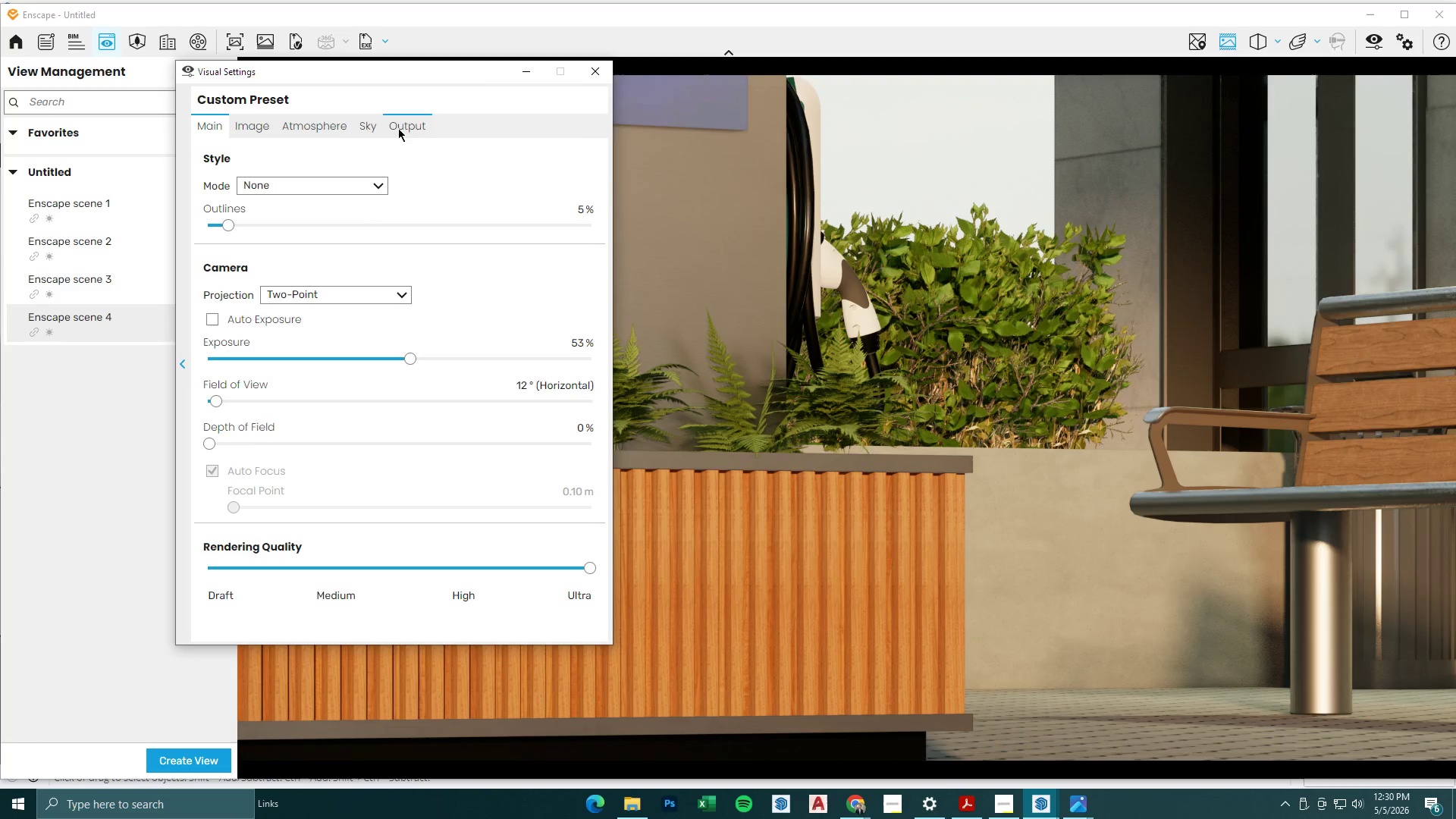 
left_click([537, 70])
 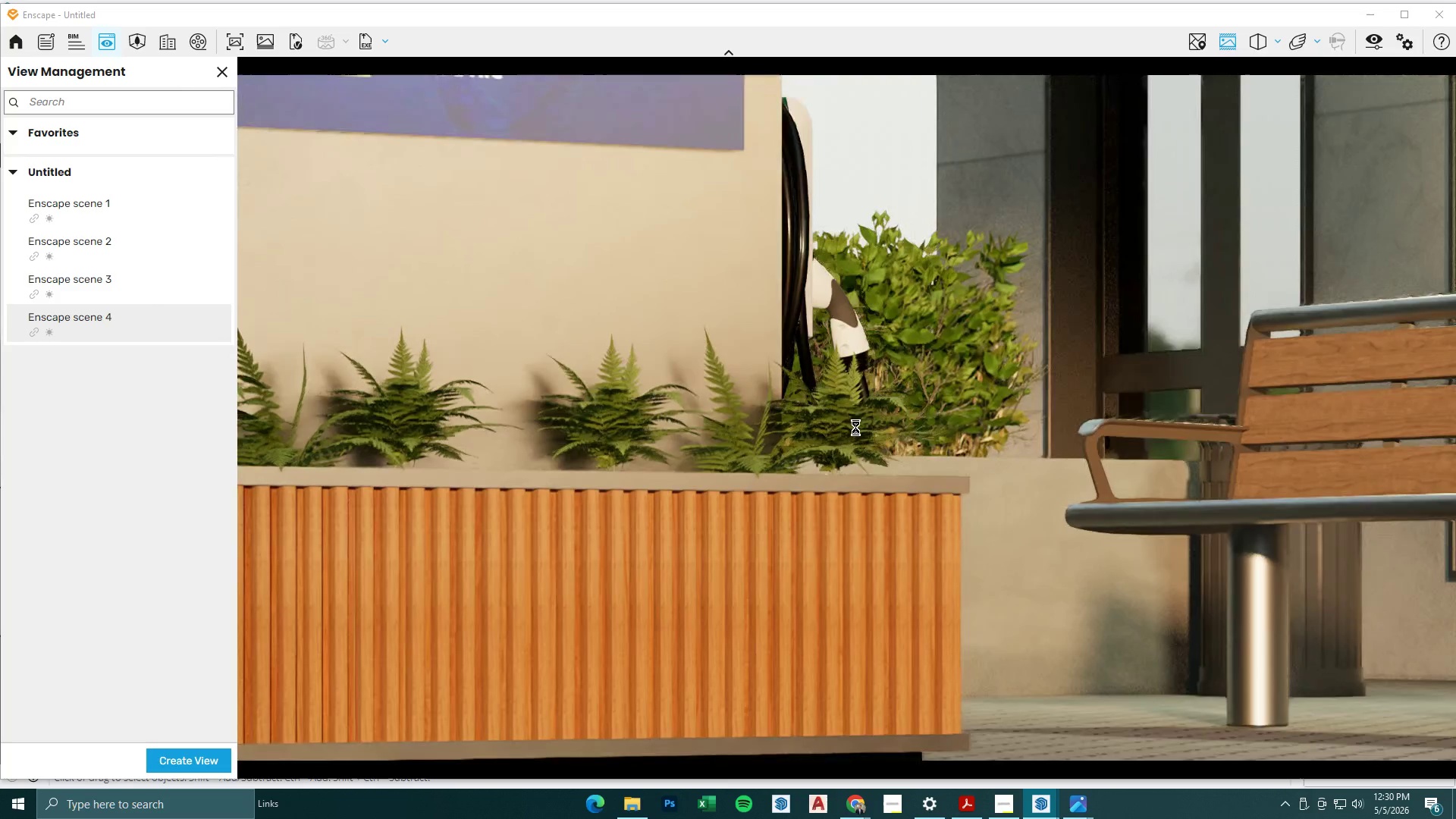 
type(awdqw)
 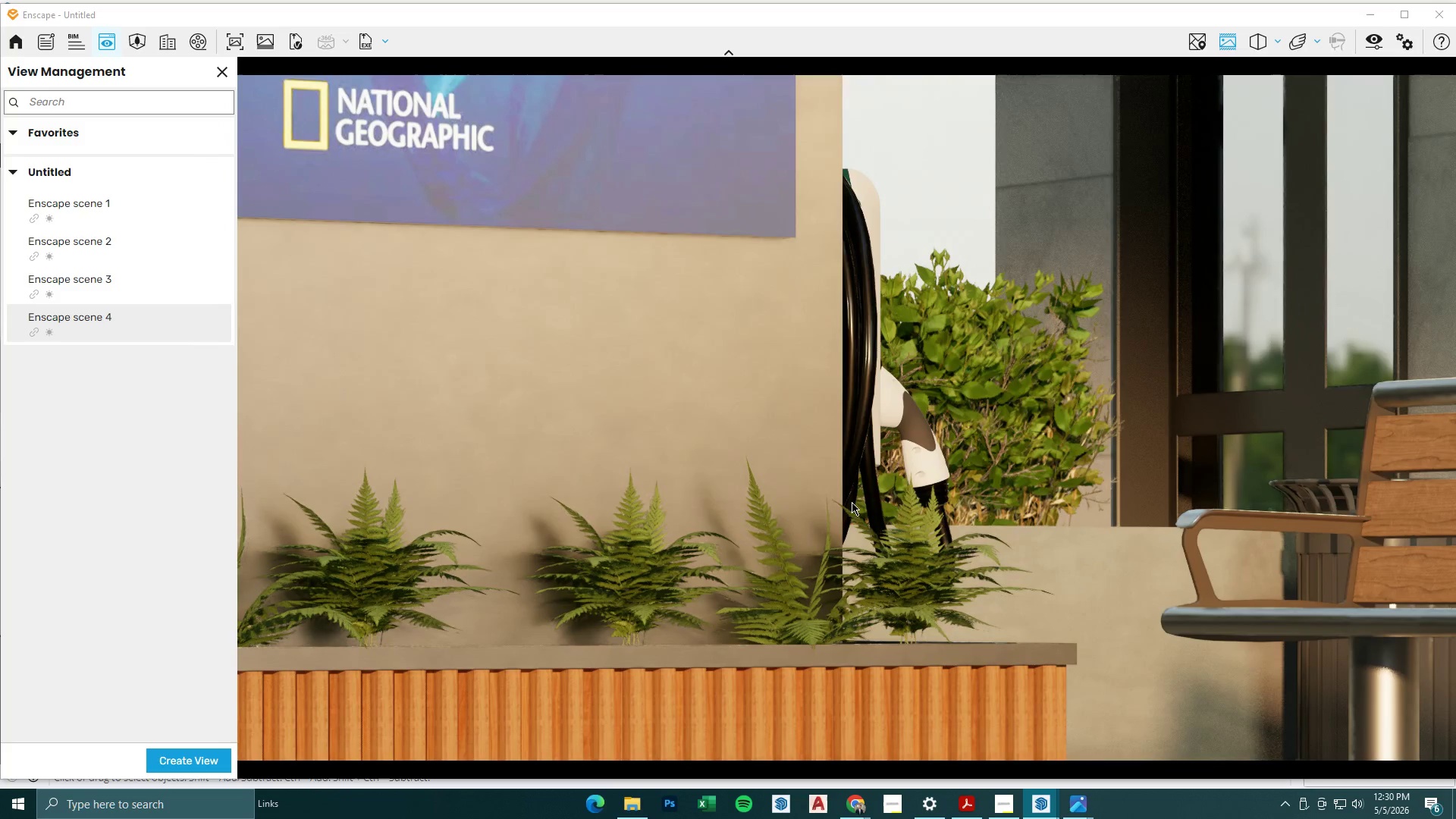 
left_click([118, 290])
 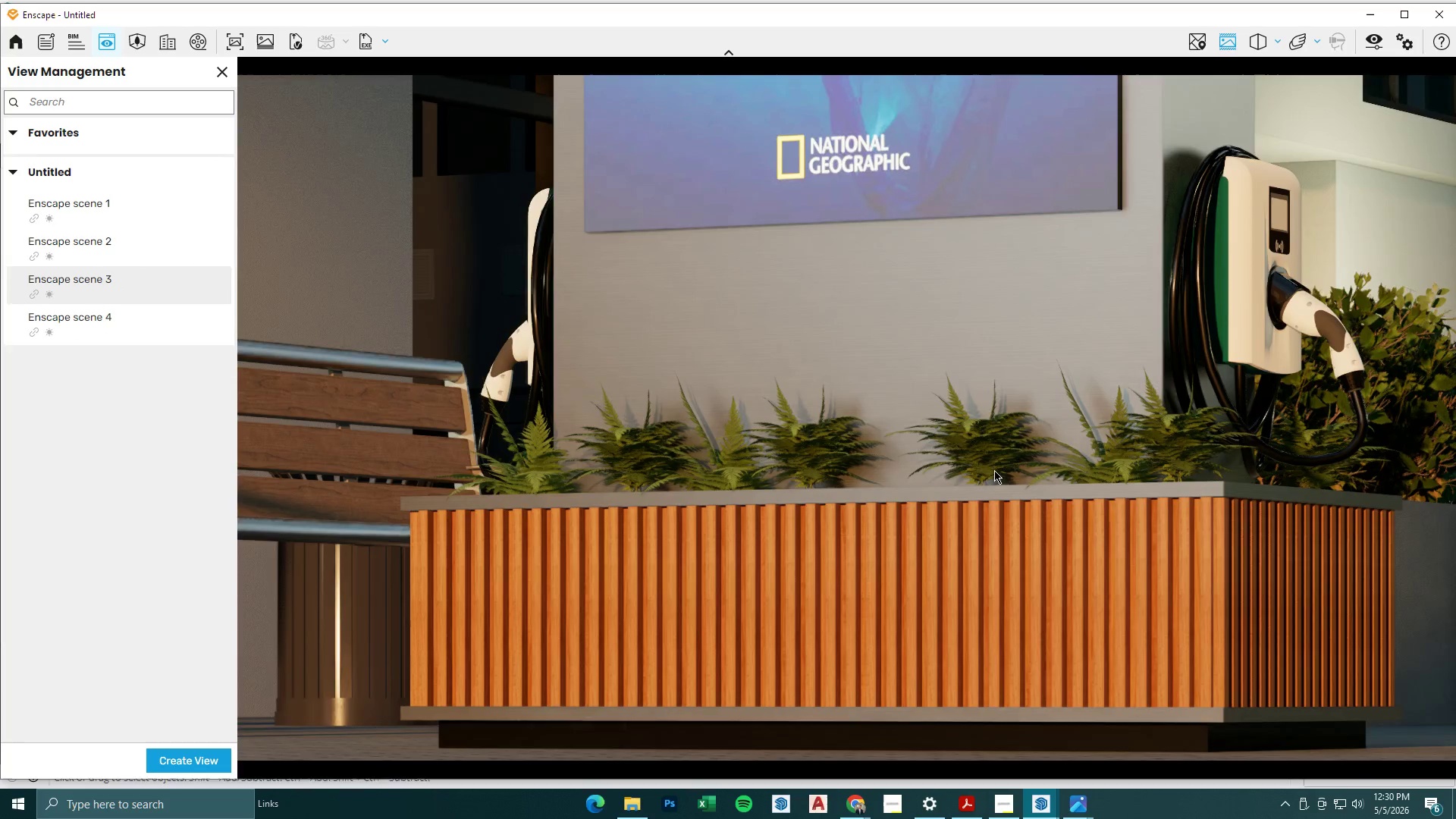 
hold_key(key=W, duration=1.48)
 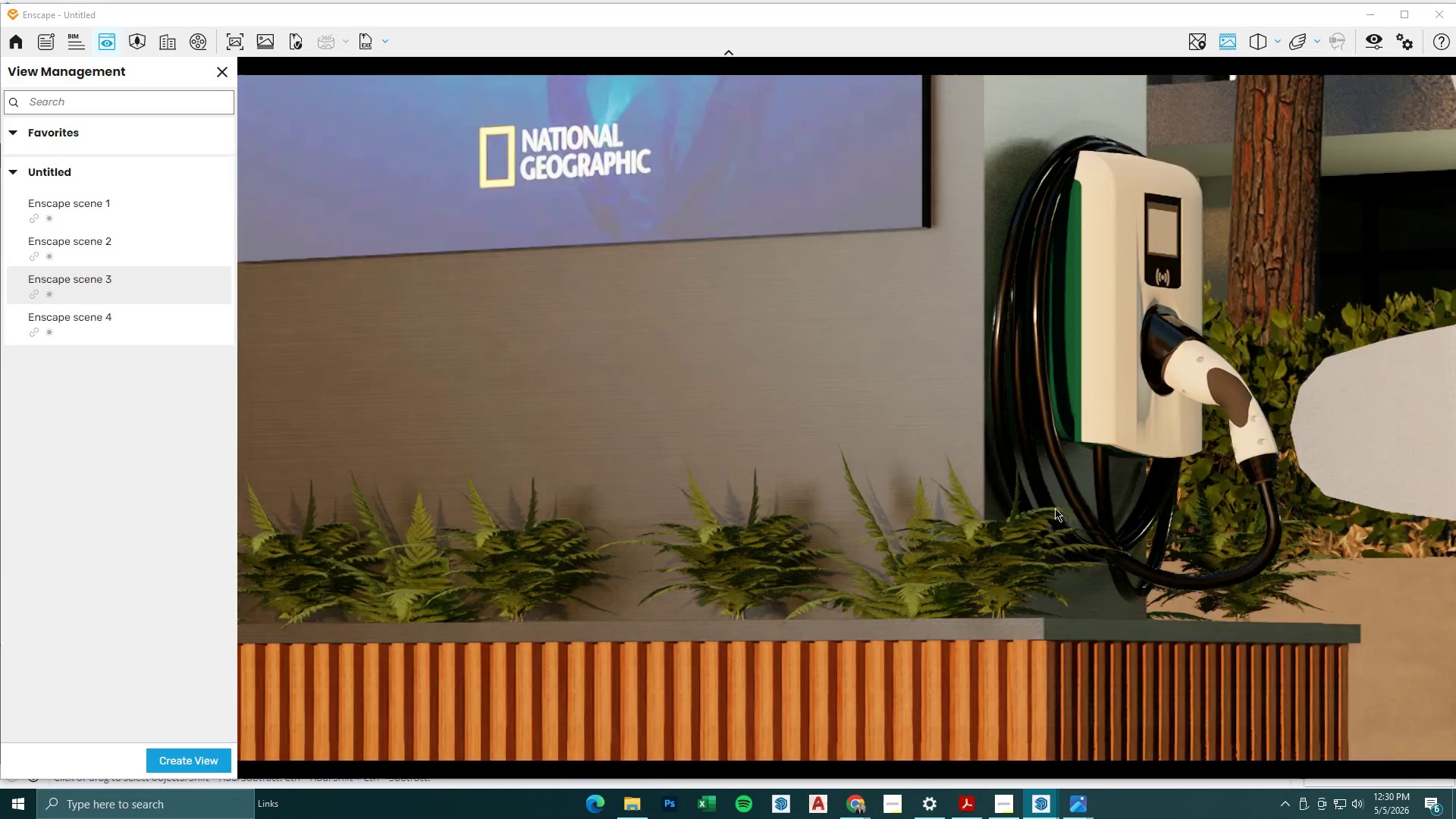 
hold_key(key=Q, duration=0.33)
 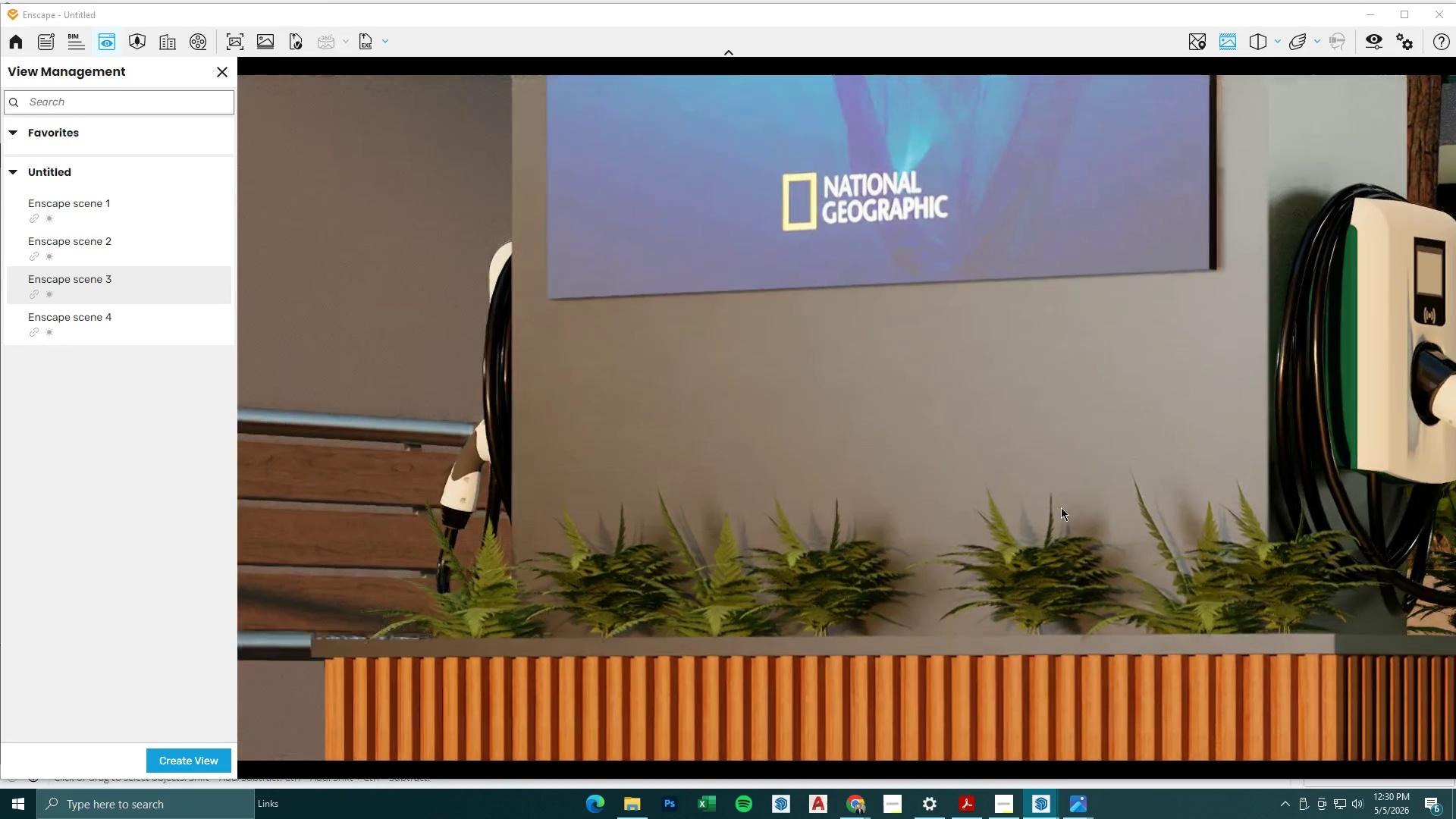 
key(D)
 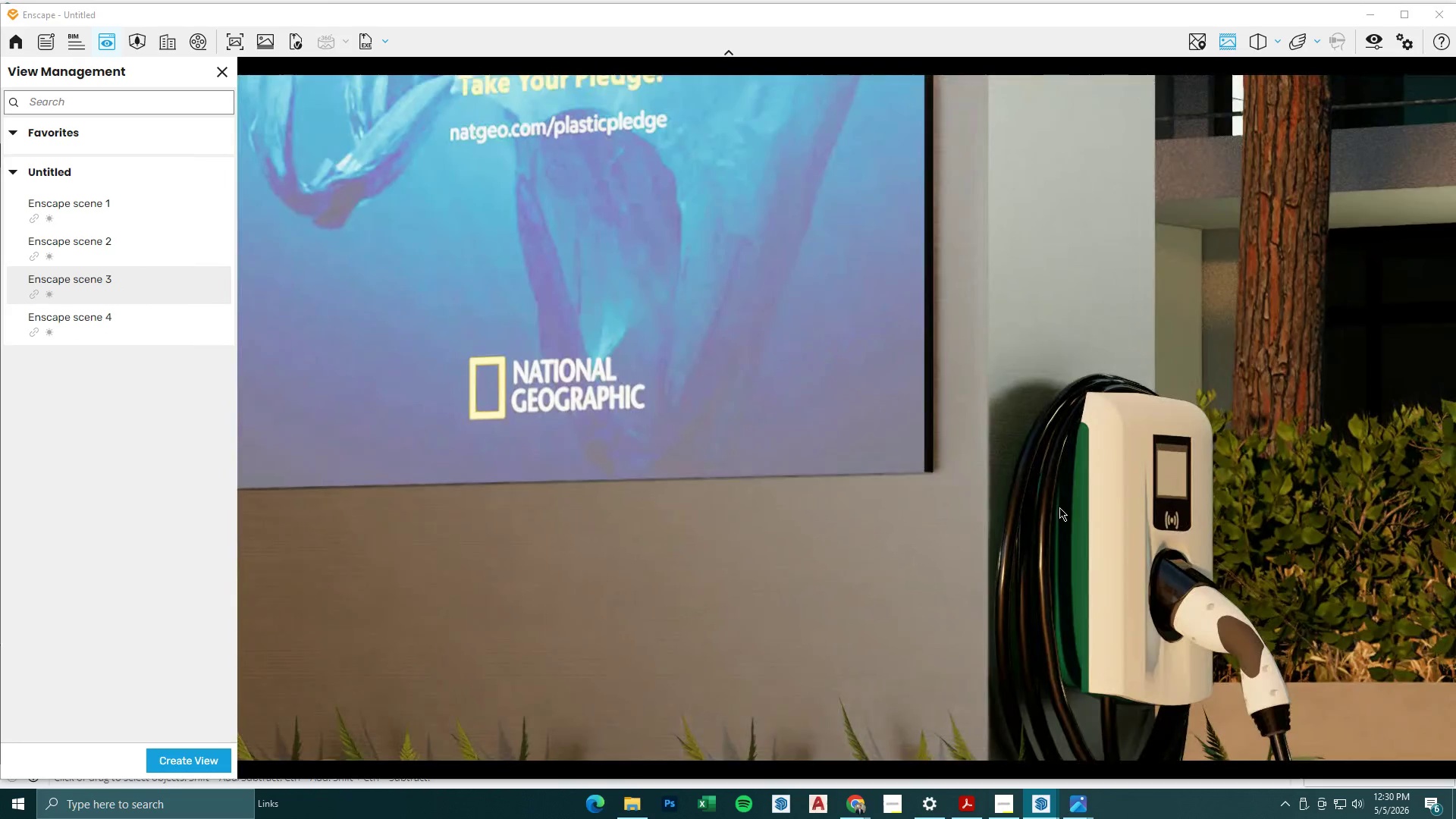 
hold_key(key=S, duration=0.33)
 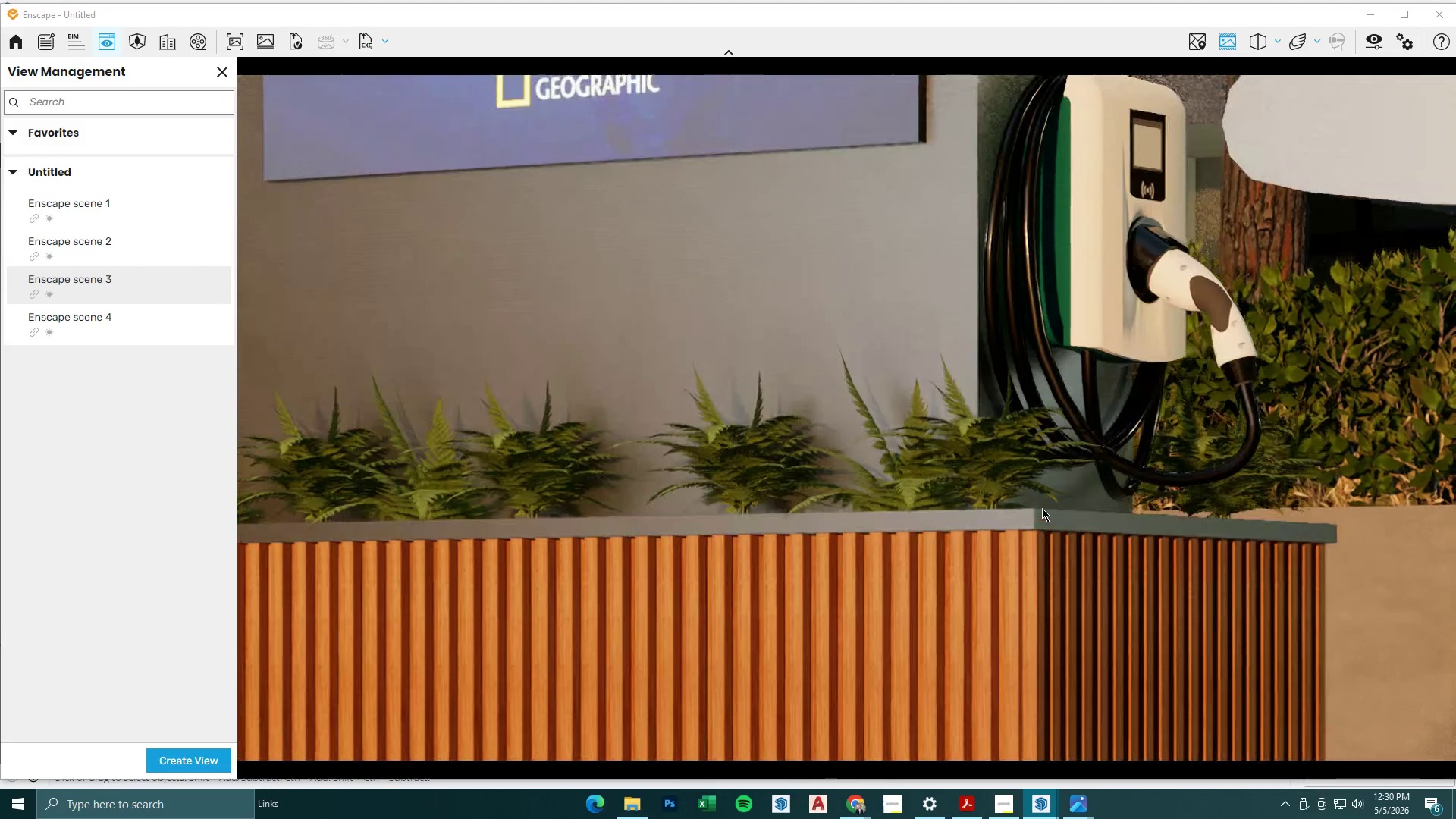 
type(qe)
 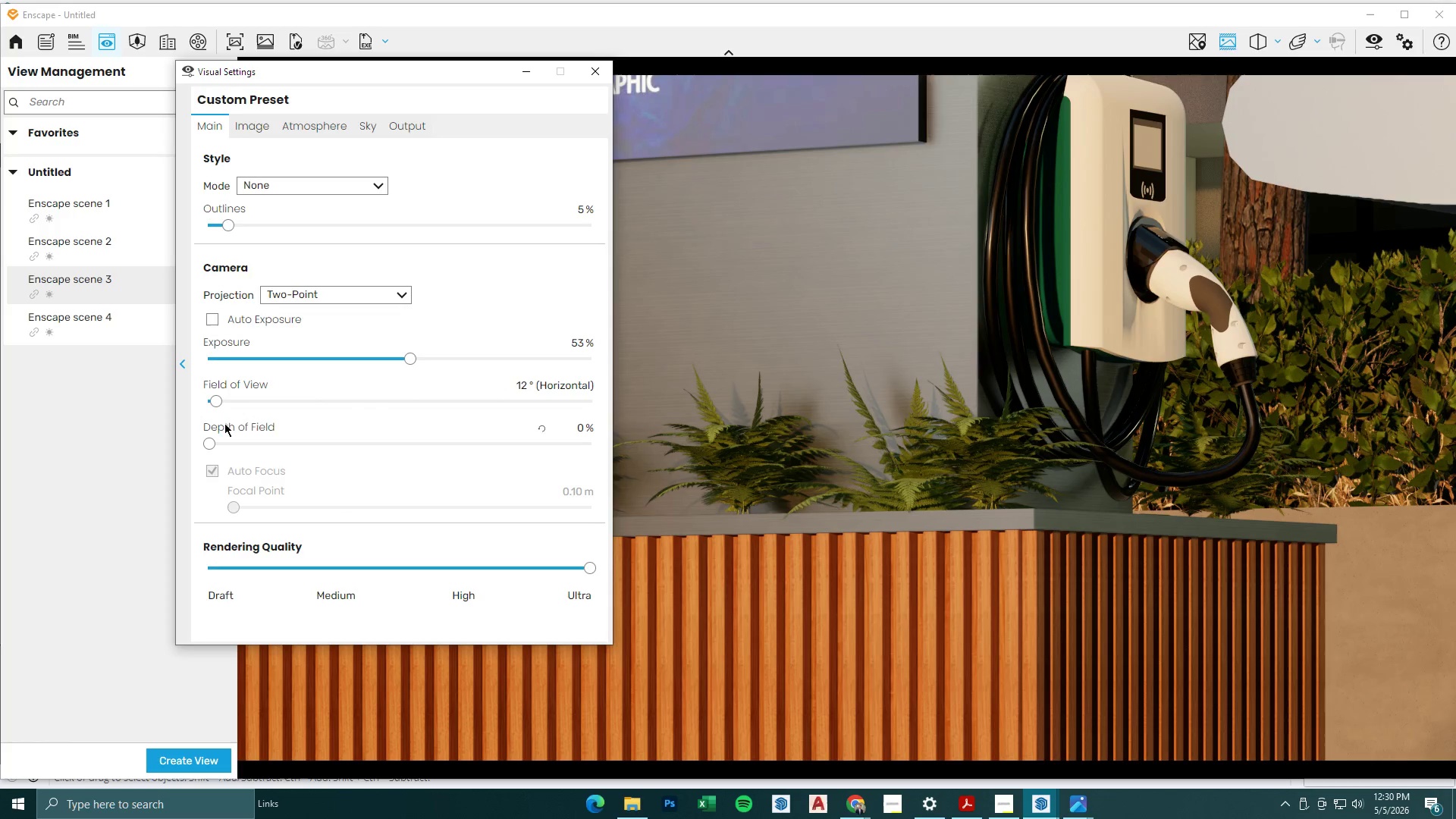 
left_click_drag(start_coordinate=[218, 400], to_coordinate=[173, 403])
 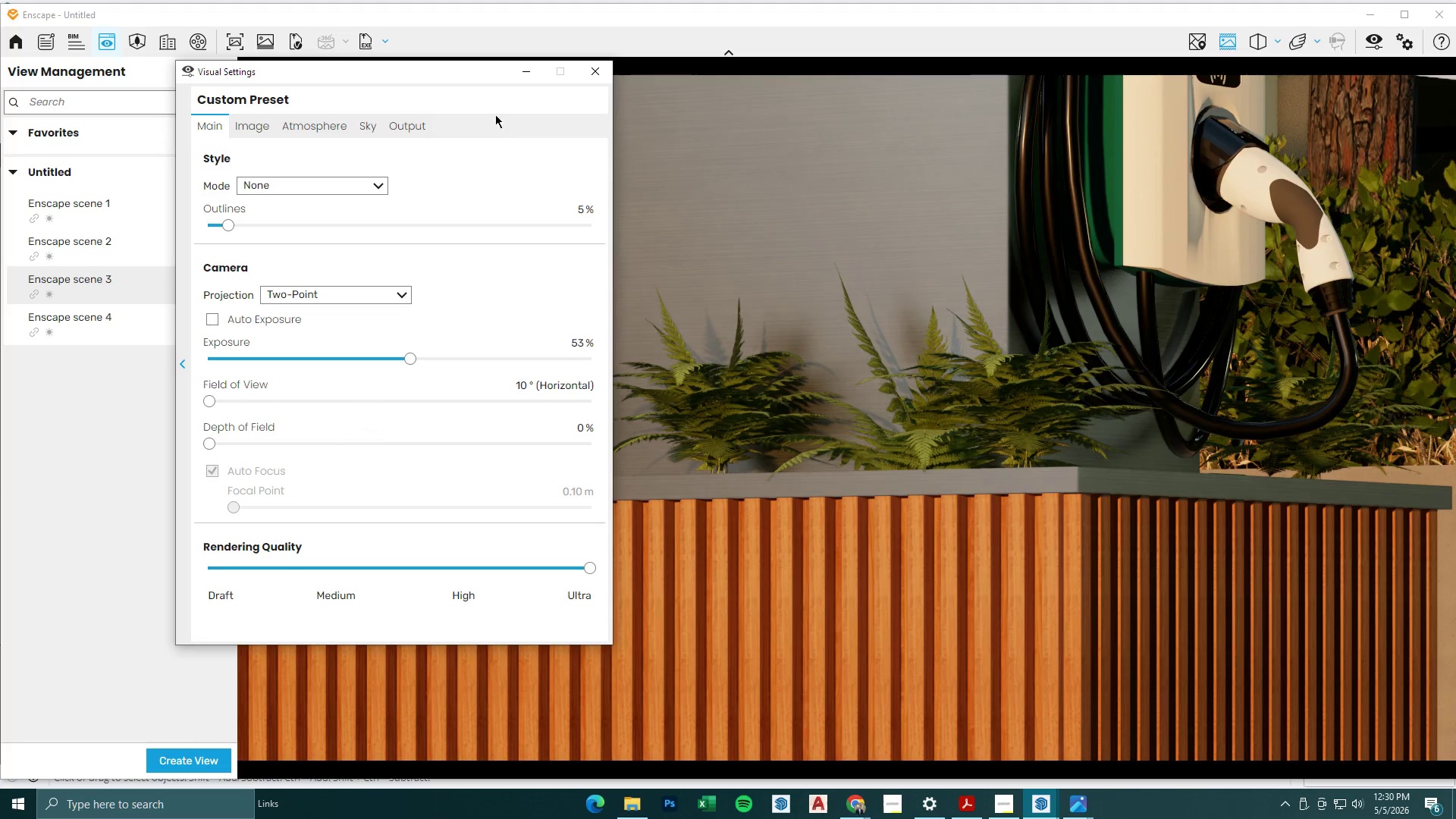 
left_click([522, 76])
 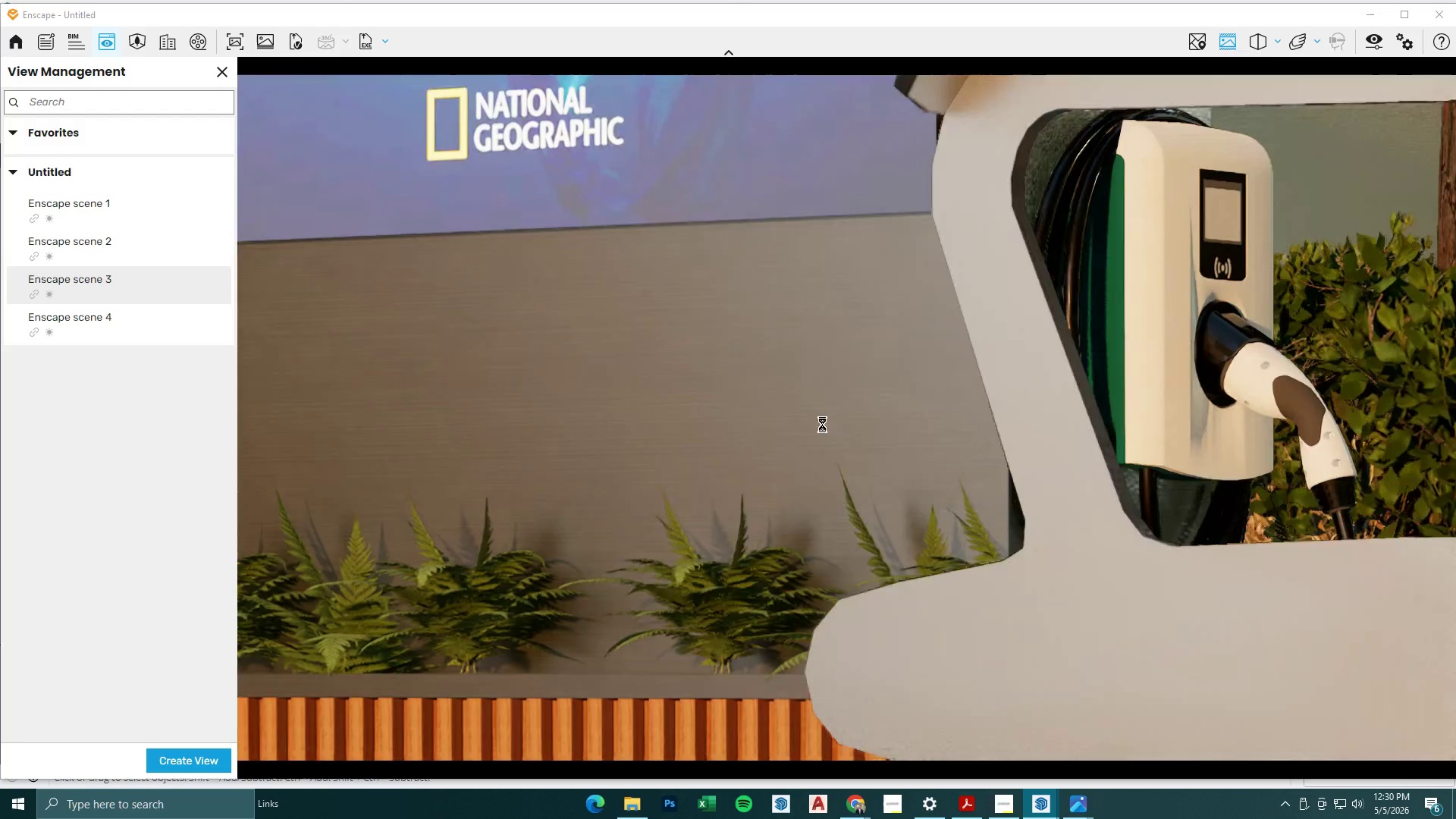 
type(aqqawa)
 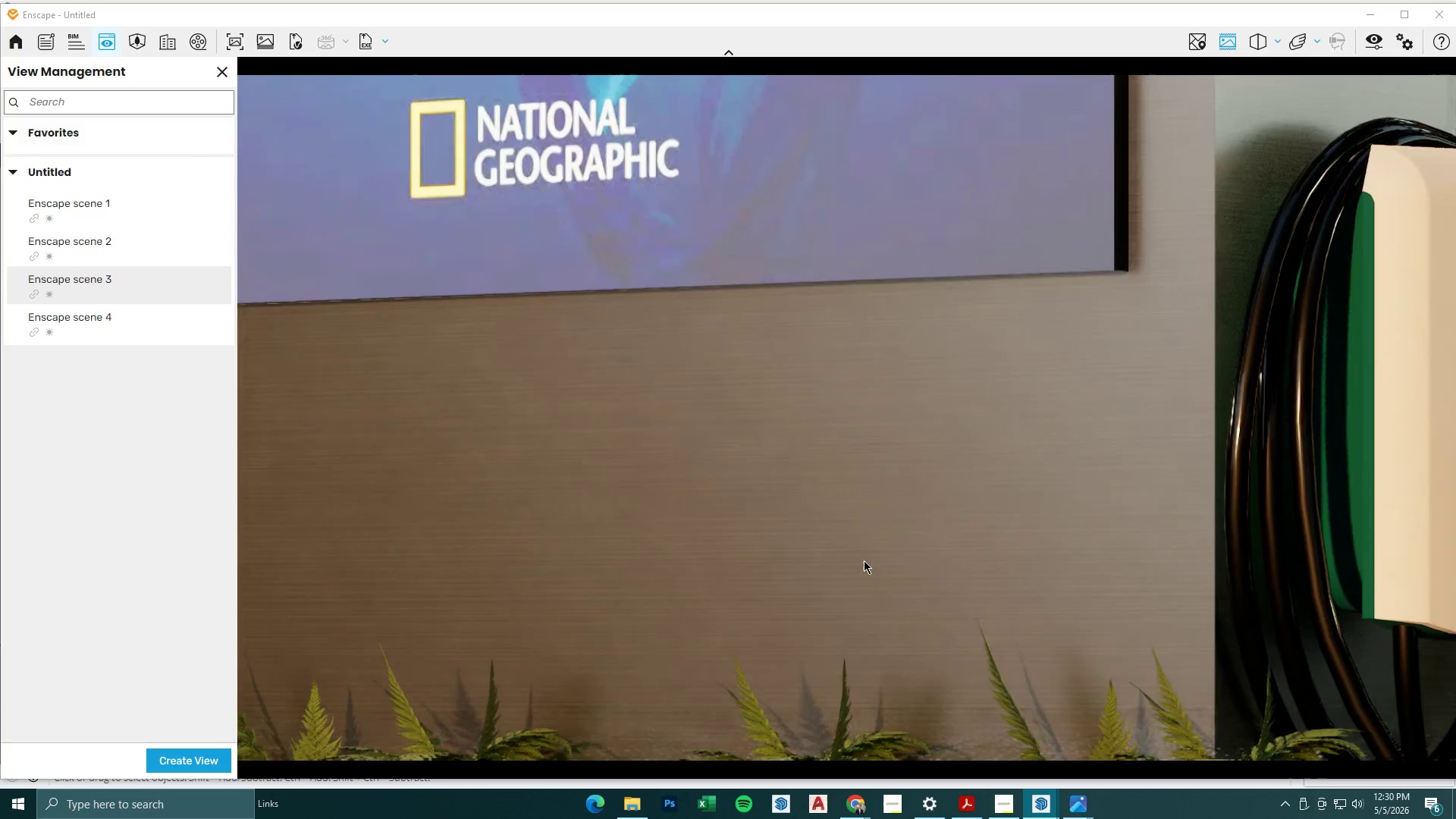 
hold_key(key=D, duration=0.42)
 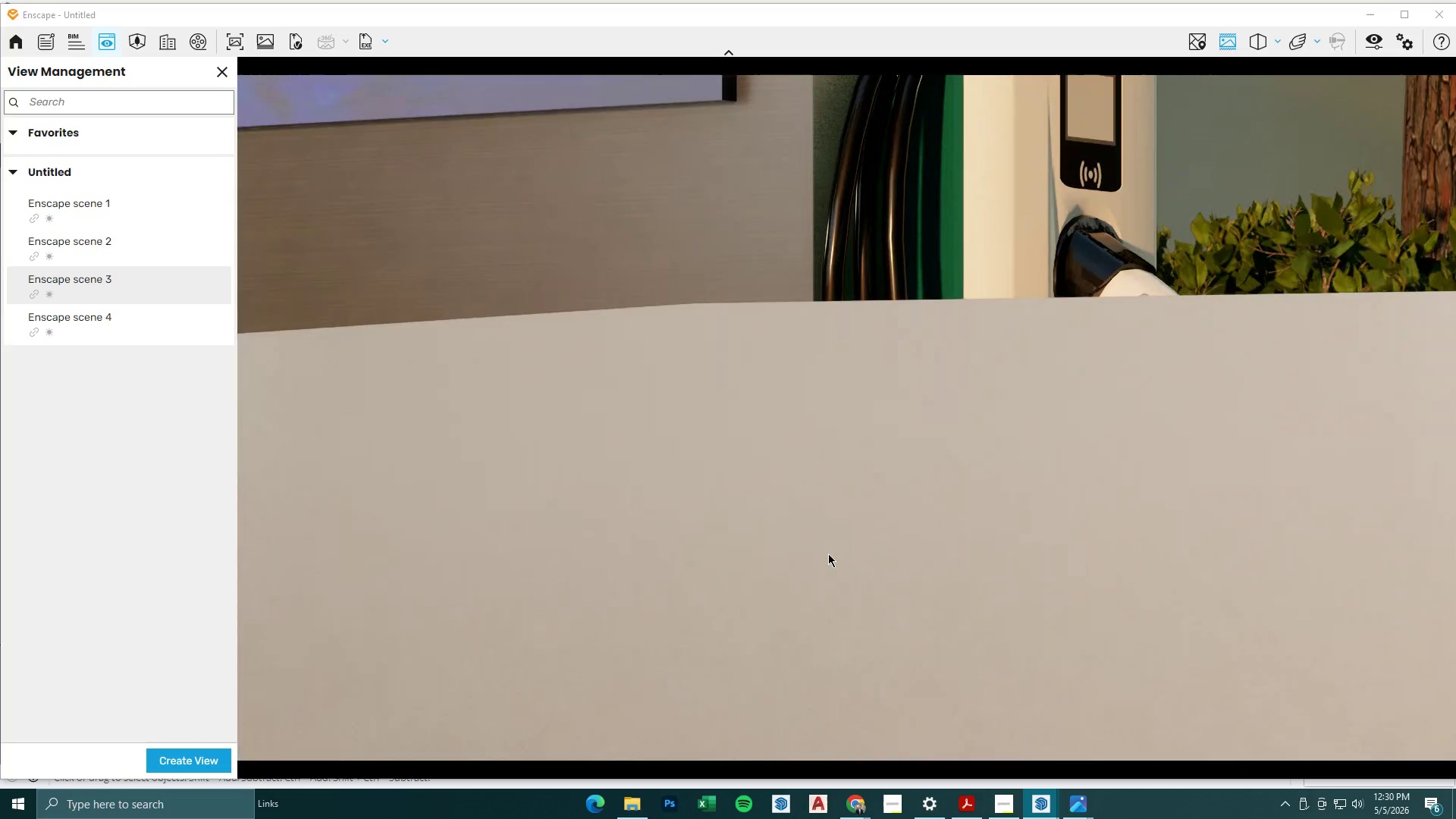 
hold_key(key=S, duration=0.36)
 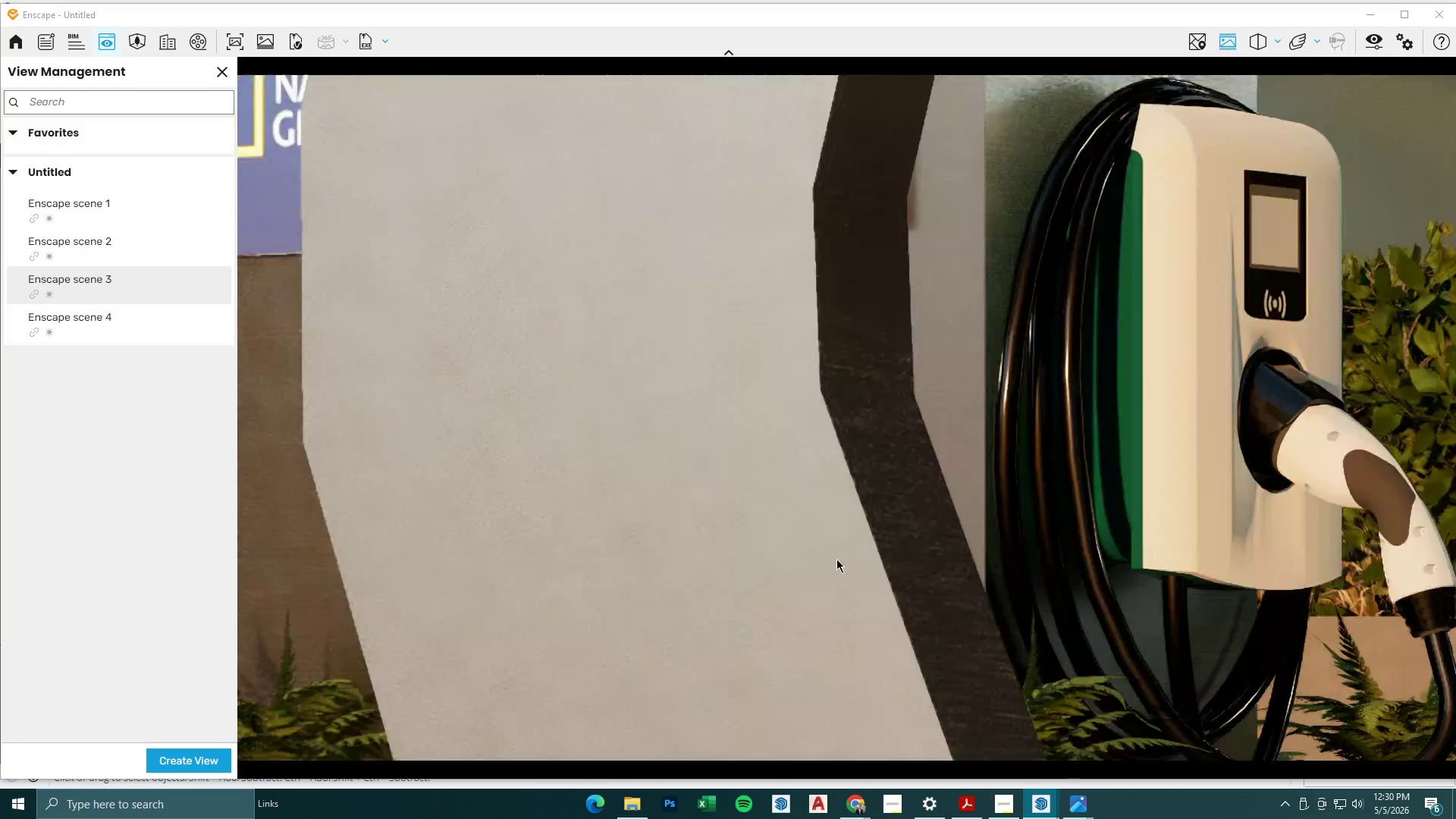 
type(sqwwdwa)
 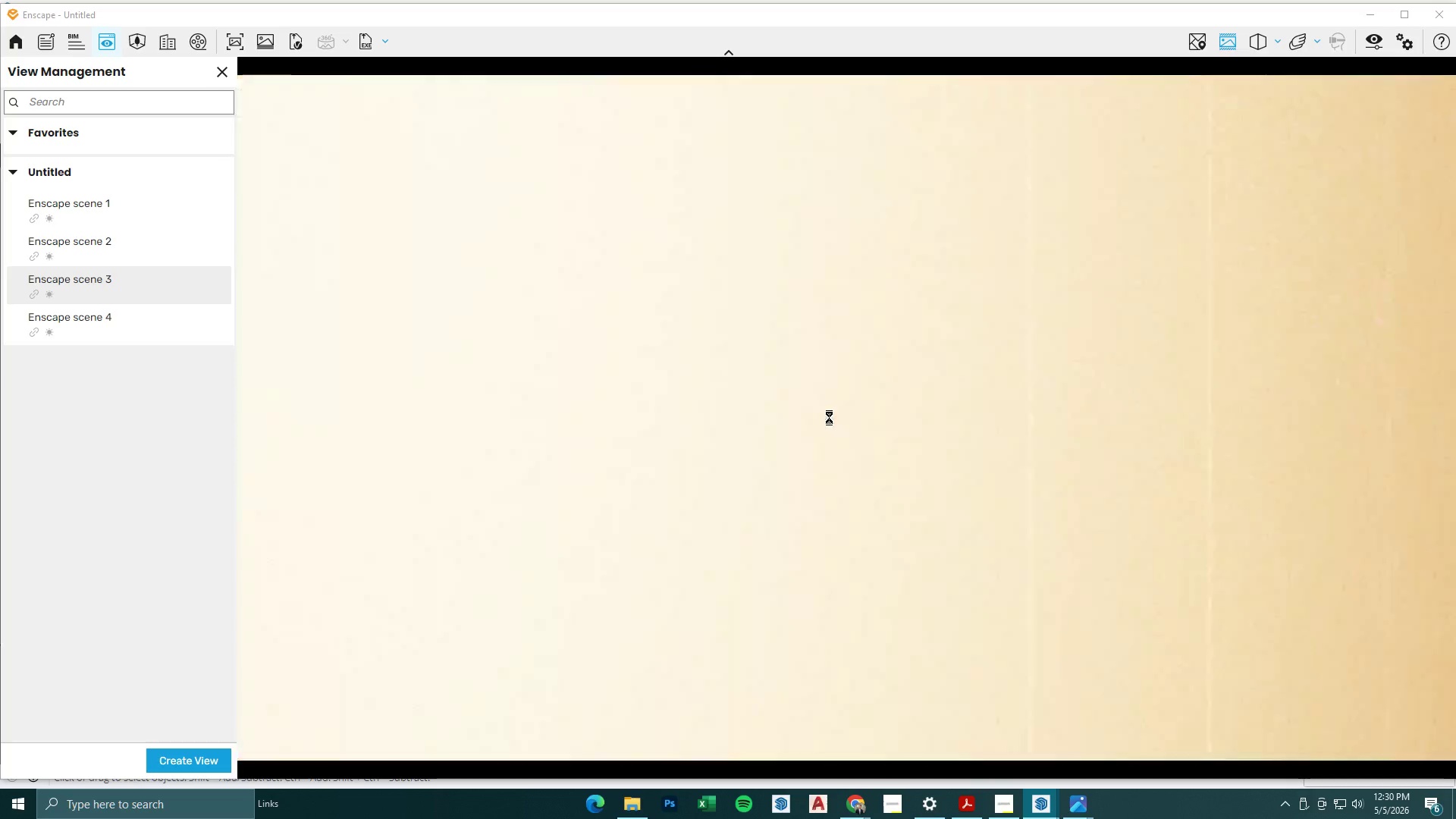 
hold_key(key=W, duration=0.33)
 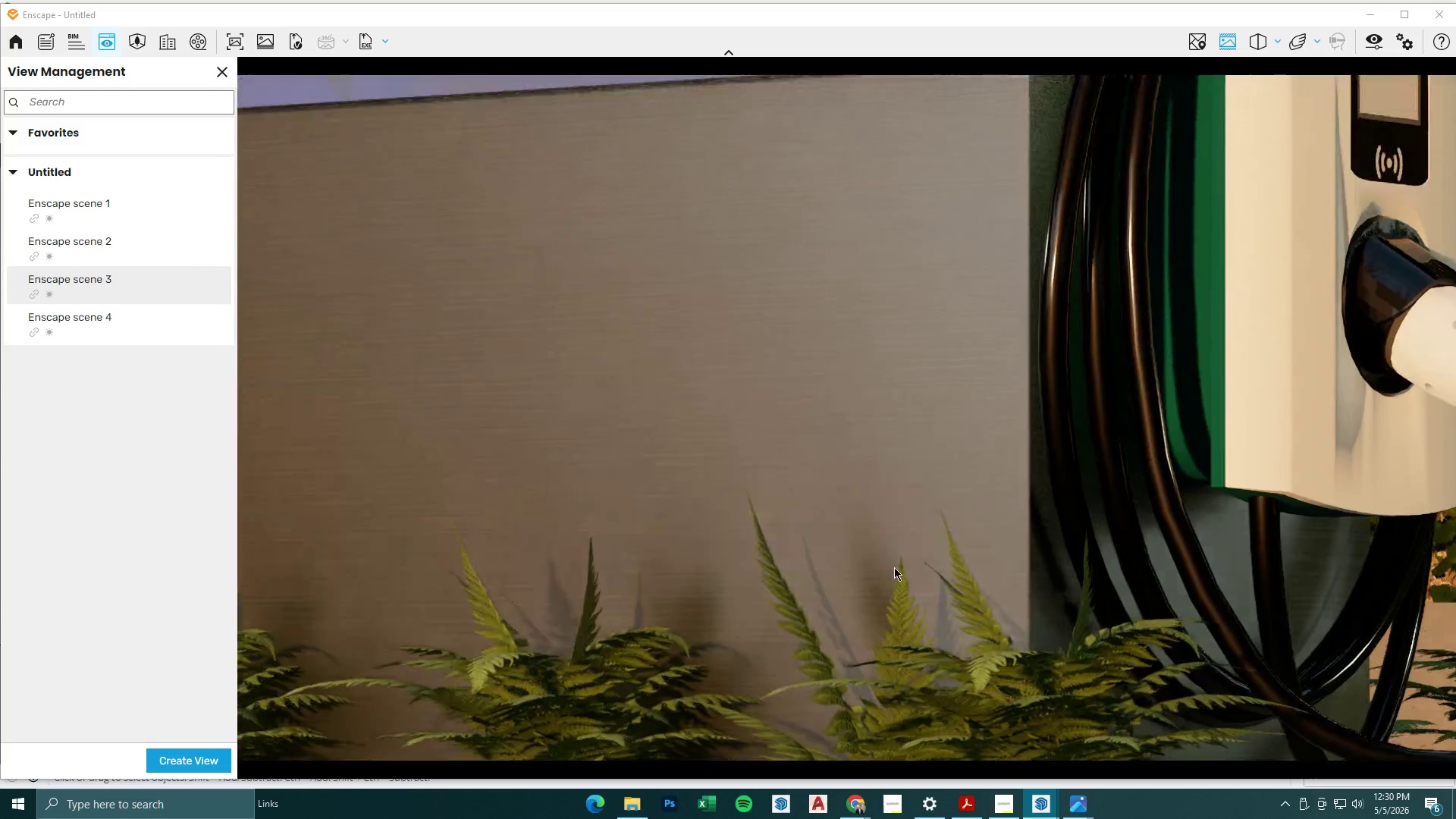 
type(aqdd)
 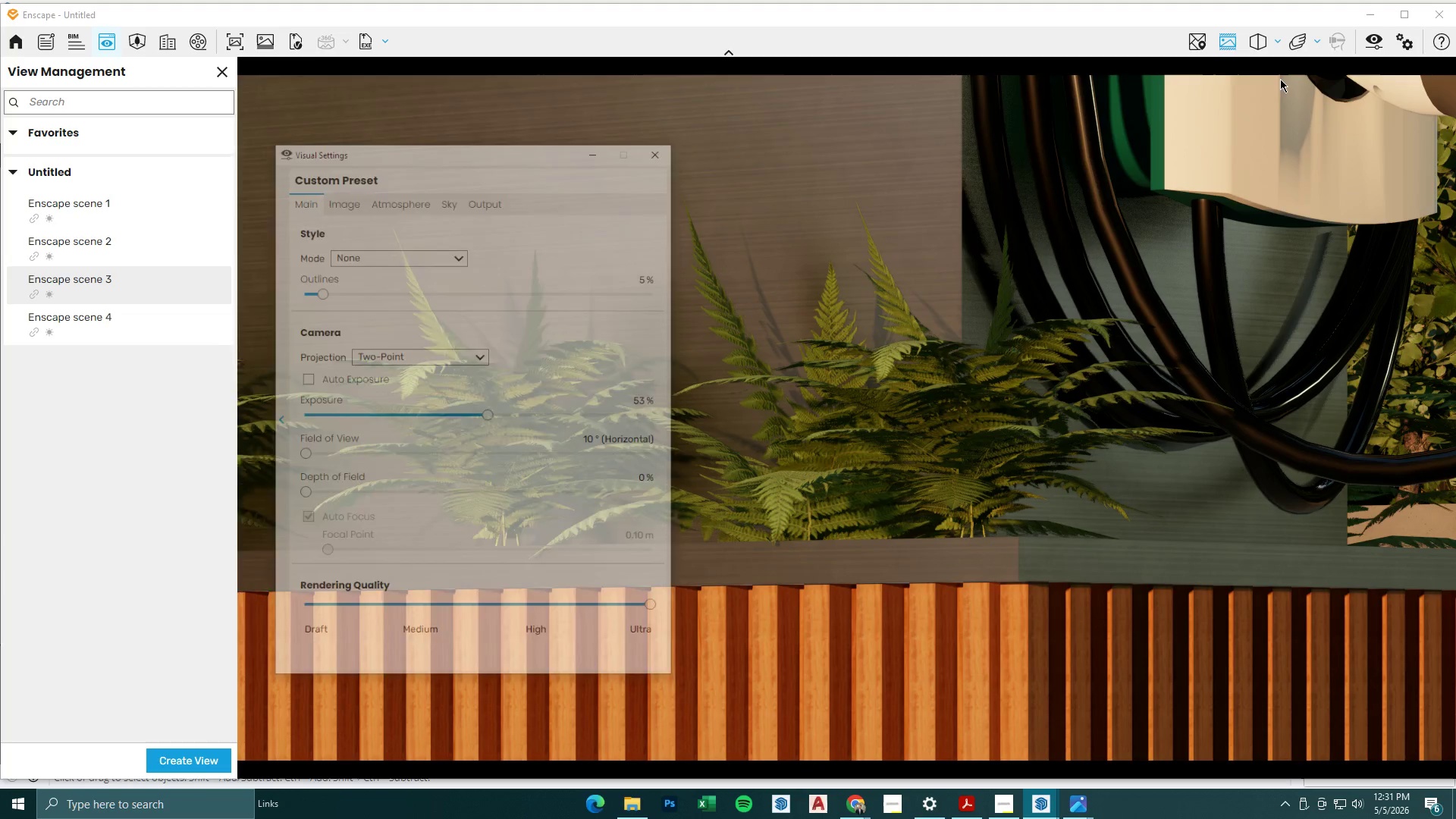 
wait(5.88)
 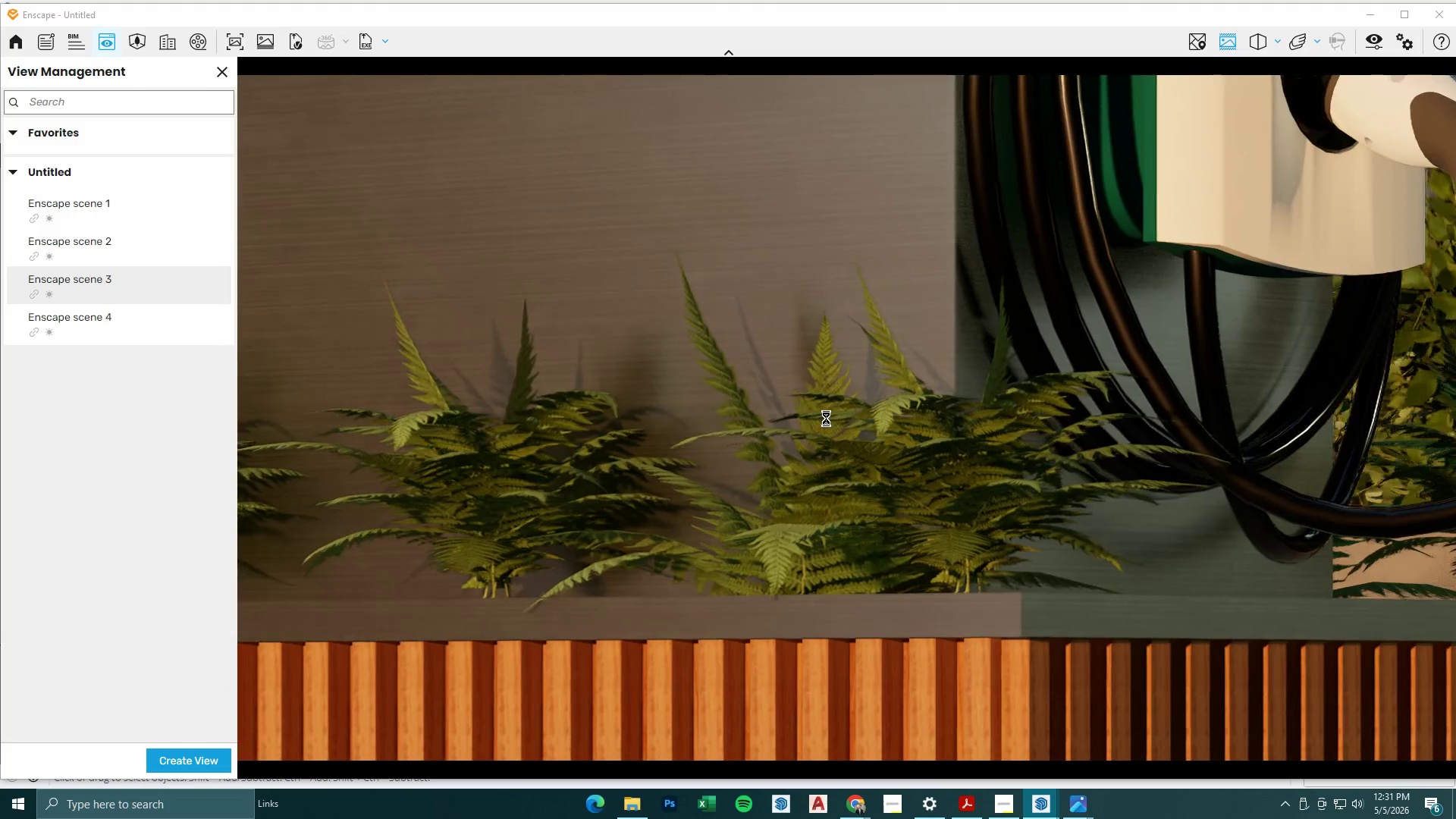 
left_click_drag(start_coordinate=[210, 401], to_coordinate=[236, 409])
 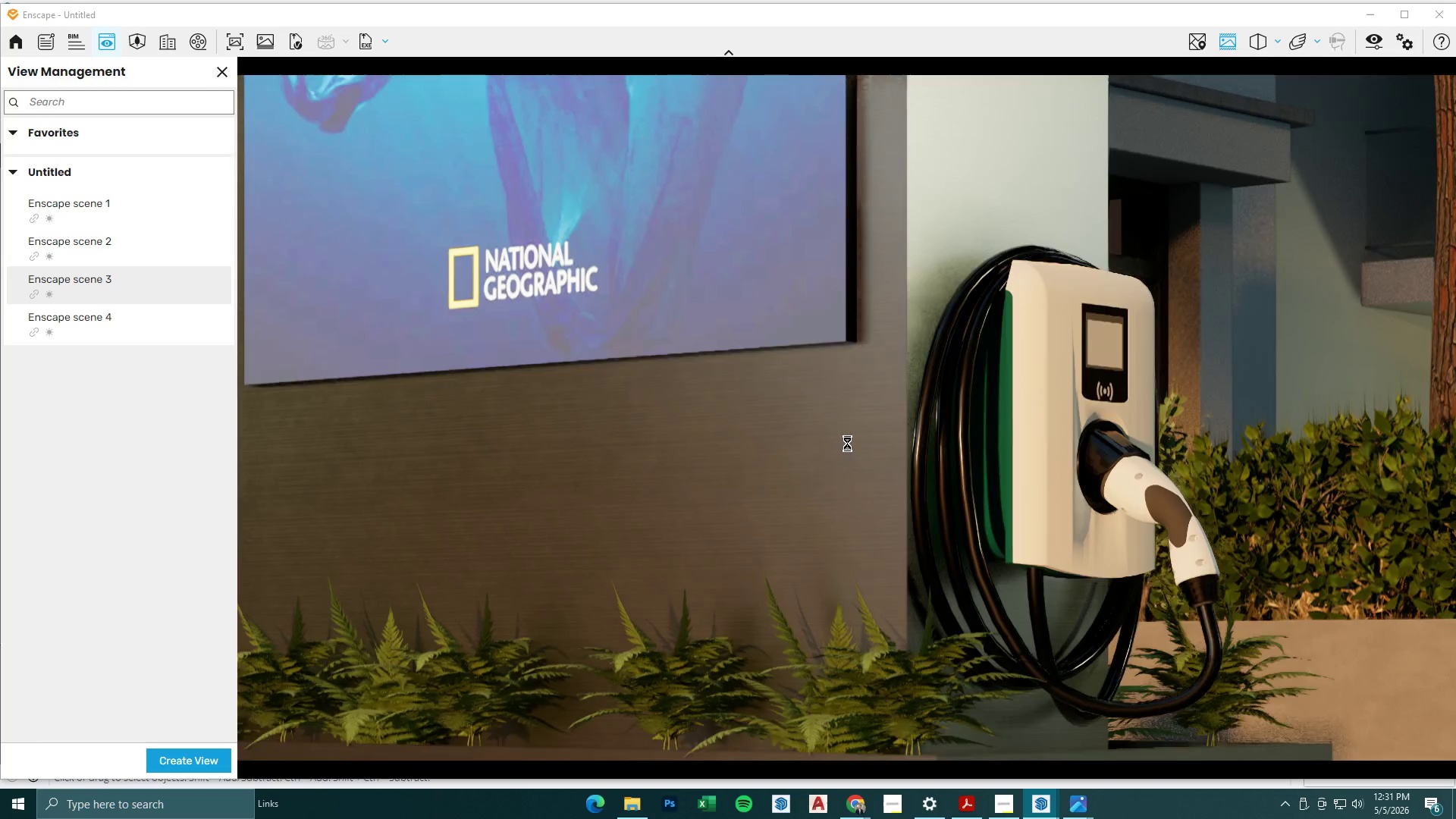 
hold_key(key=Q, duration=0.45)
 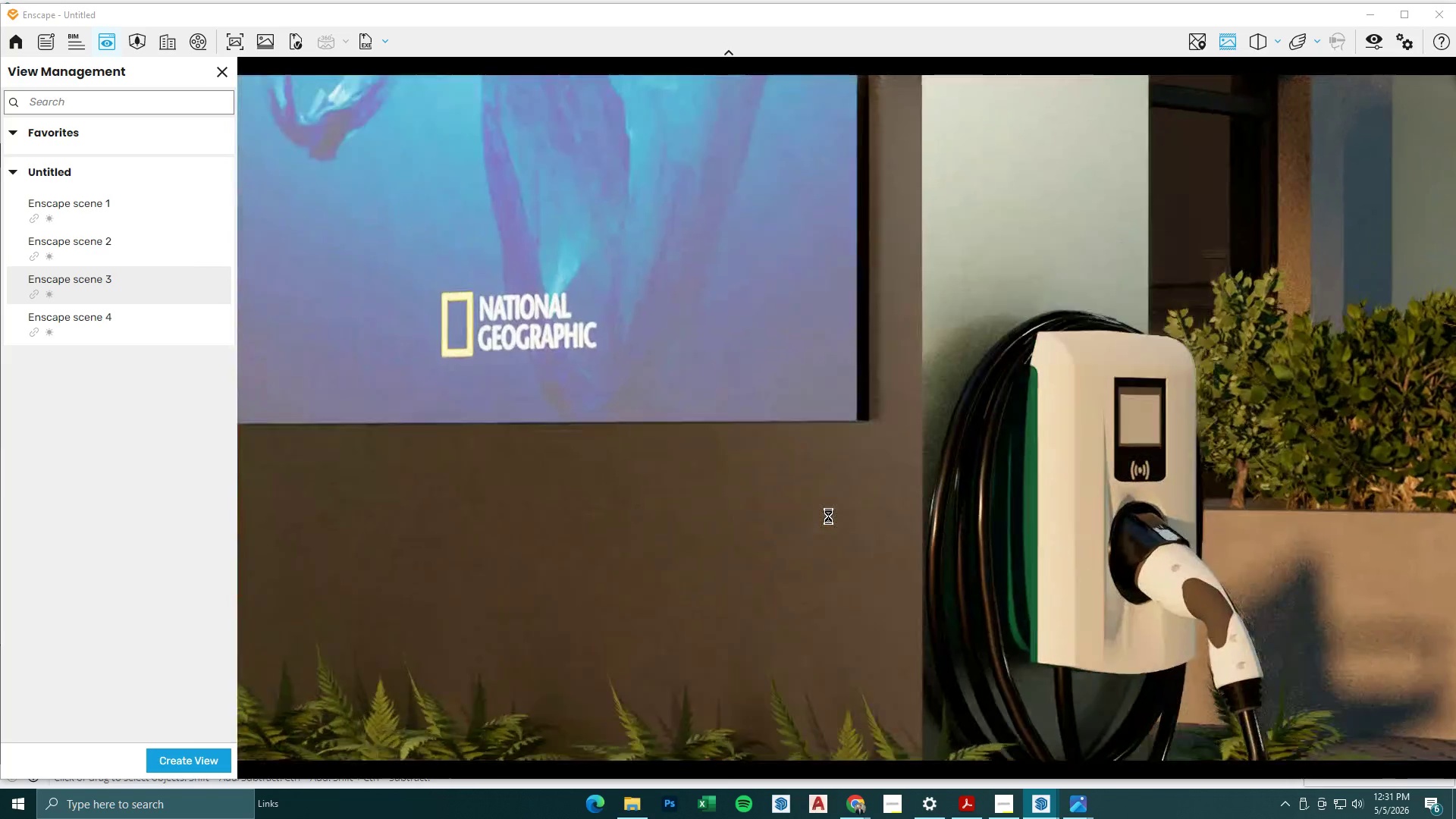 
hold_key(key=Q, duration=0.38)
 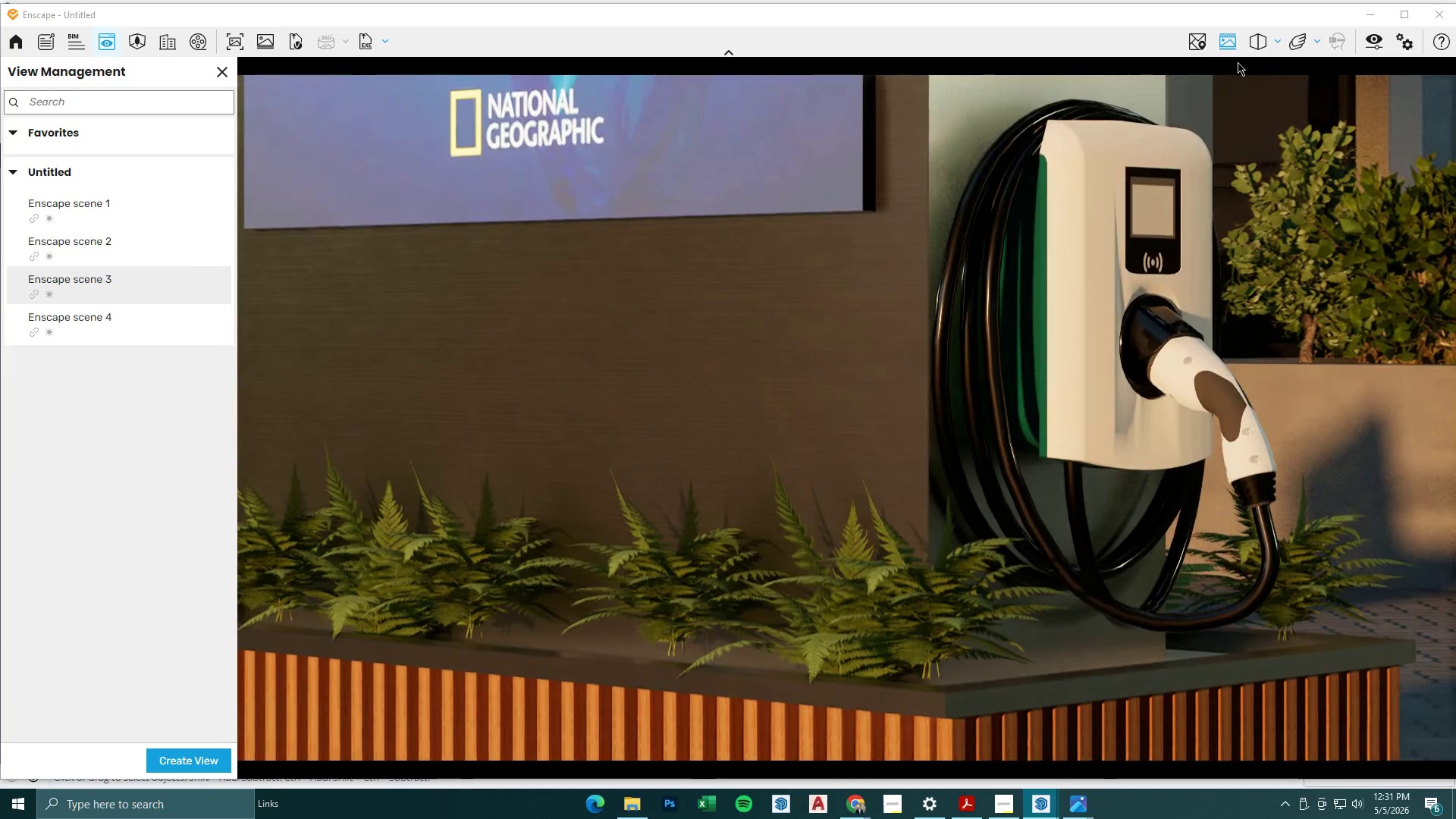 
left_click([1370, 41])
 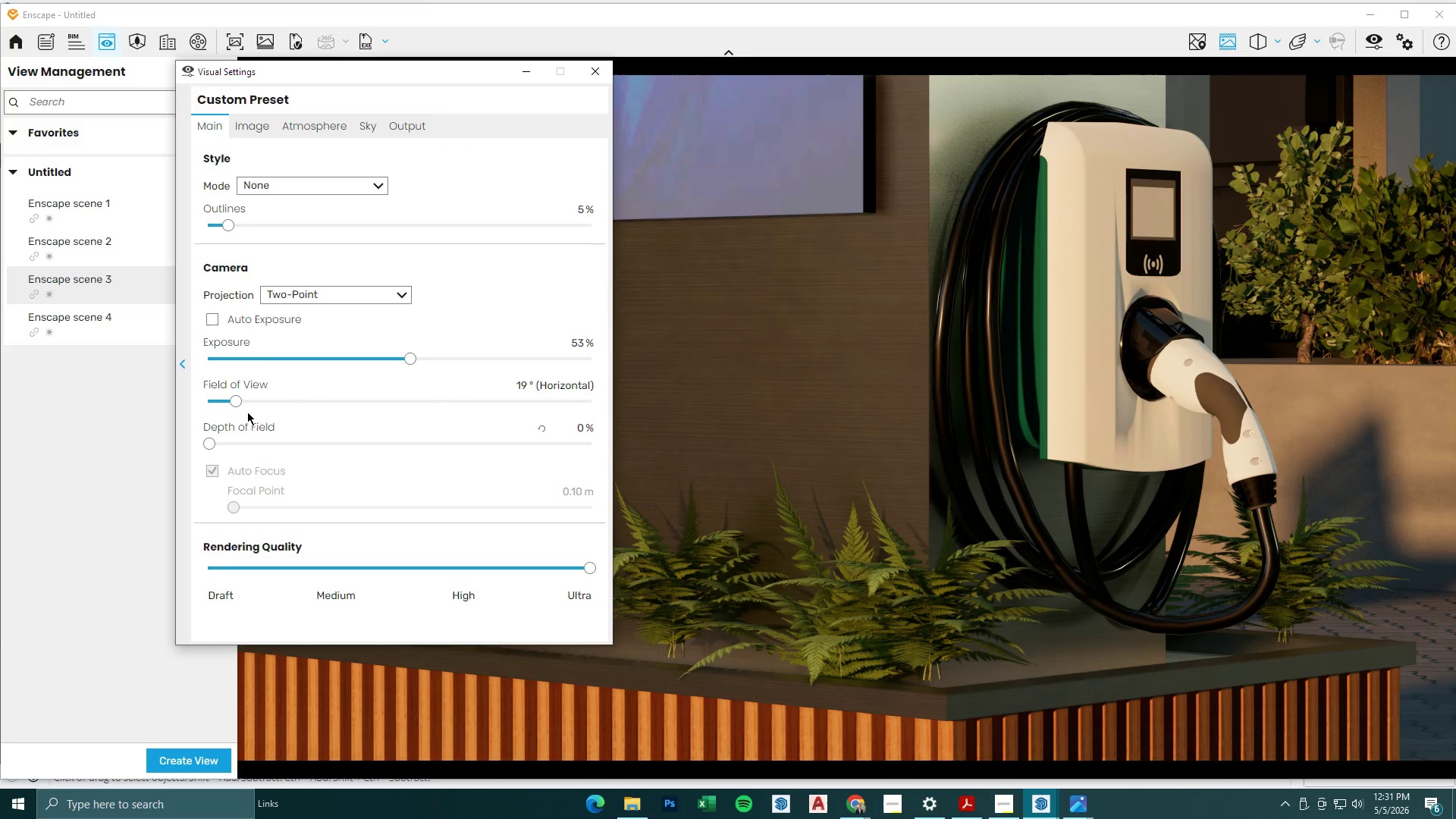 
left_click_drag(start_coordinate=[241, 397], to_coordinate=[284, 403])
 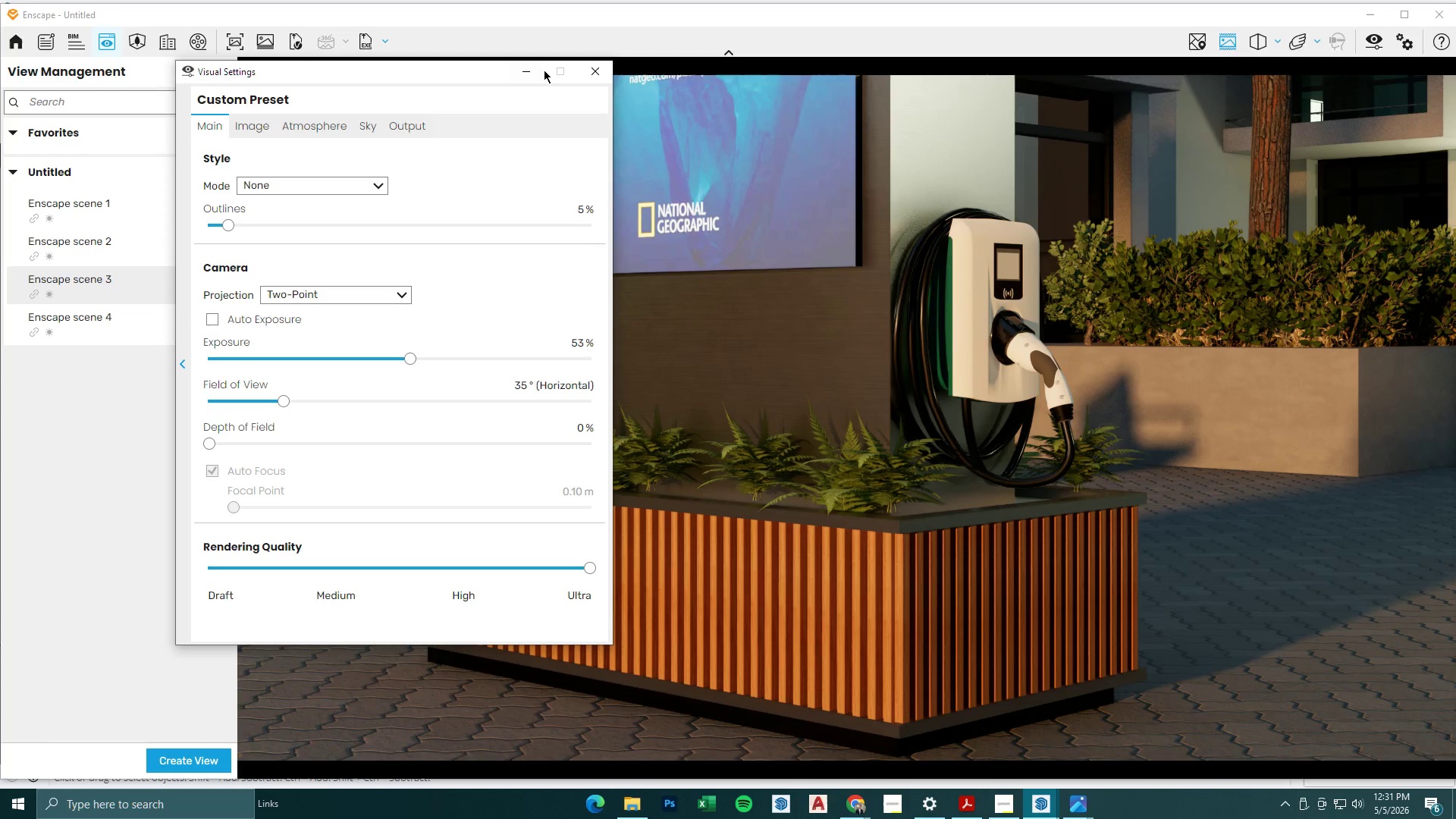 
left_click([519, 69])
 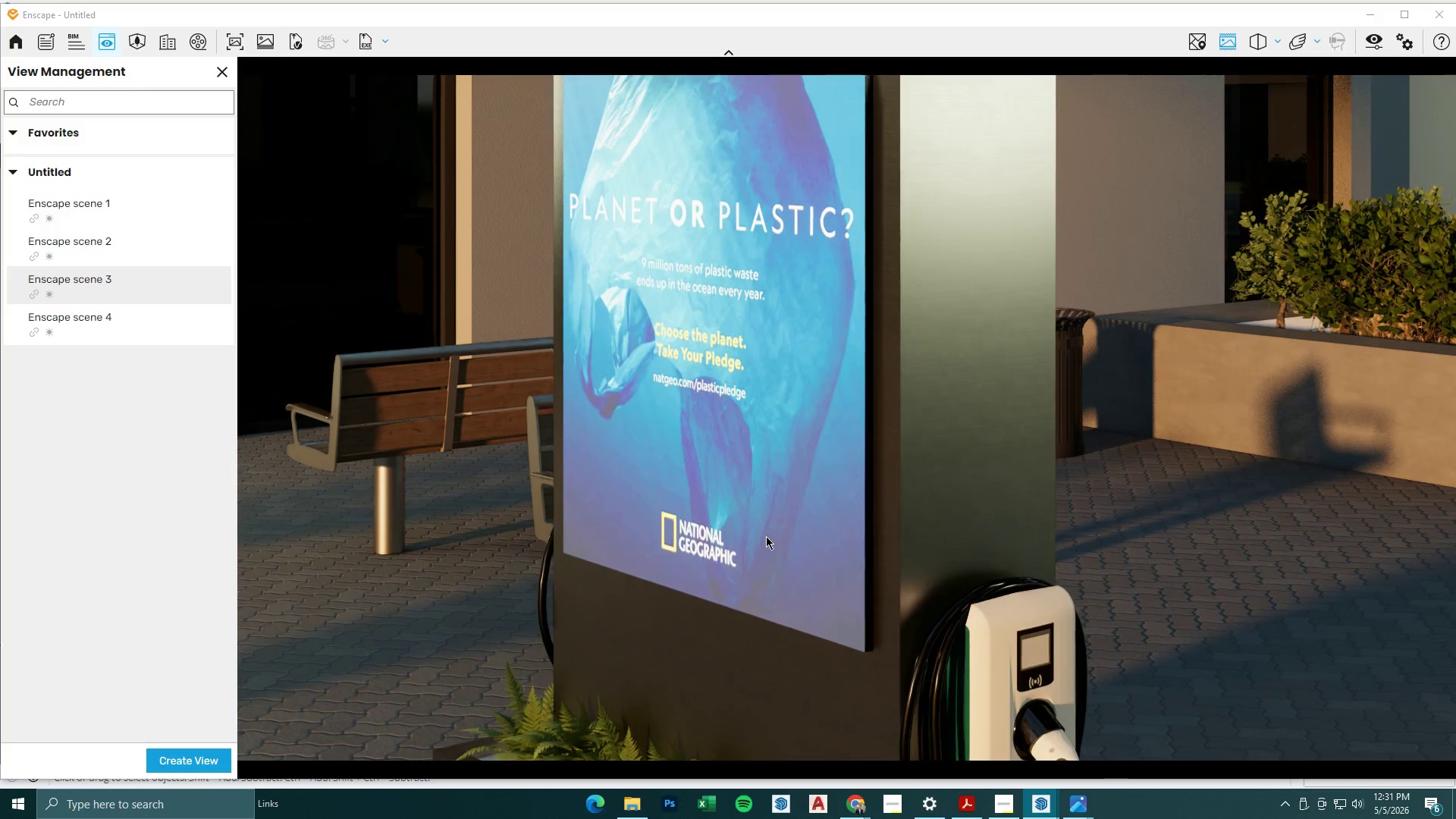 
hold_key(key=Q, duration=0.42)
 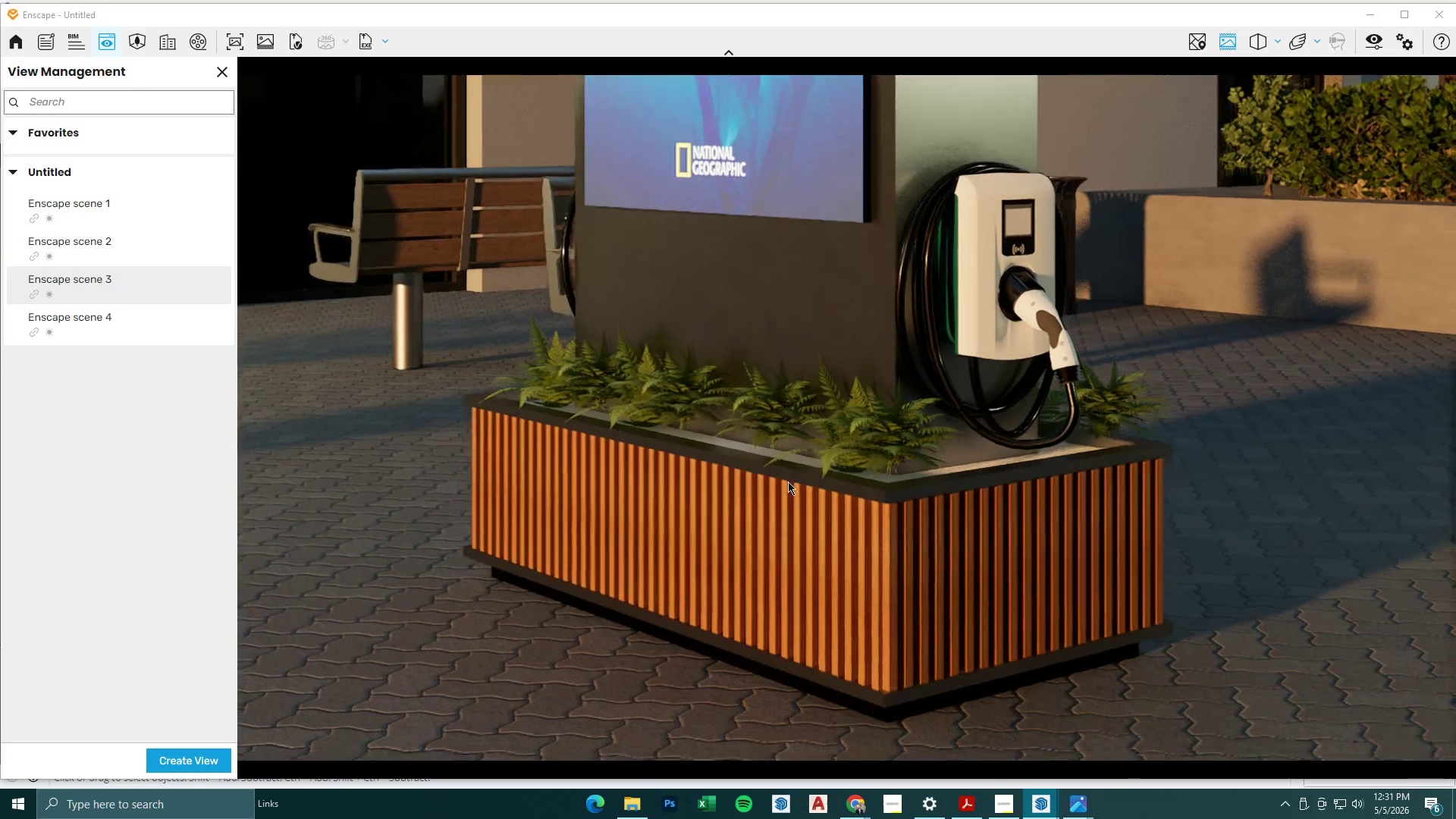 
hold_key(key=W, duration=1.03)
 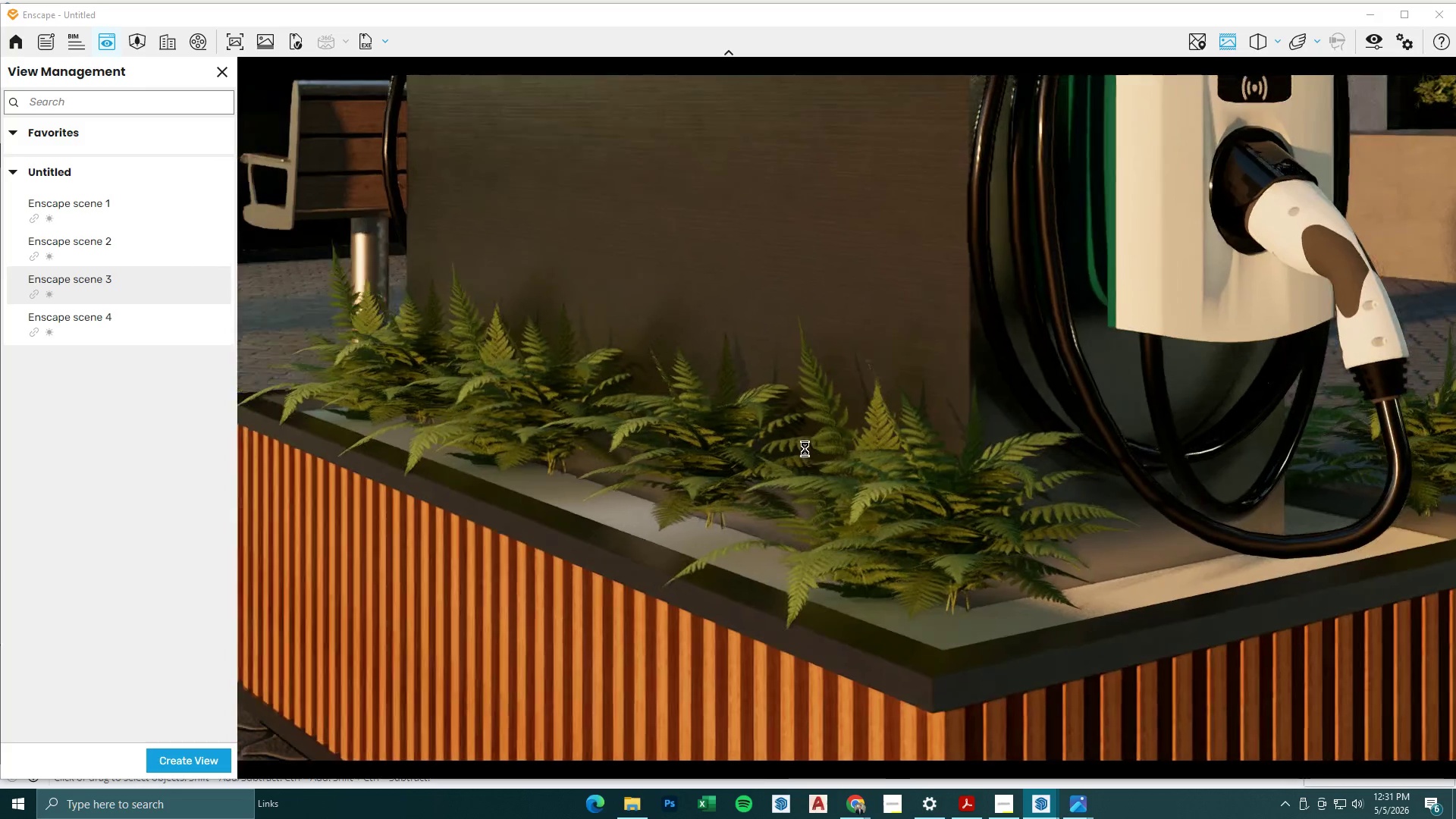 
key(E)
 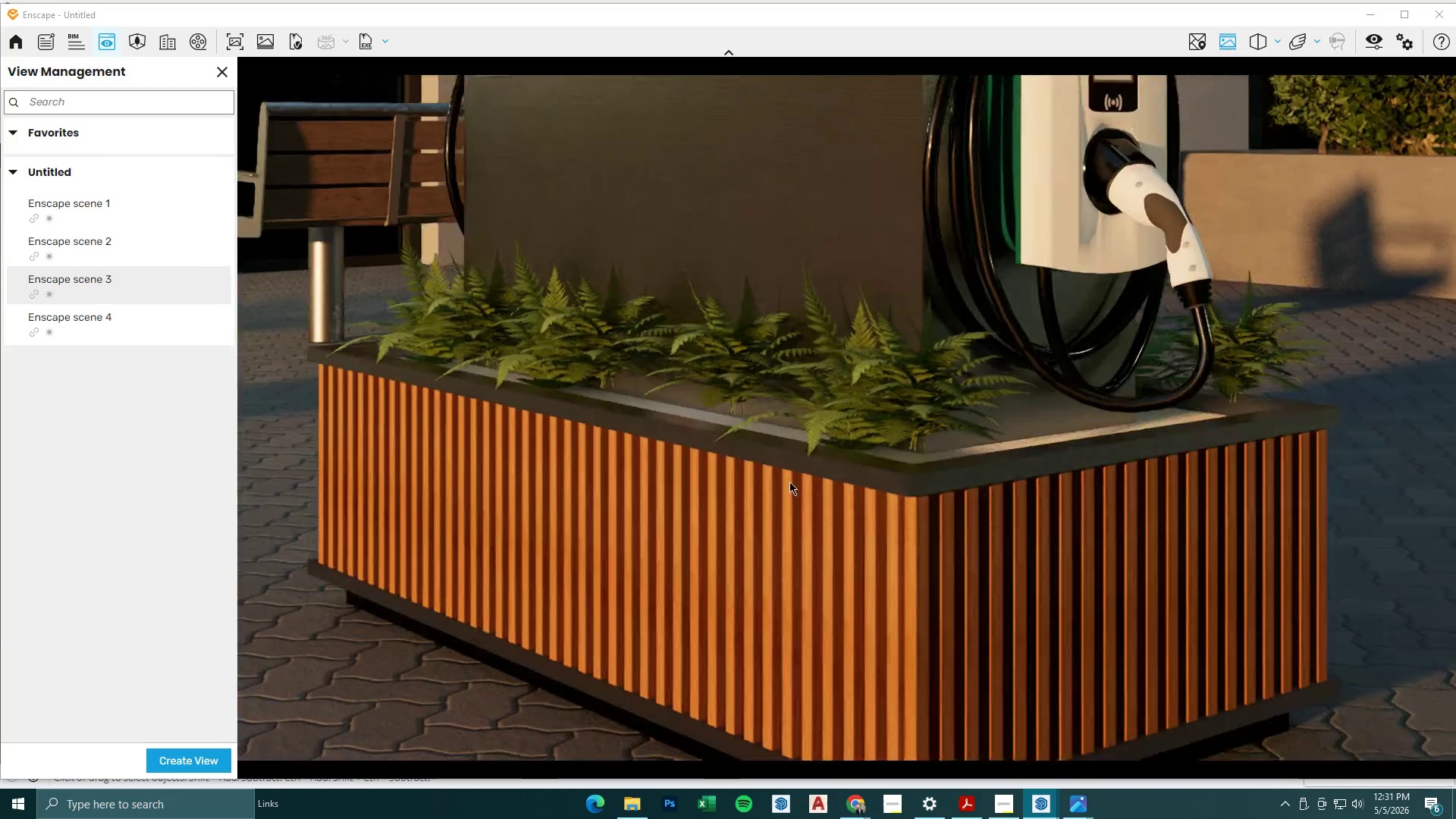 
key(E)
 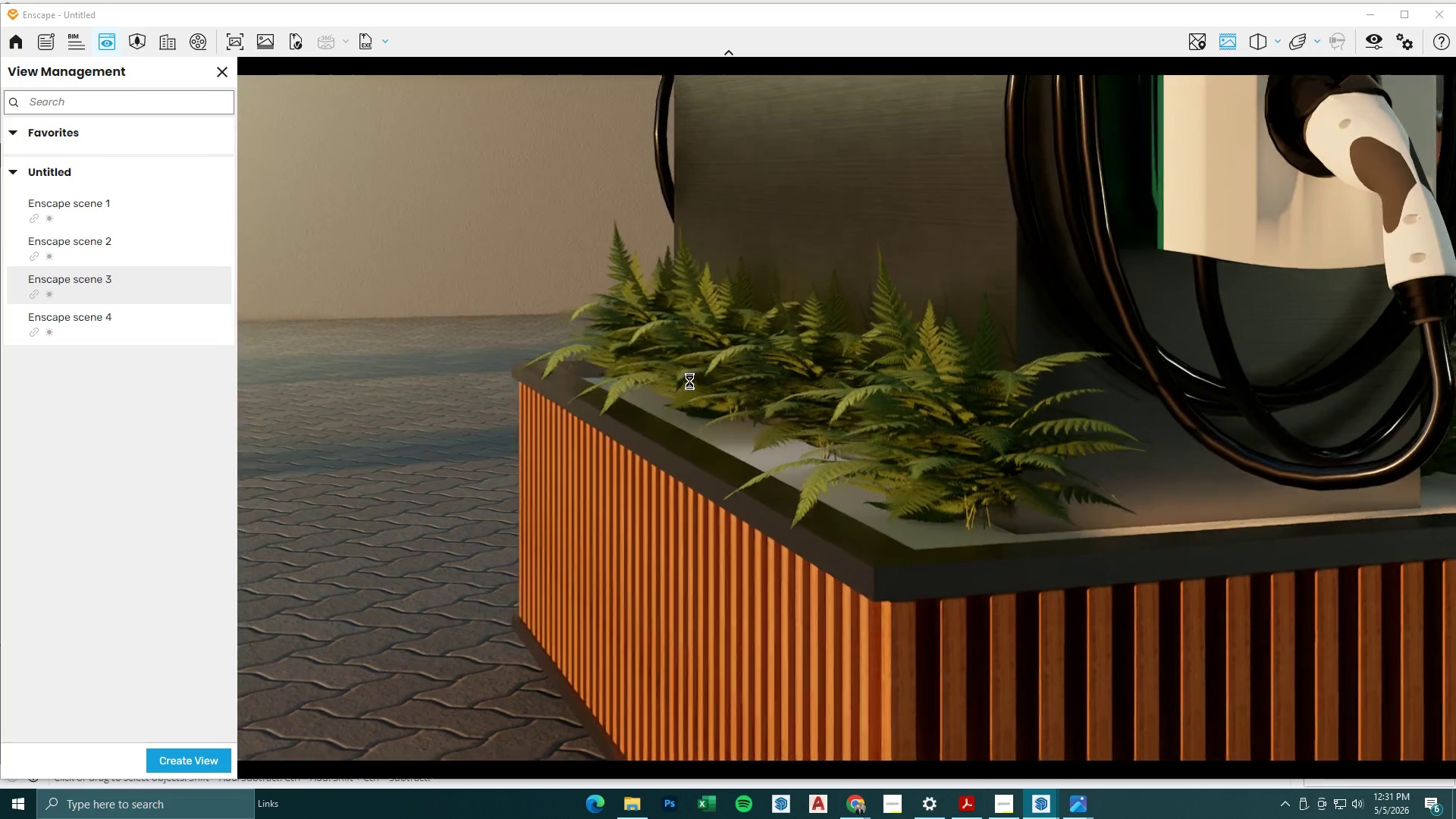 
type(swqes)
 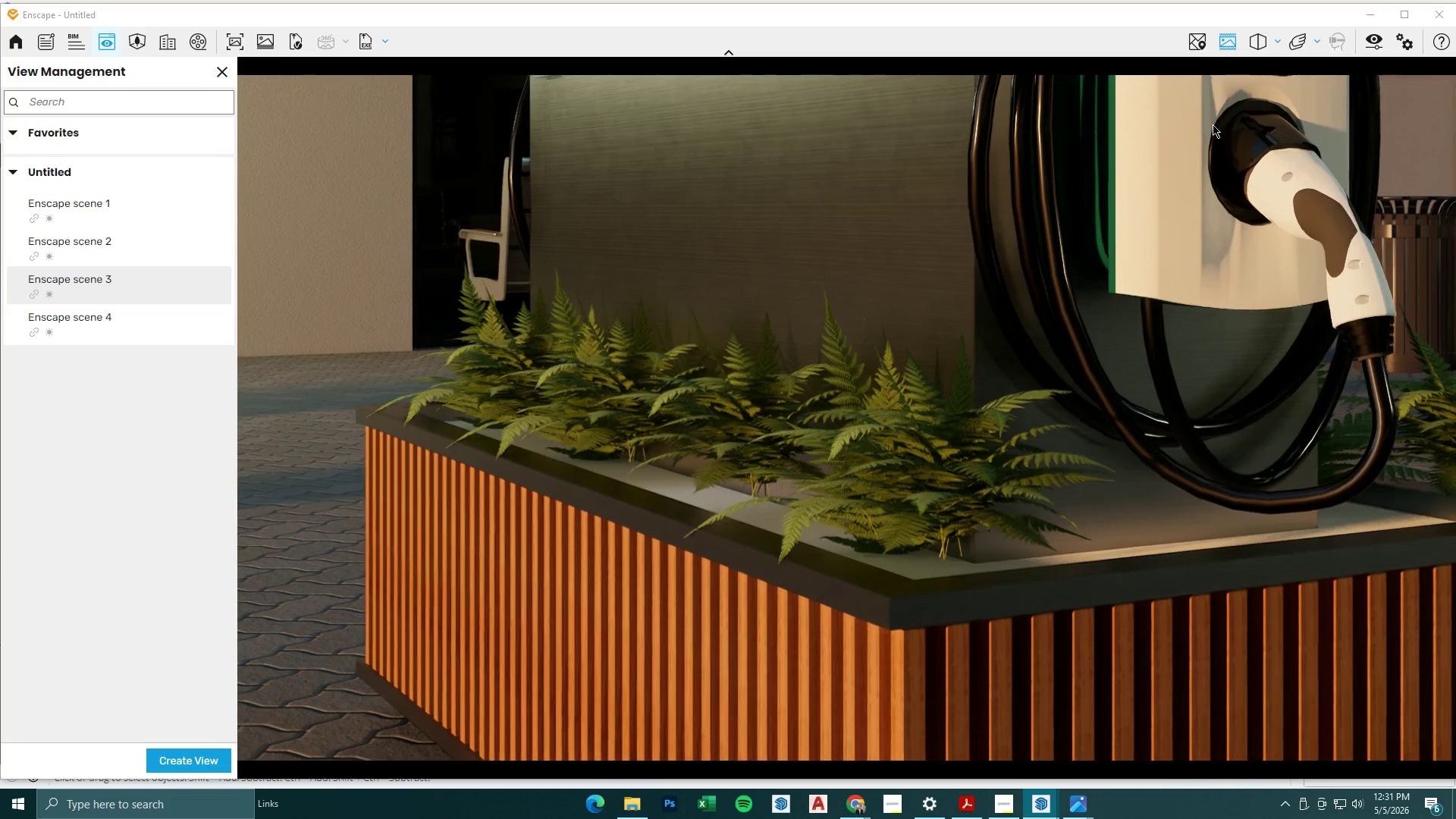 
left_click([1370, 2])
 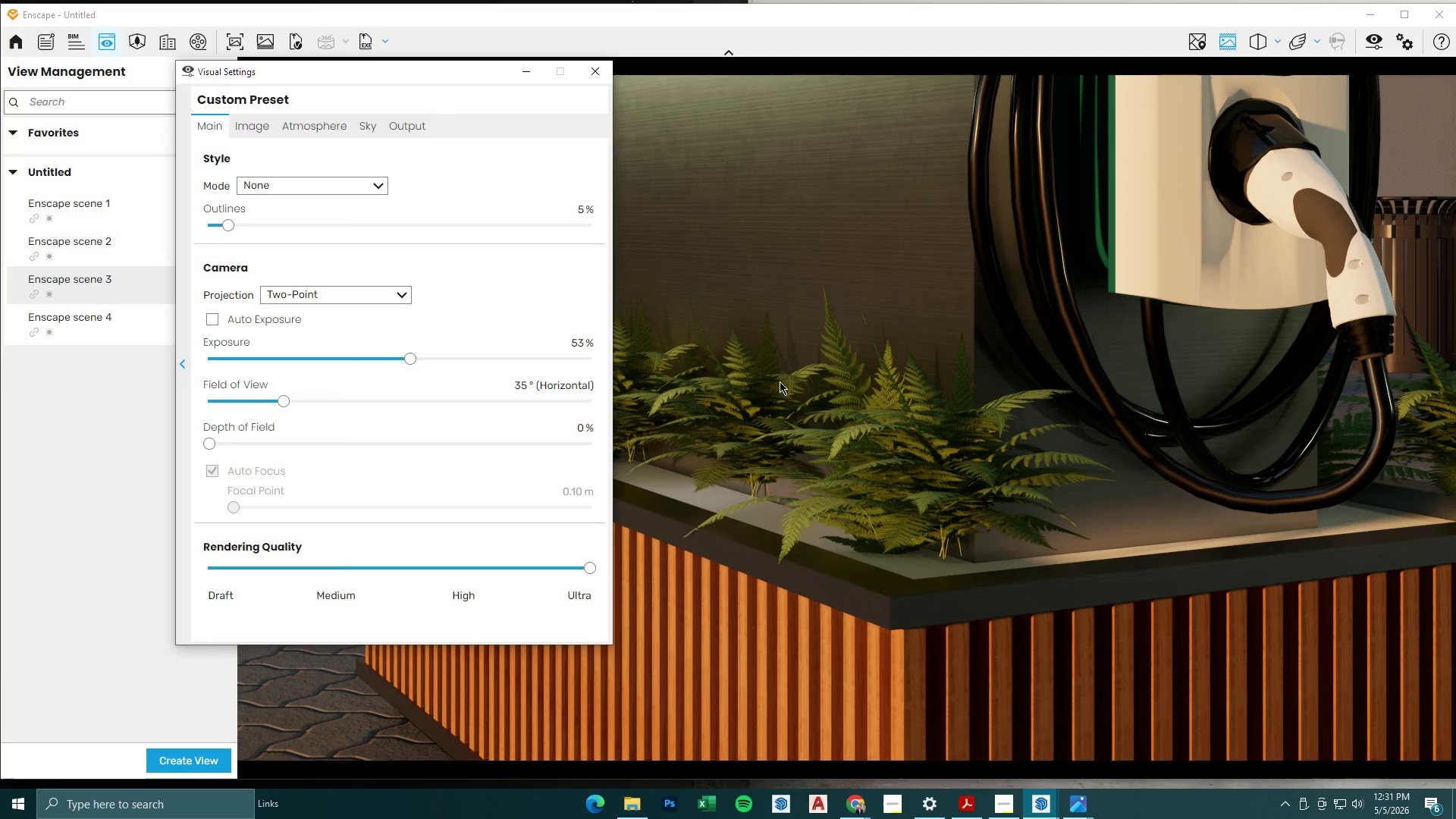 
left_click_drag(start_coordinate=[279, 398], to_coordinate=[283, 393])
 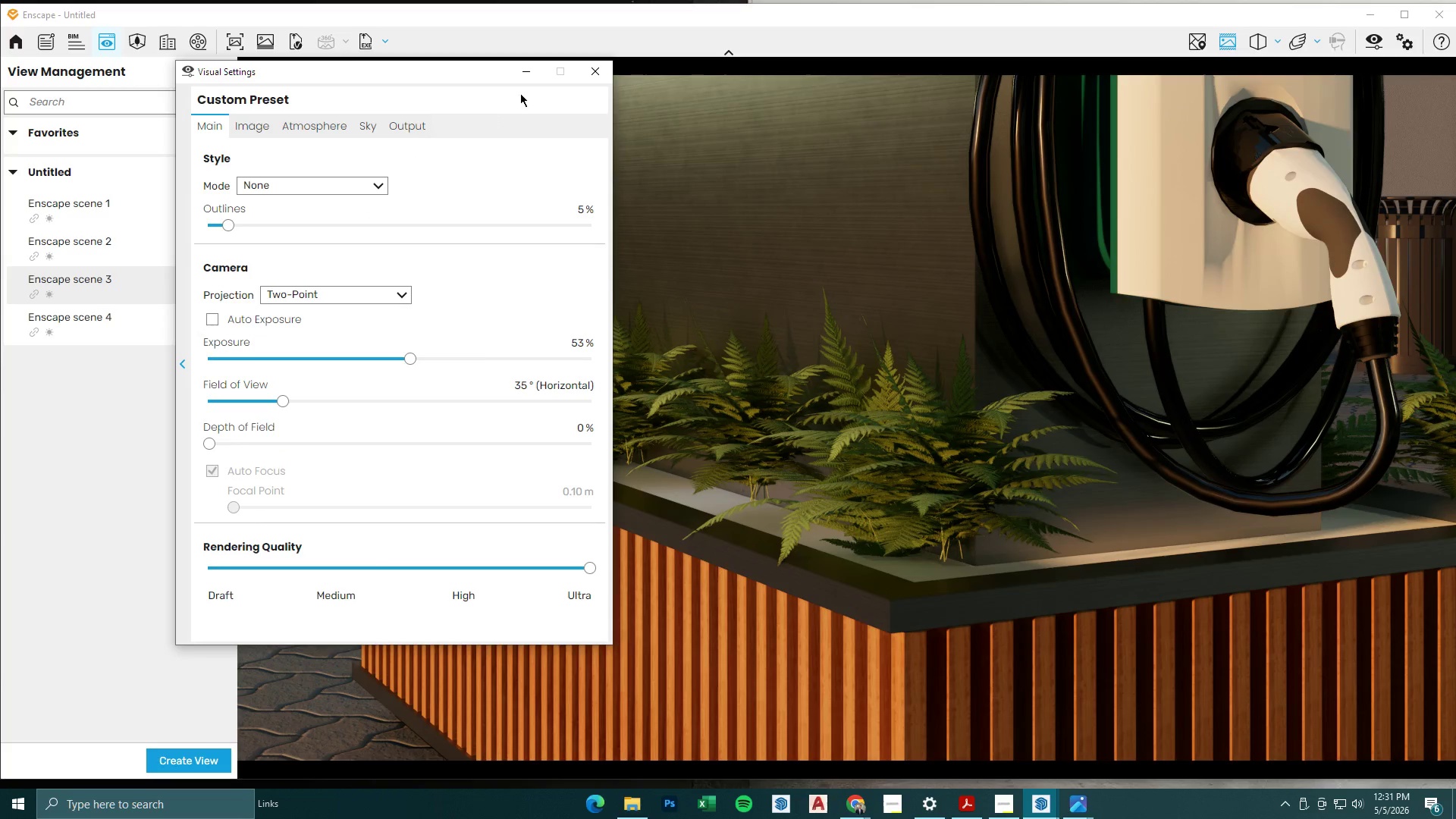 
left_click([523, 65])
 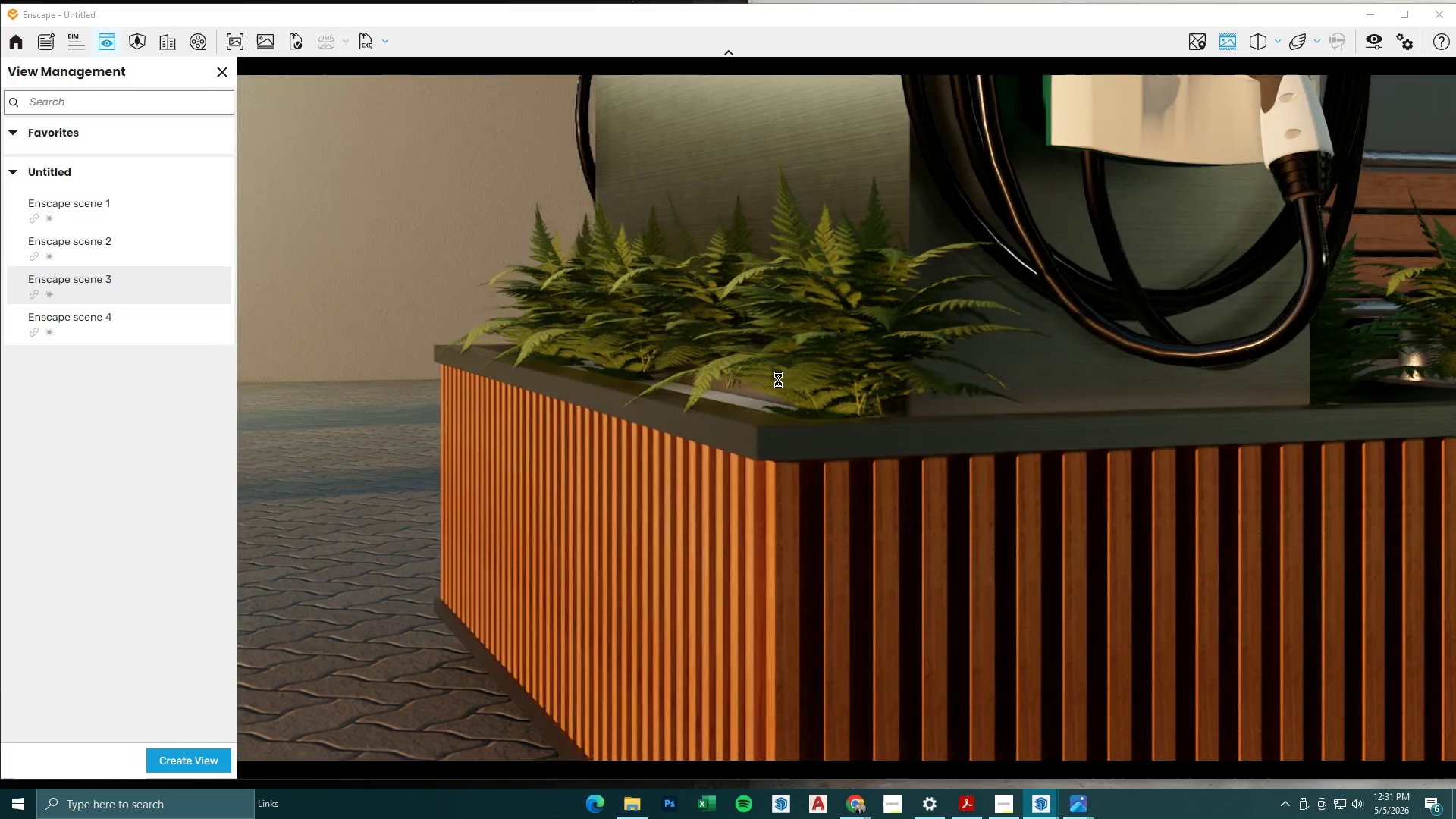 
type(esqw)
 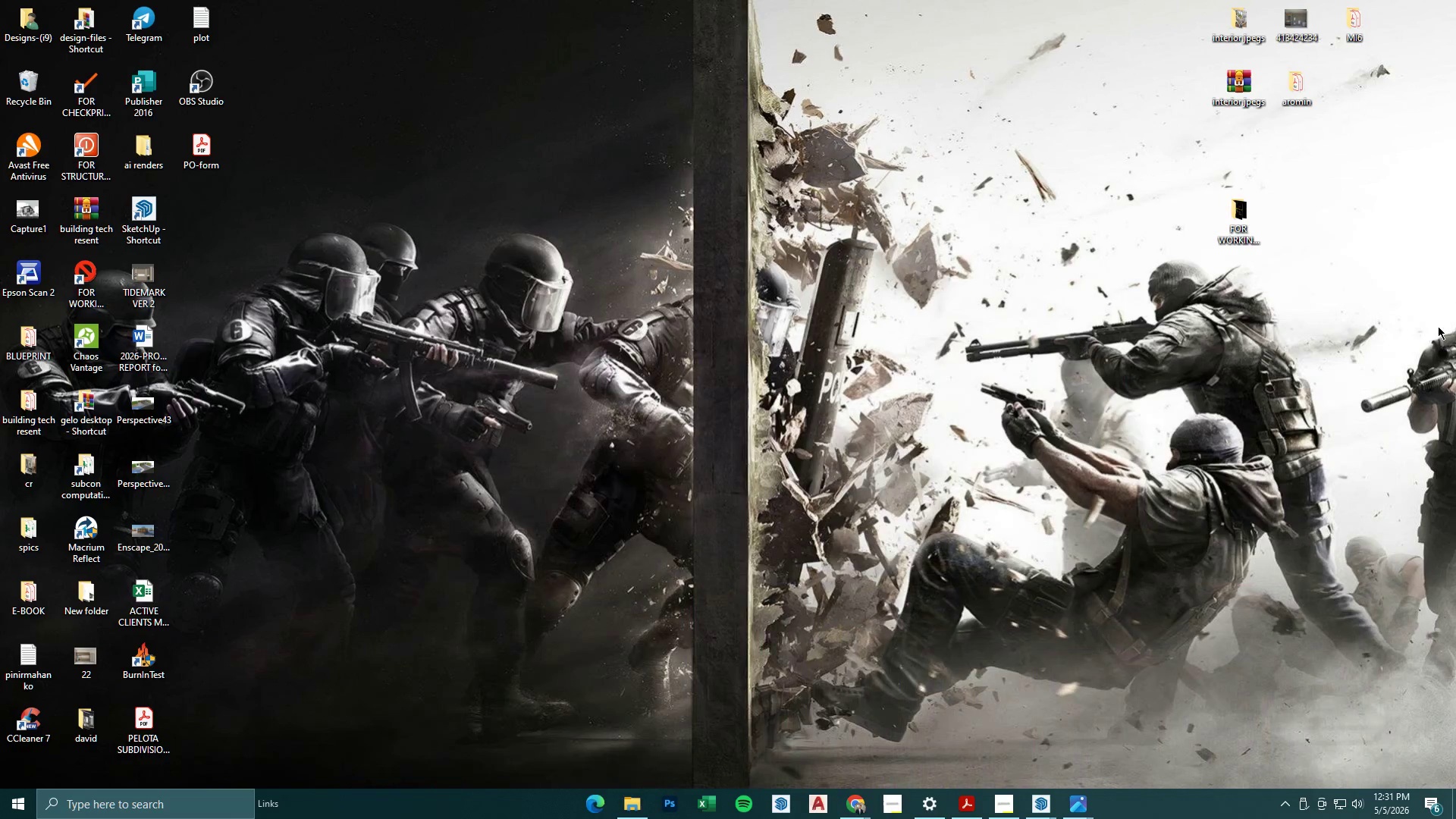 
left_click([1045, 806])
 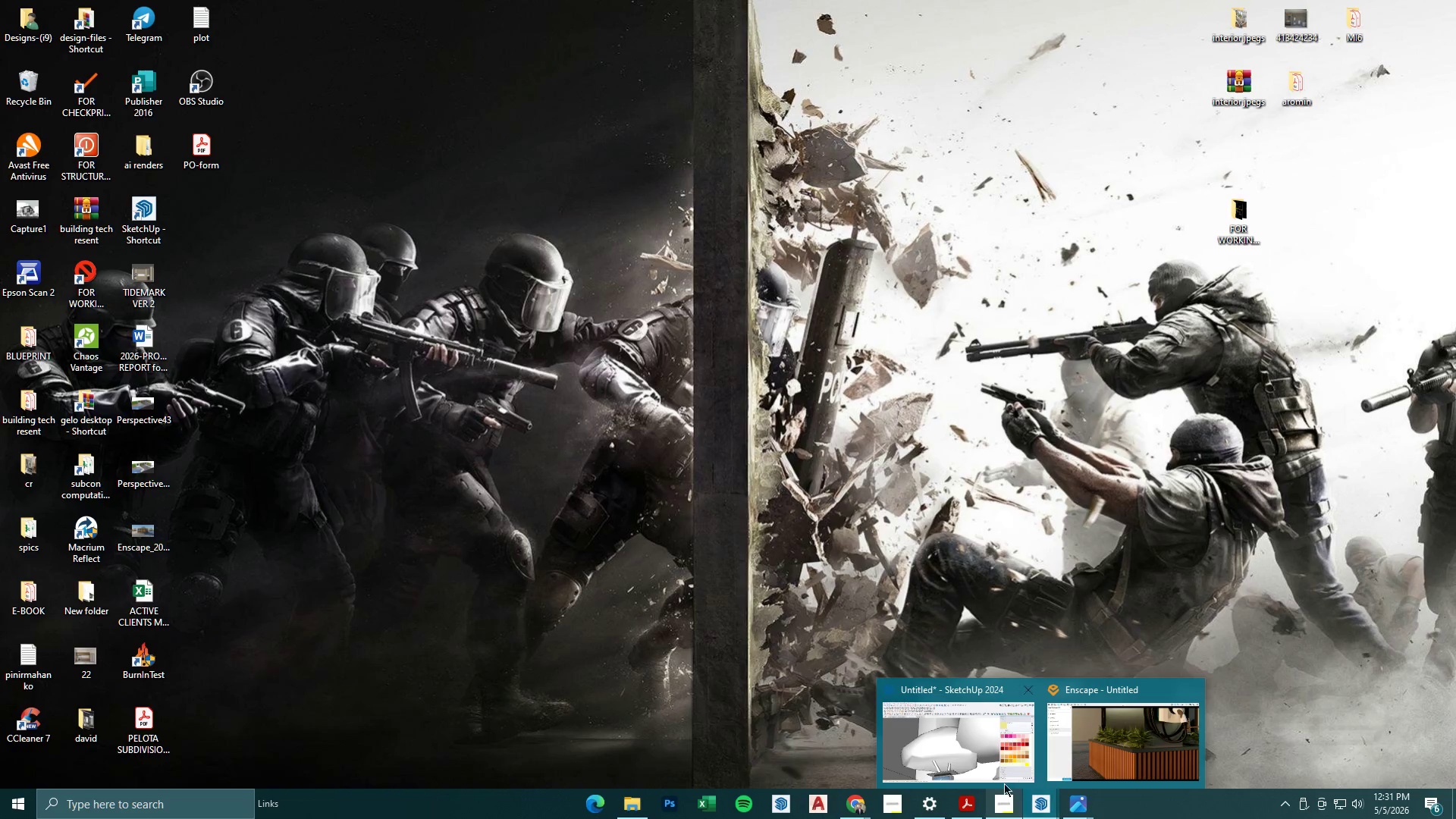 
left_click([997, 758])
 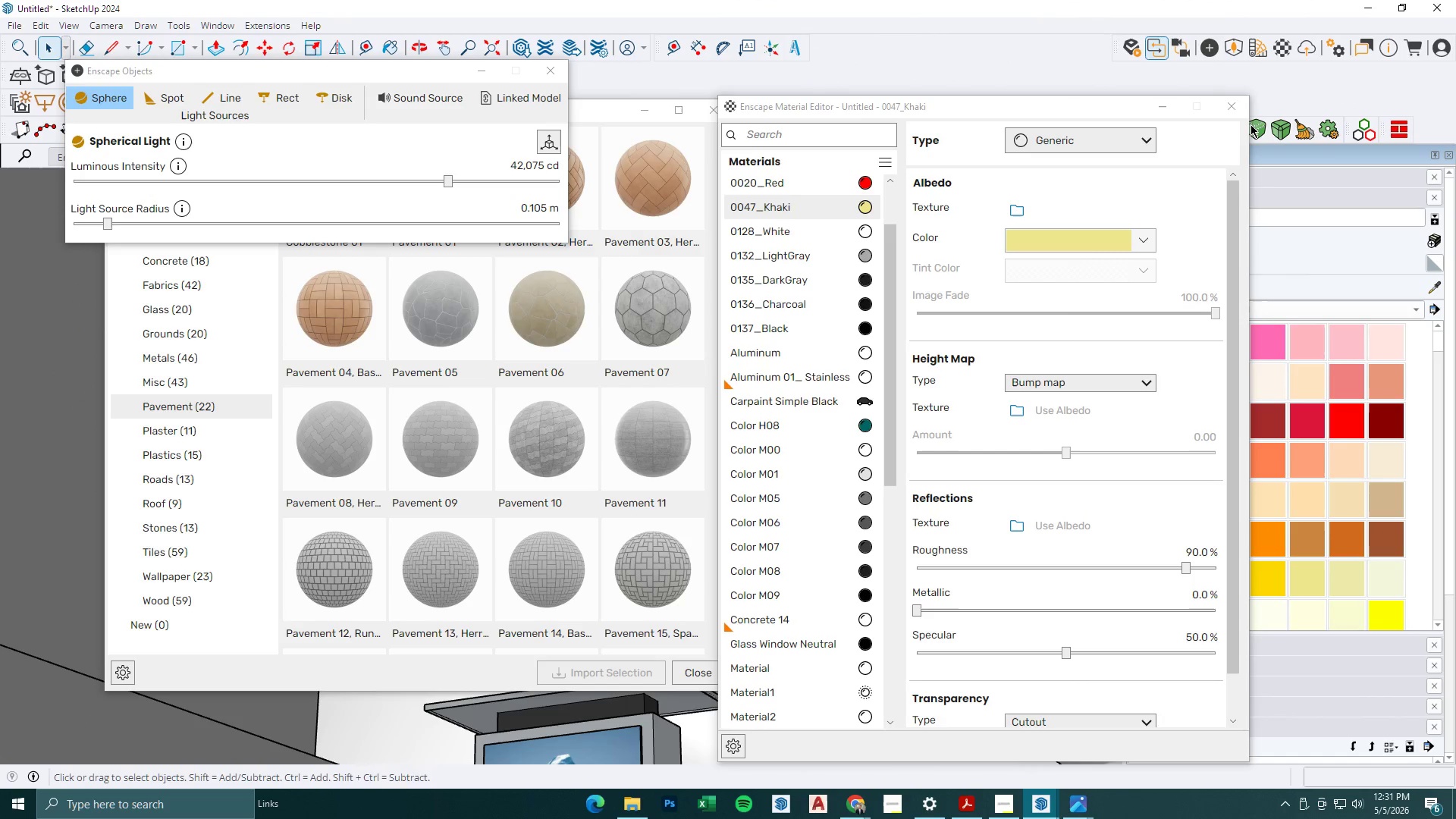 
left_click([1231, 111])
 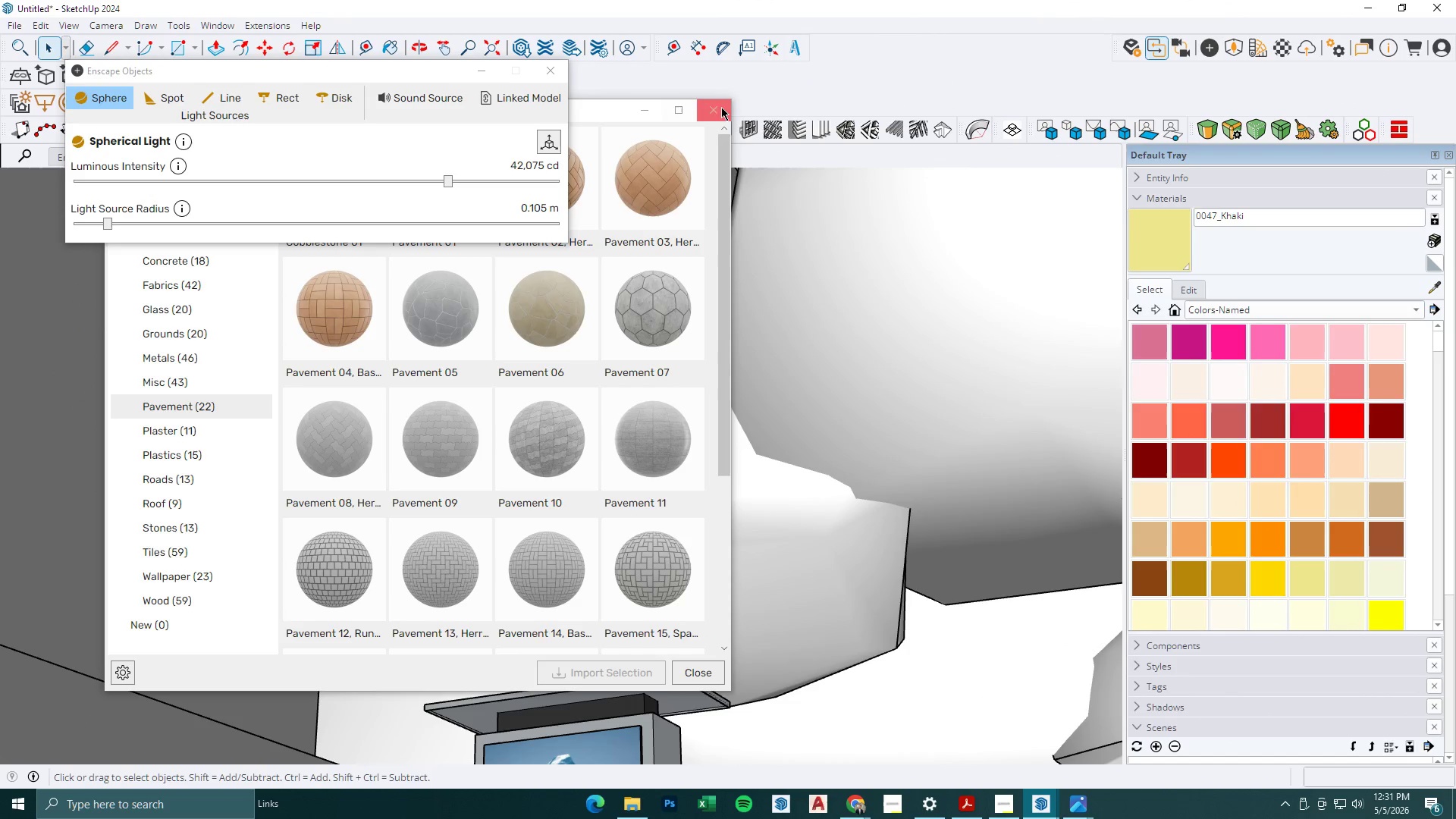 
left_click([712, 108])
 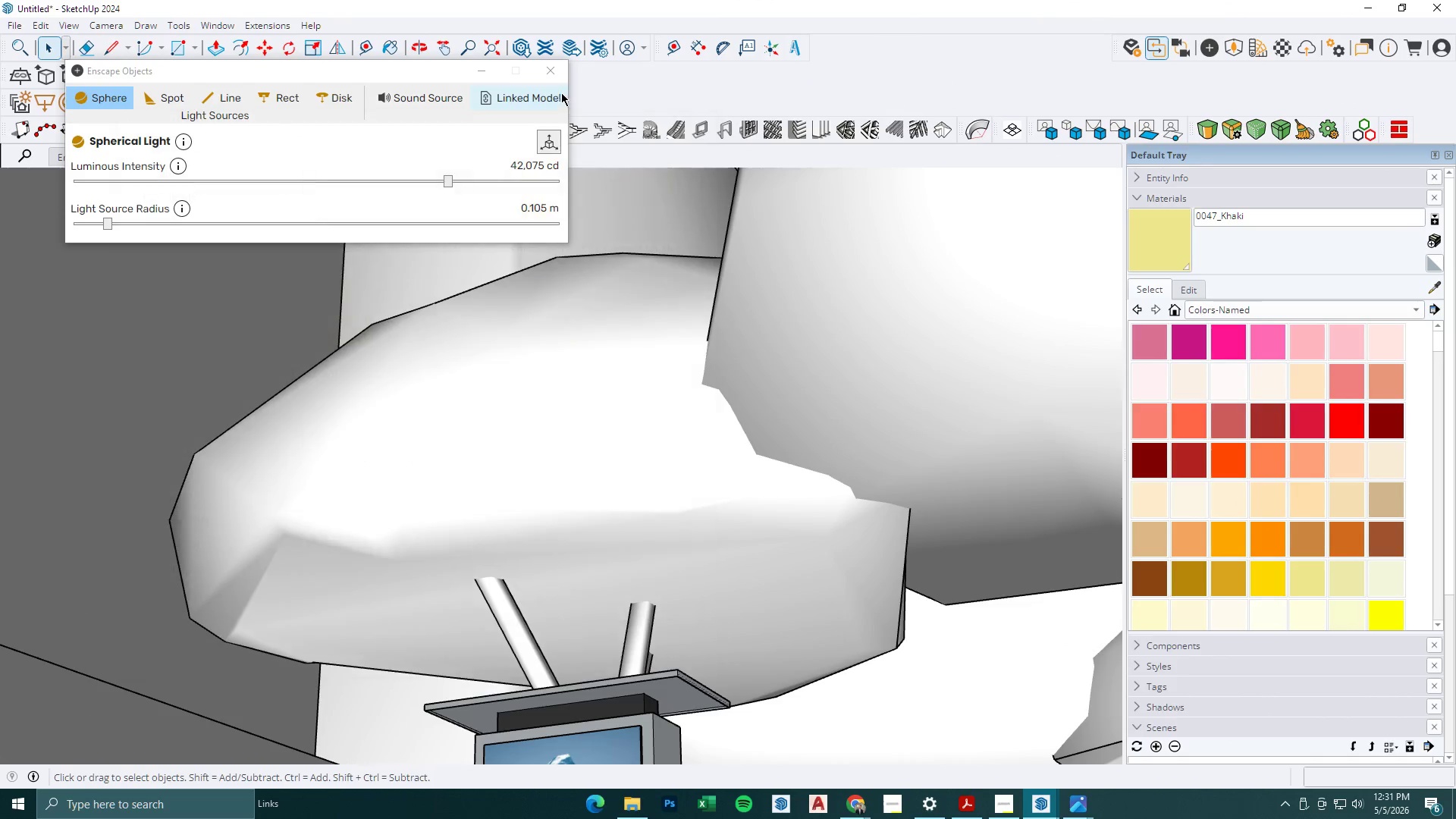 
left_click([548, 73])
 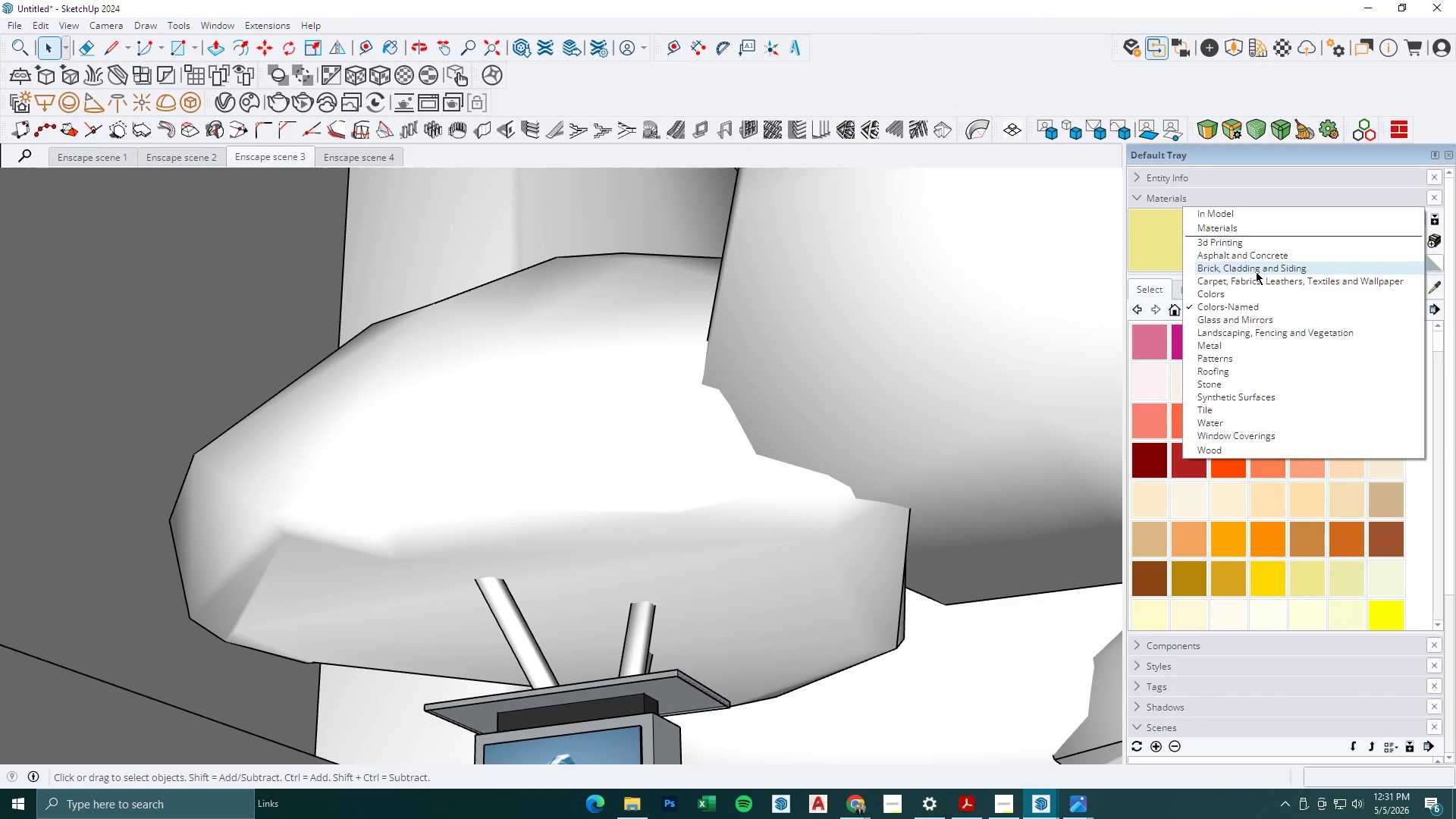 
left_click([1254, 327])
 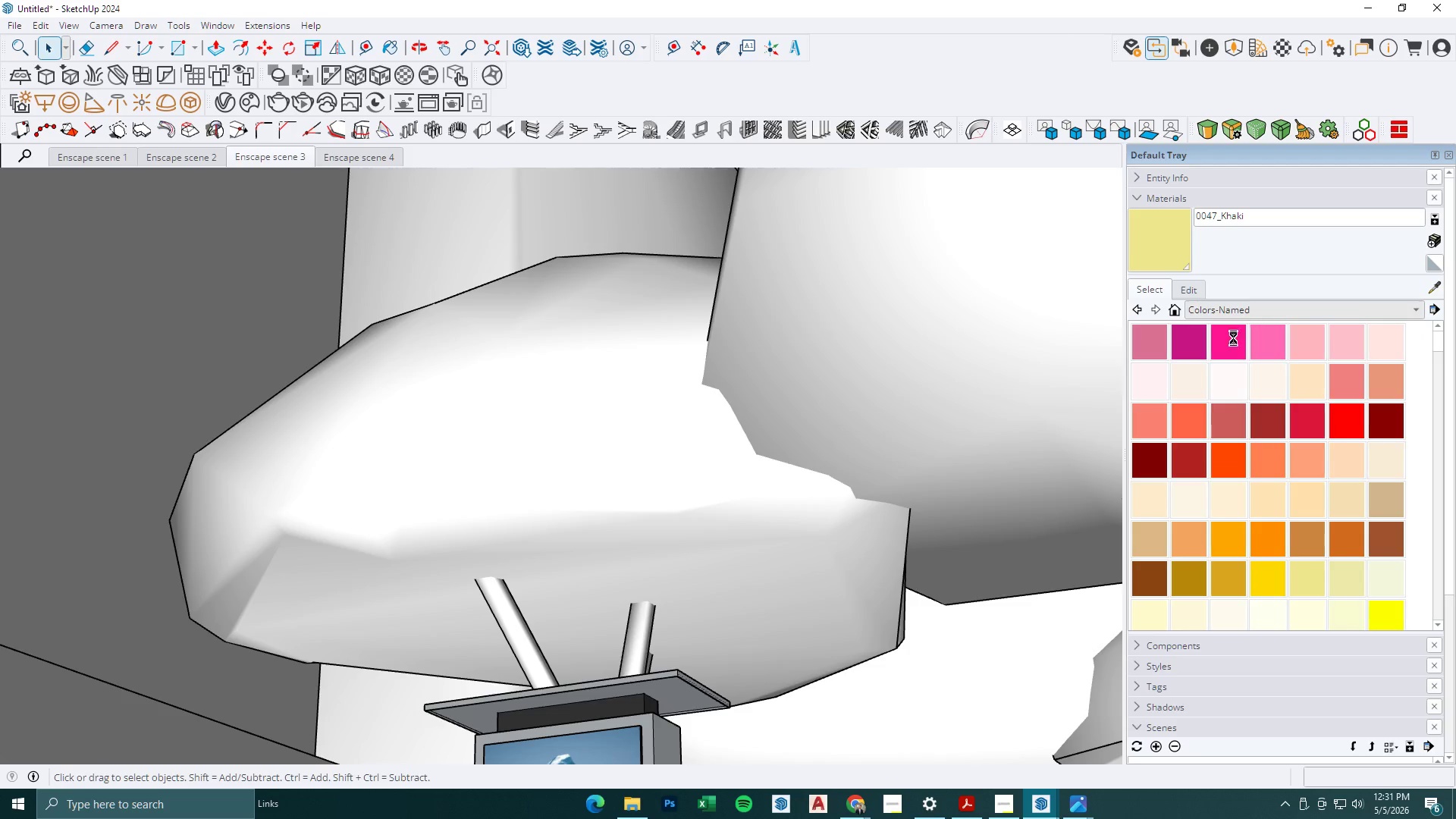 
mouse_move([1252, 372])
 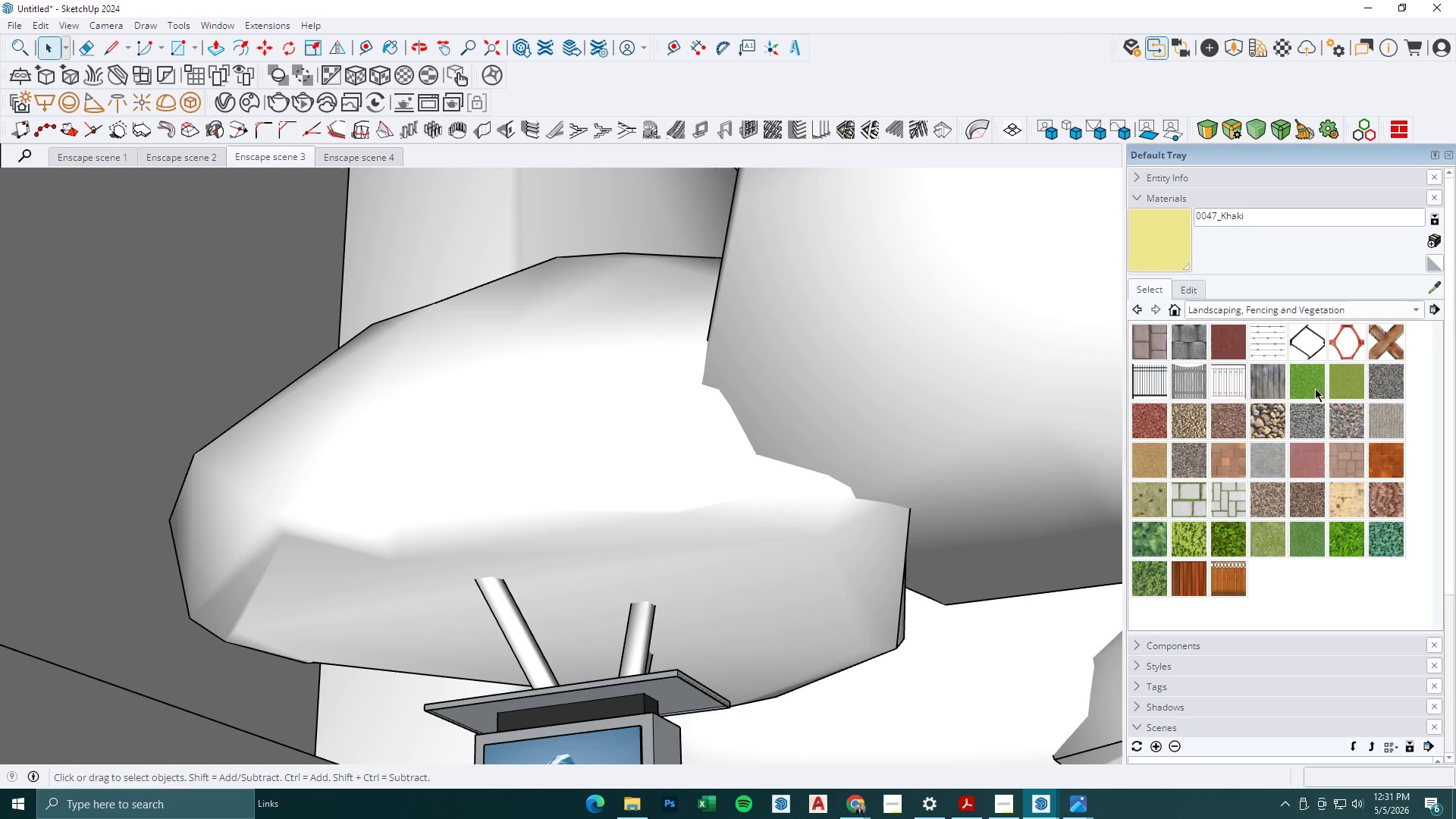 
left_click([1315, 386])
 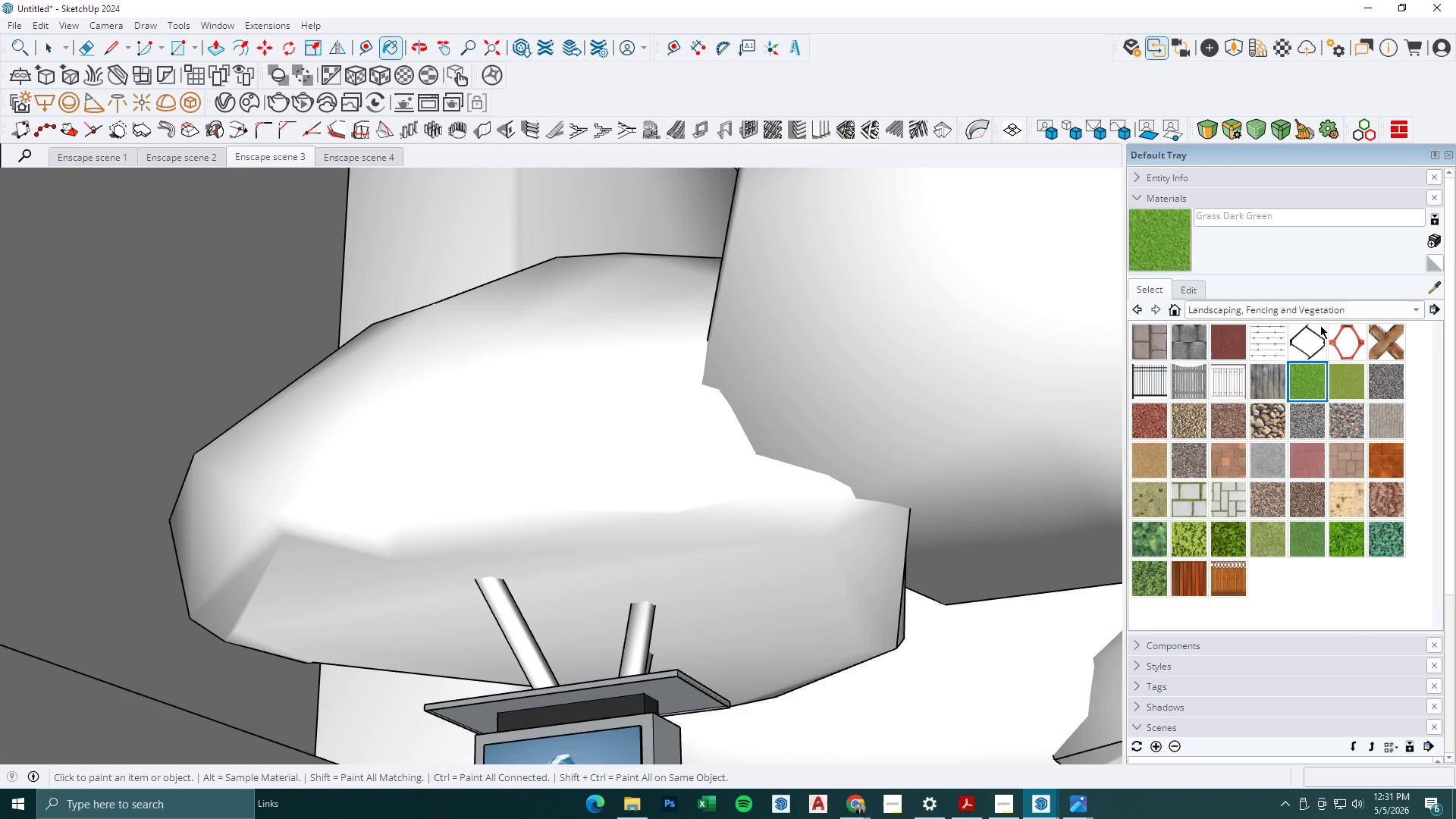 
scroll: coordinate [898, 469], scroll_direction: down, amount: 8.0
 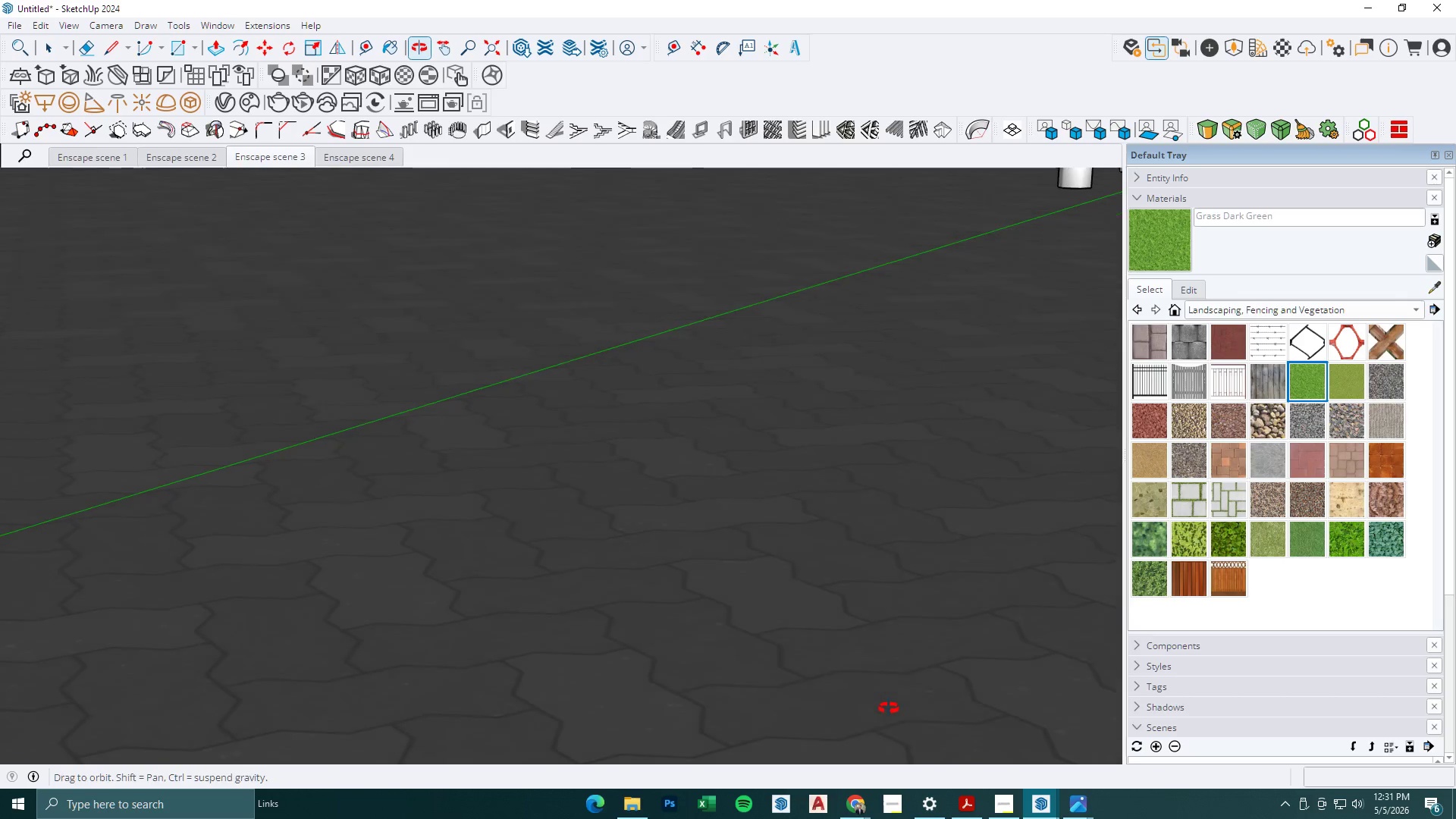 
scroll: coordinate [460, 172], scroll_direction: up, amount: 31.0
 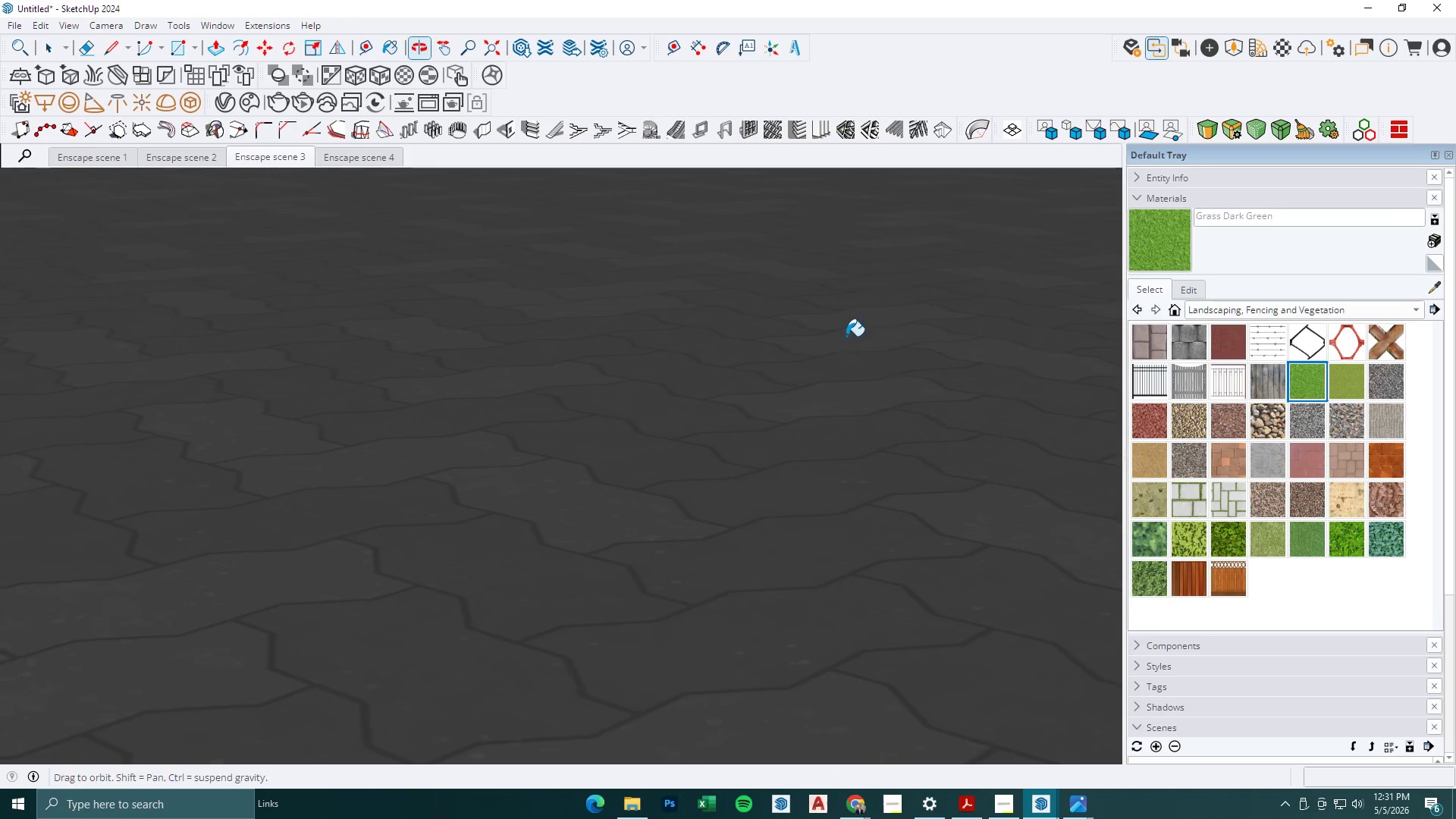 
key(Z)
 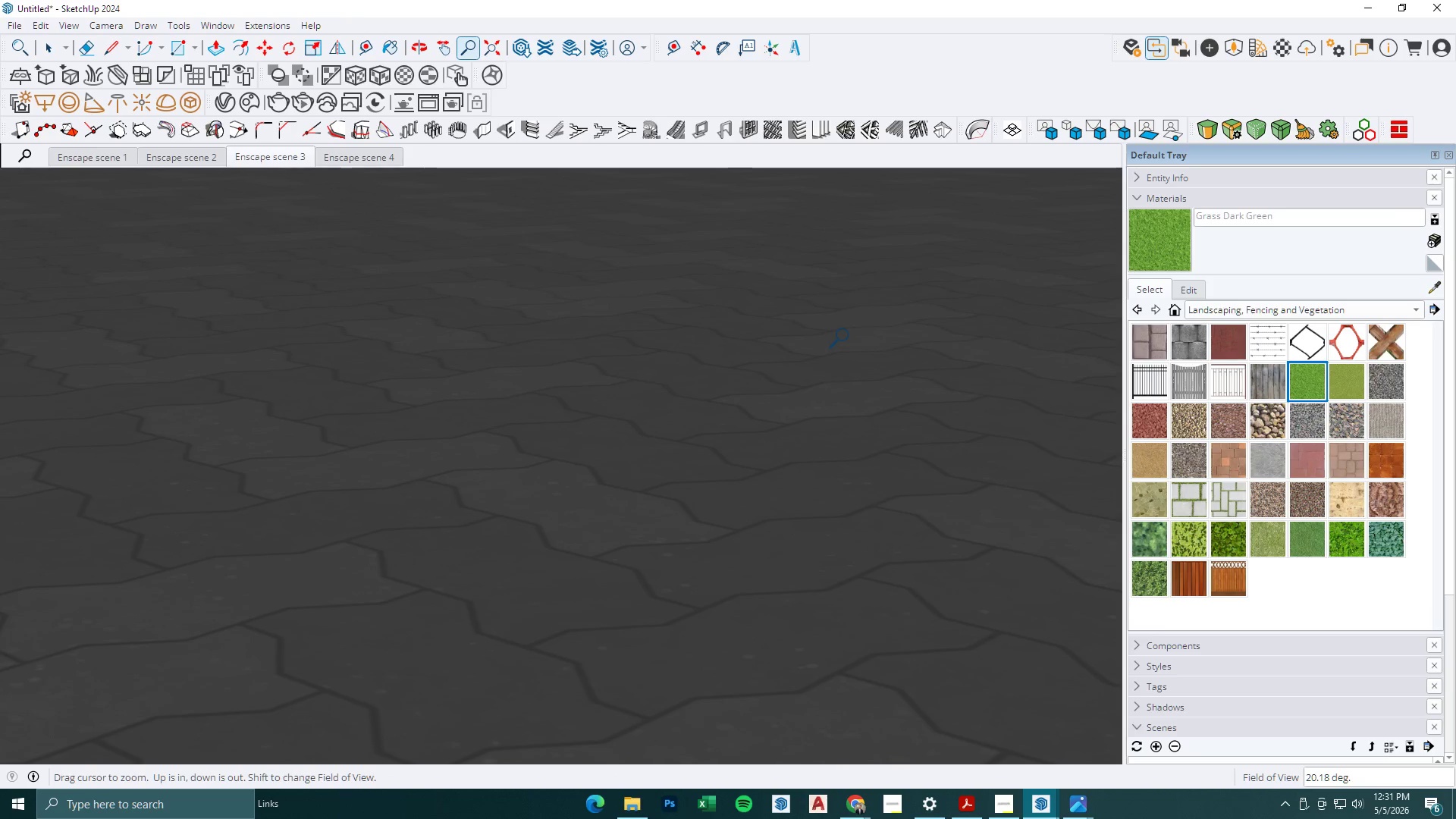 
key(Numpad6)
 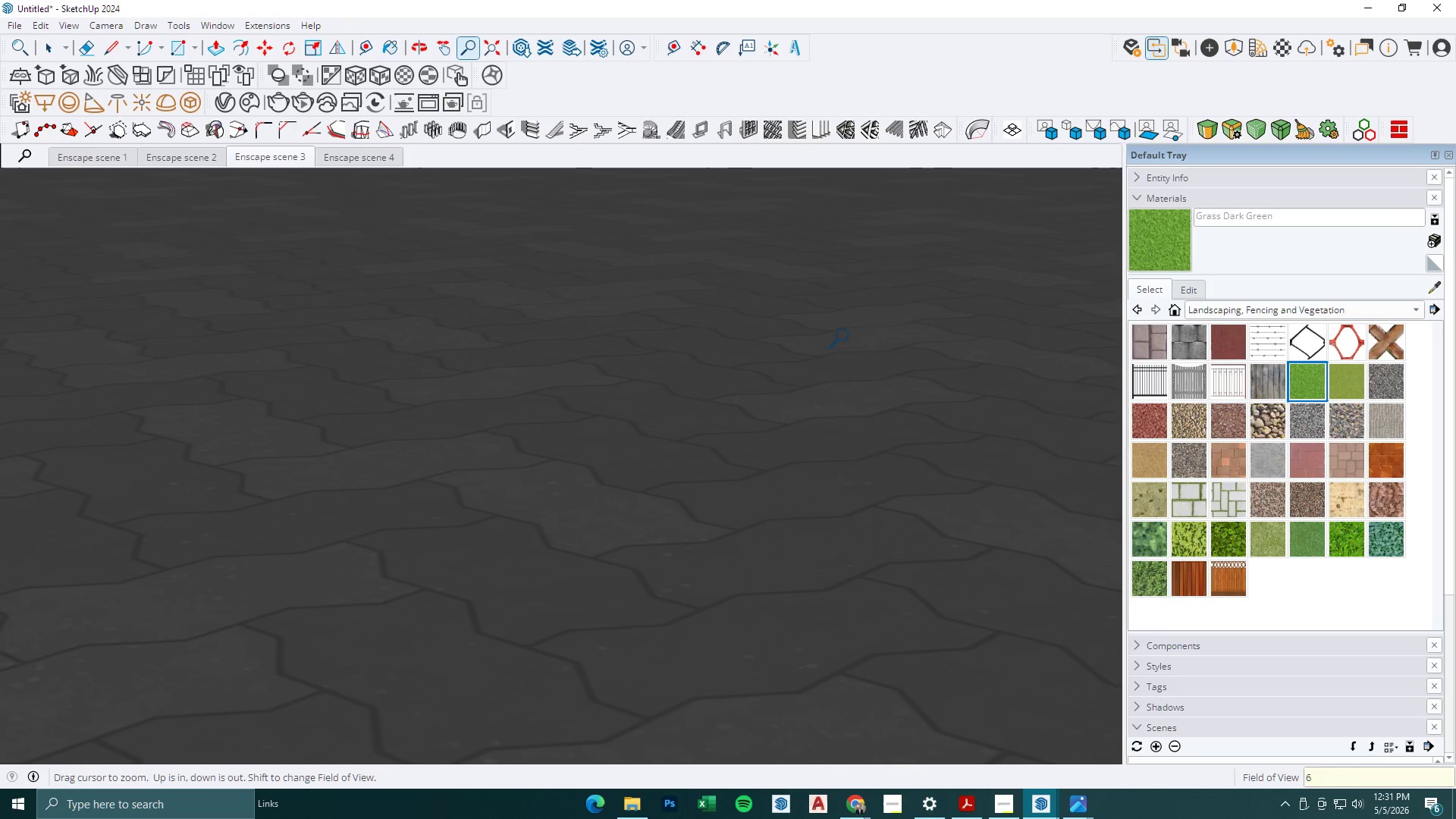 
key(Numpad0)
 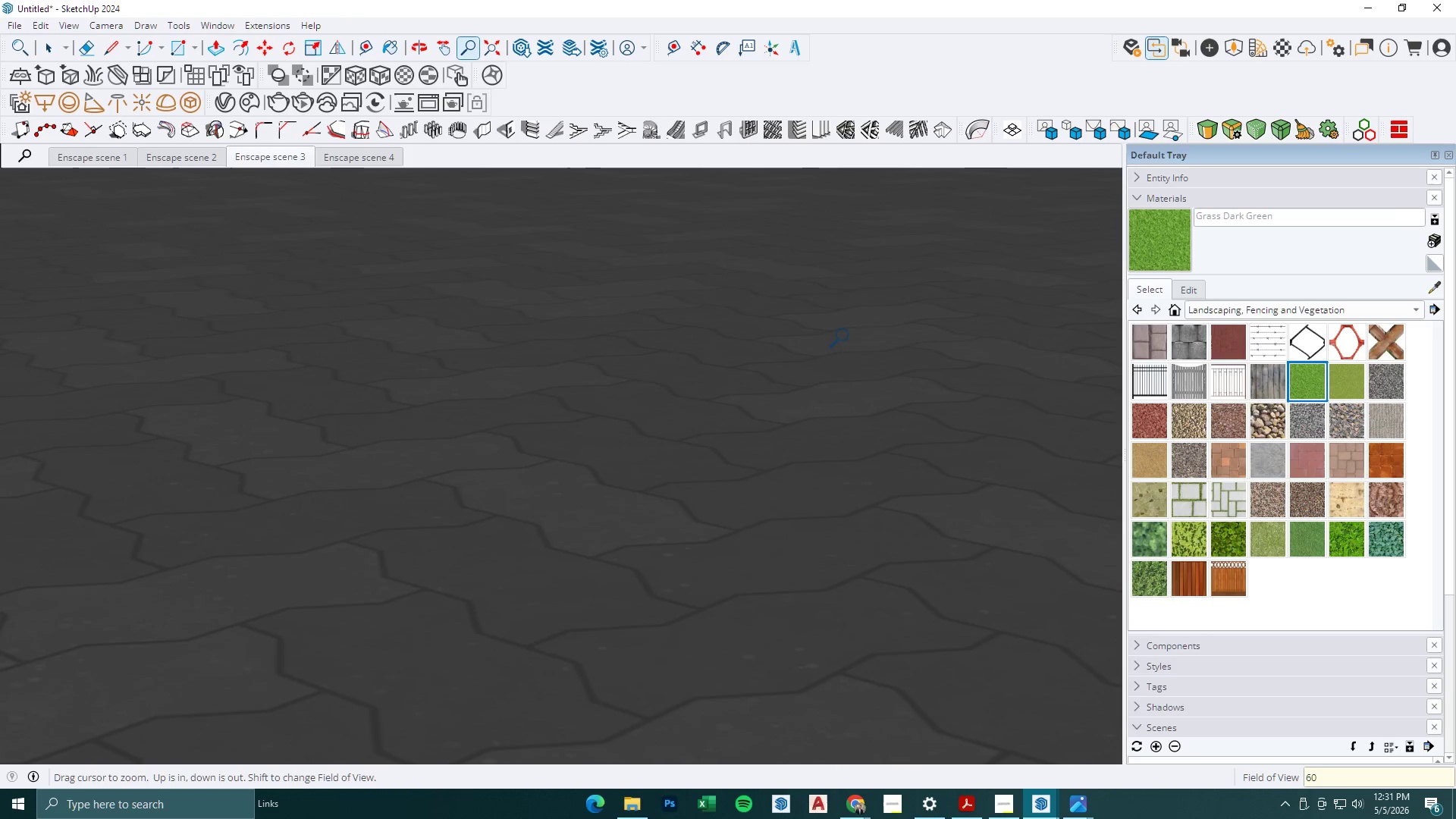 
key(NumpadEnter)
 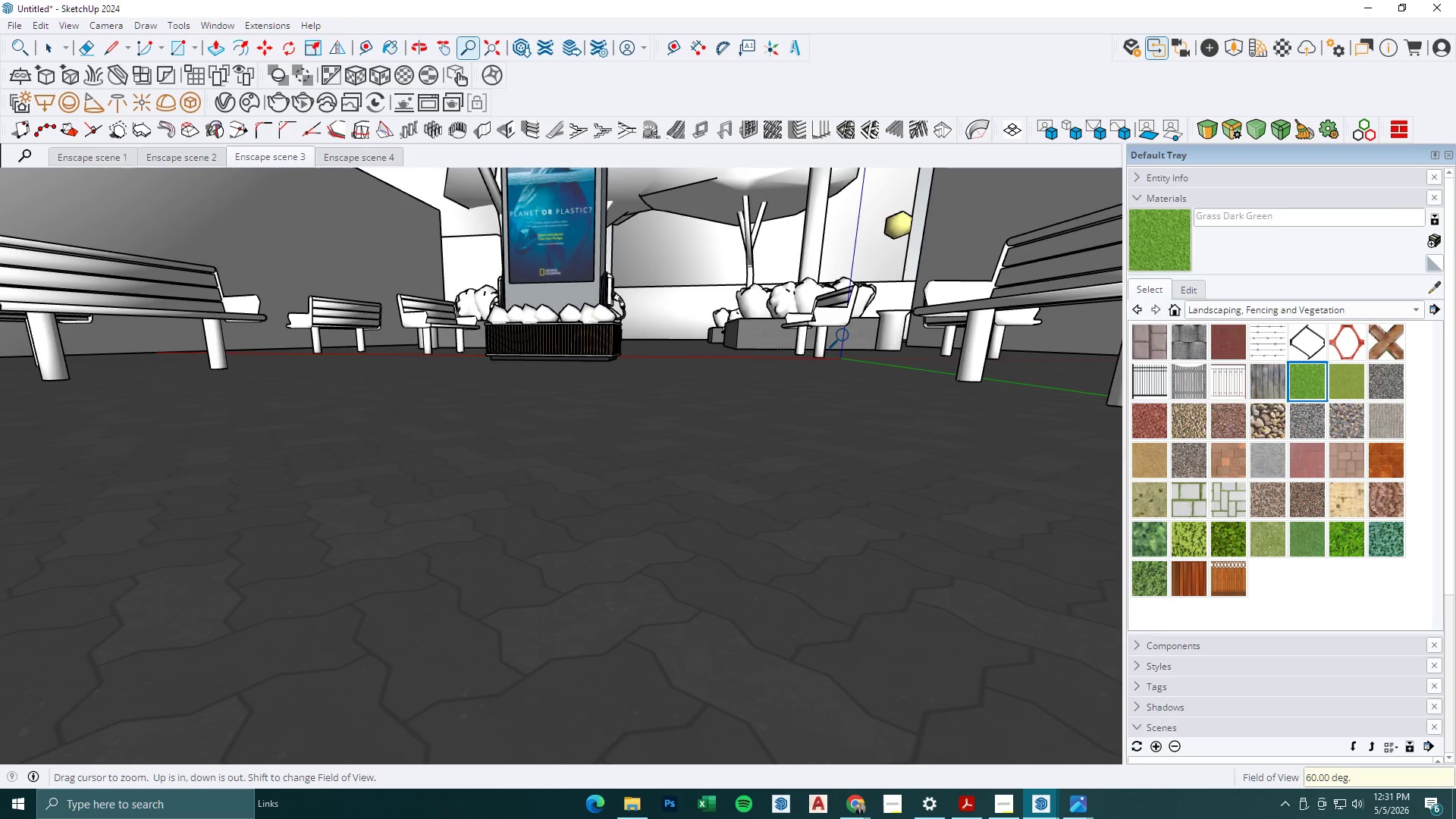 
scroll: coordinate [780, 311], scroll_direction: down, amount: 5.0
 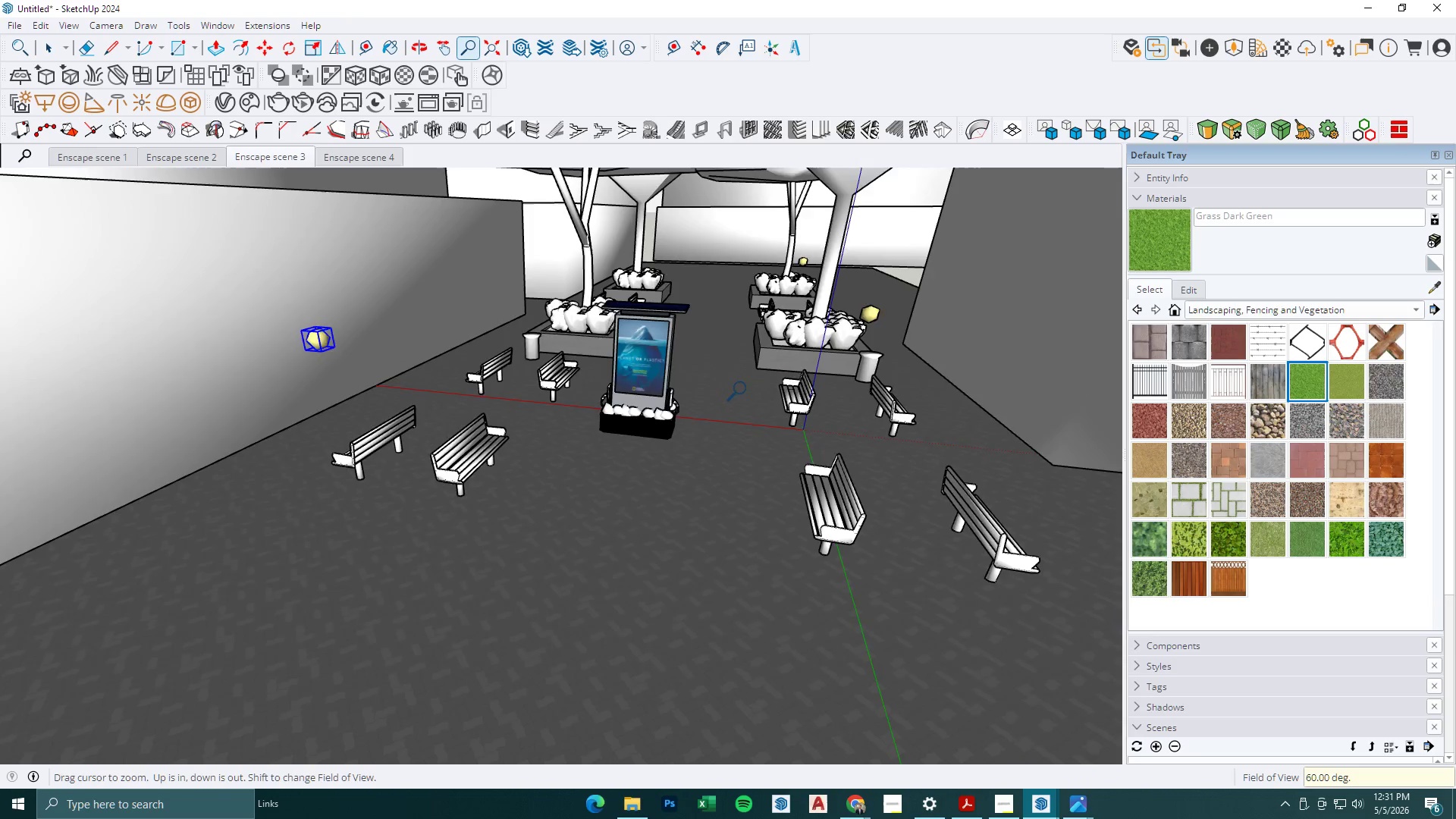 
scroll: coordinate [624, 544], scroll_direction: up, amount: 9.0
 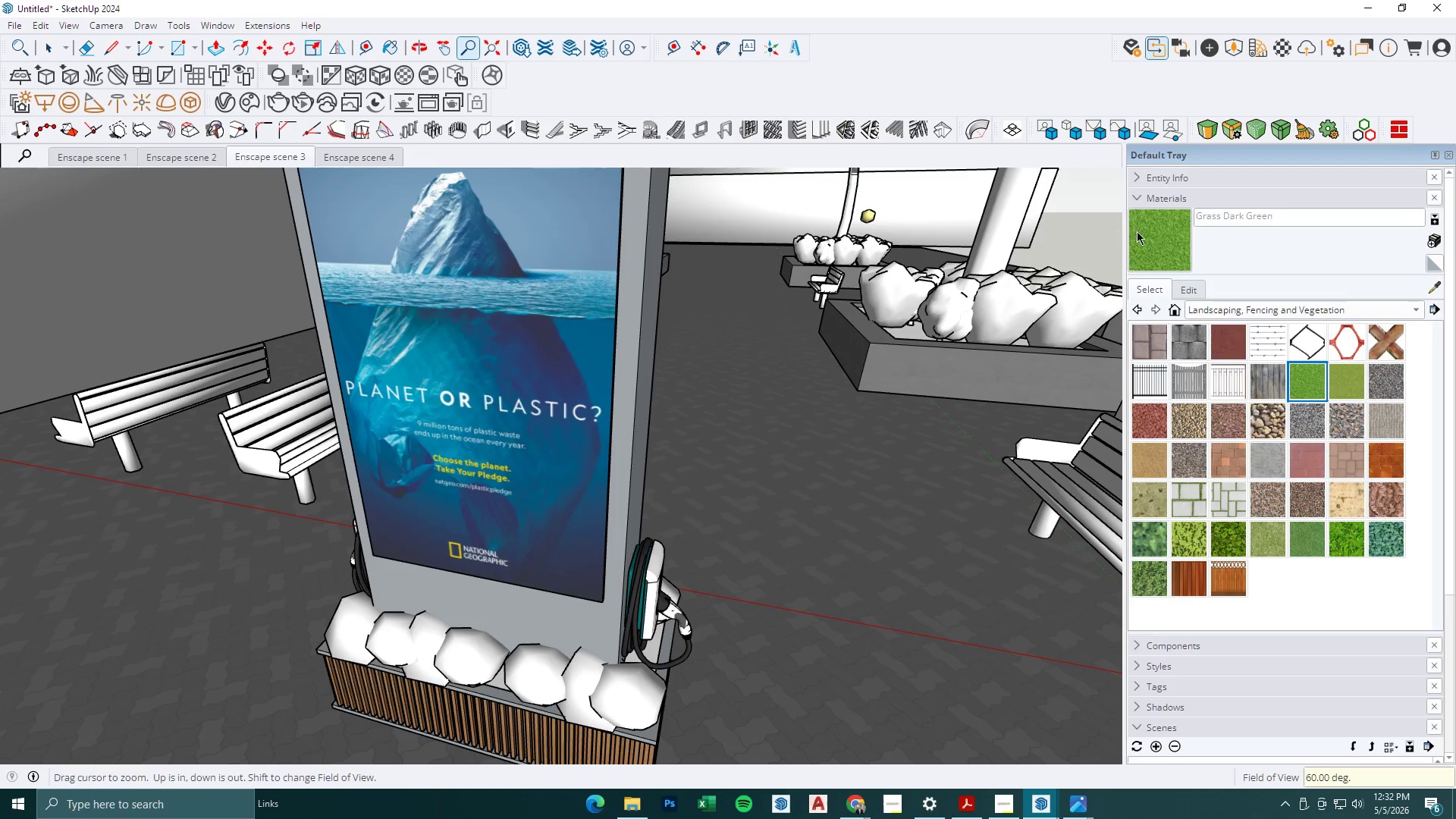 
left_click([1178, 244])
 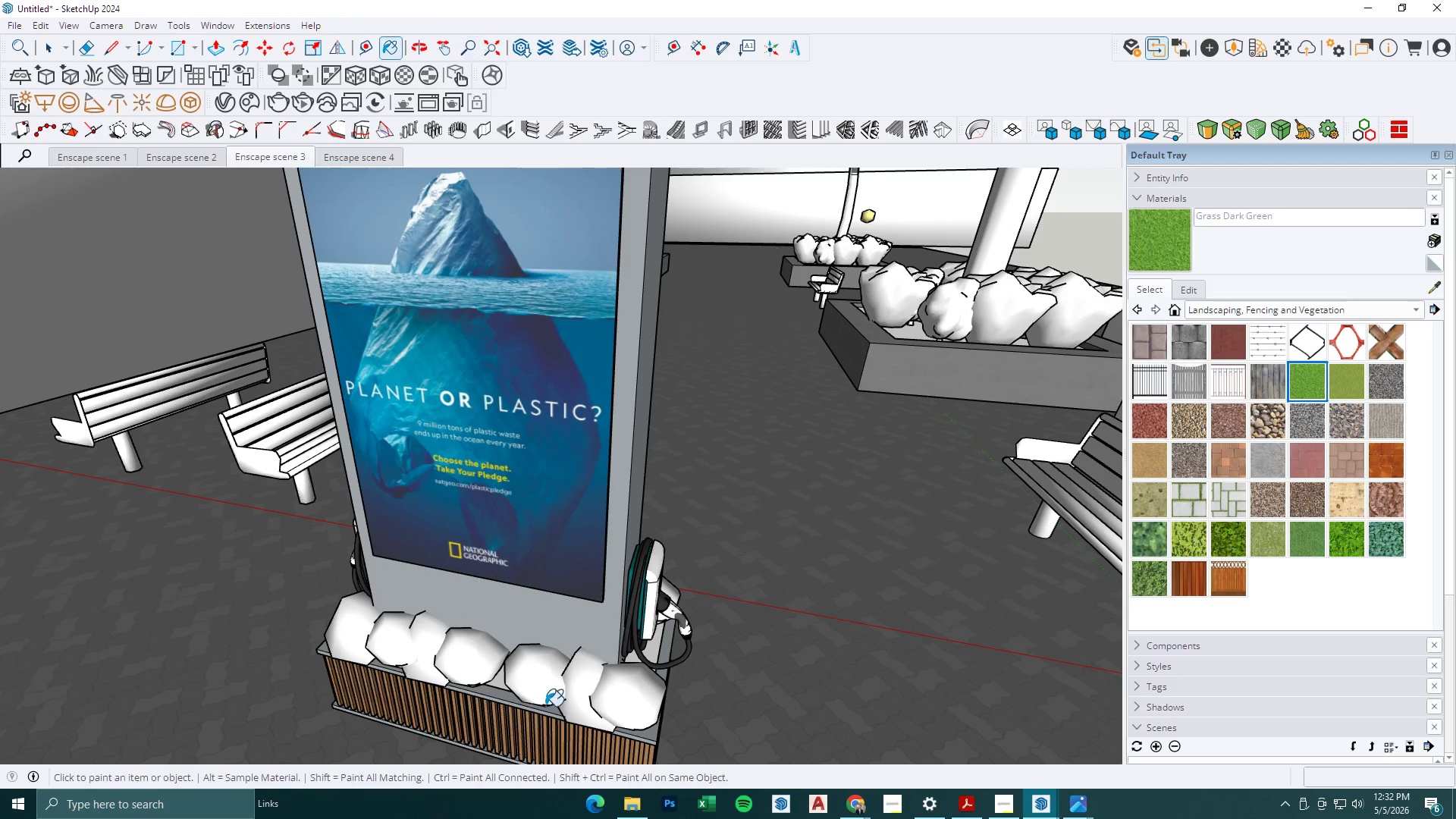 
key(Space)
 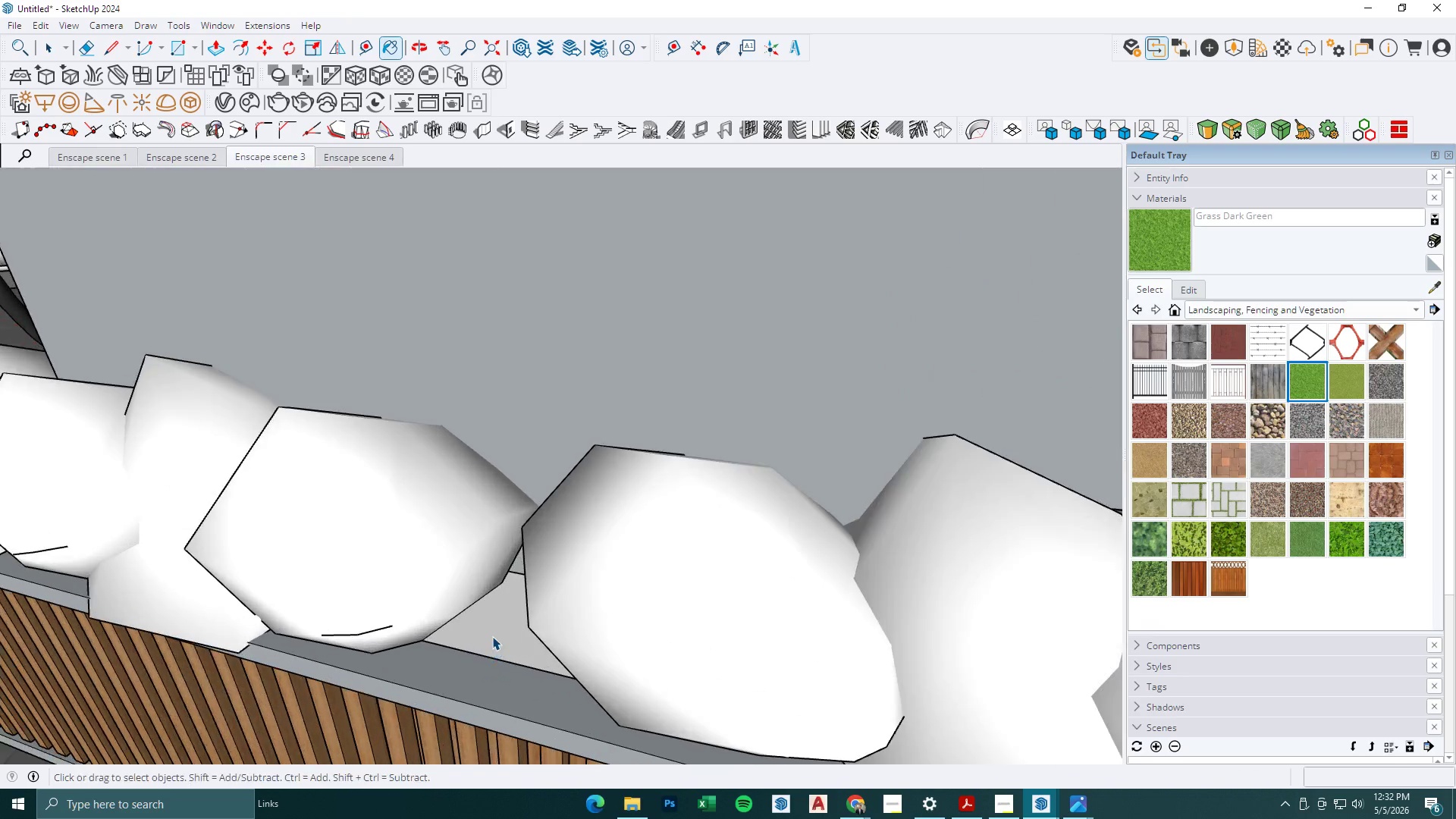 
key(Escape)
 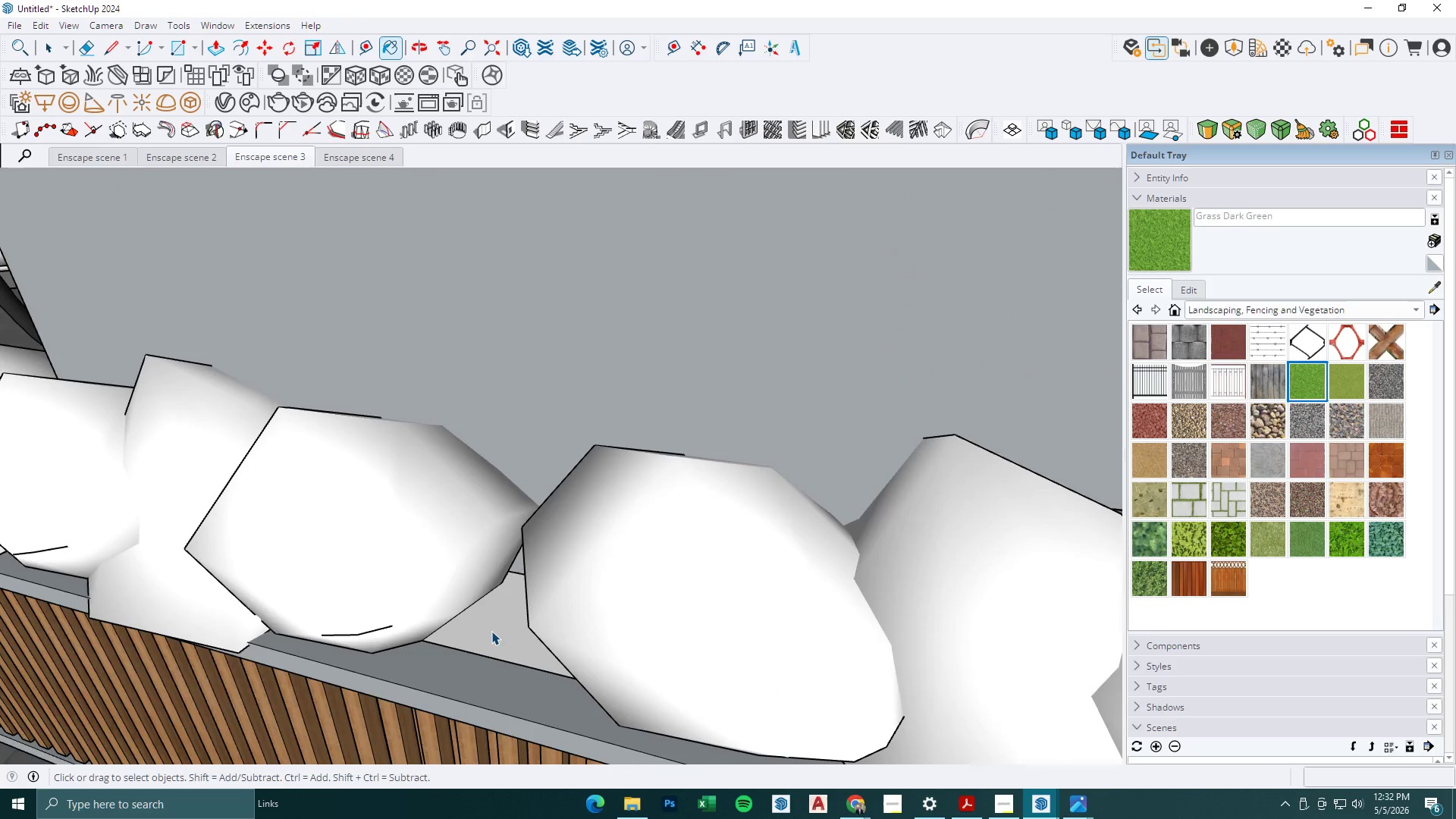 
left_click([491, 631])
 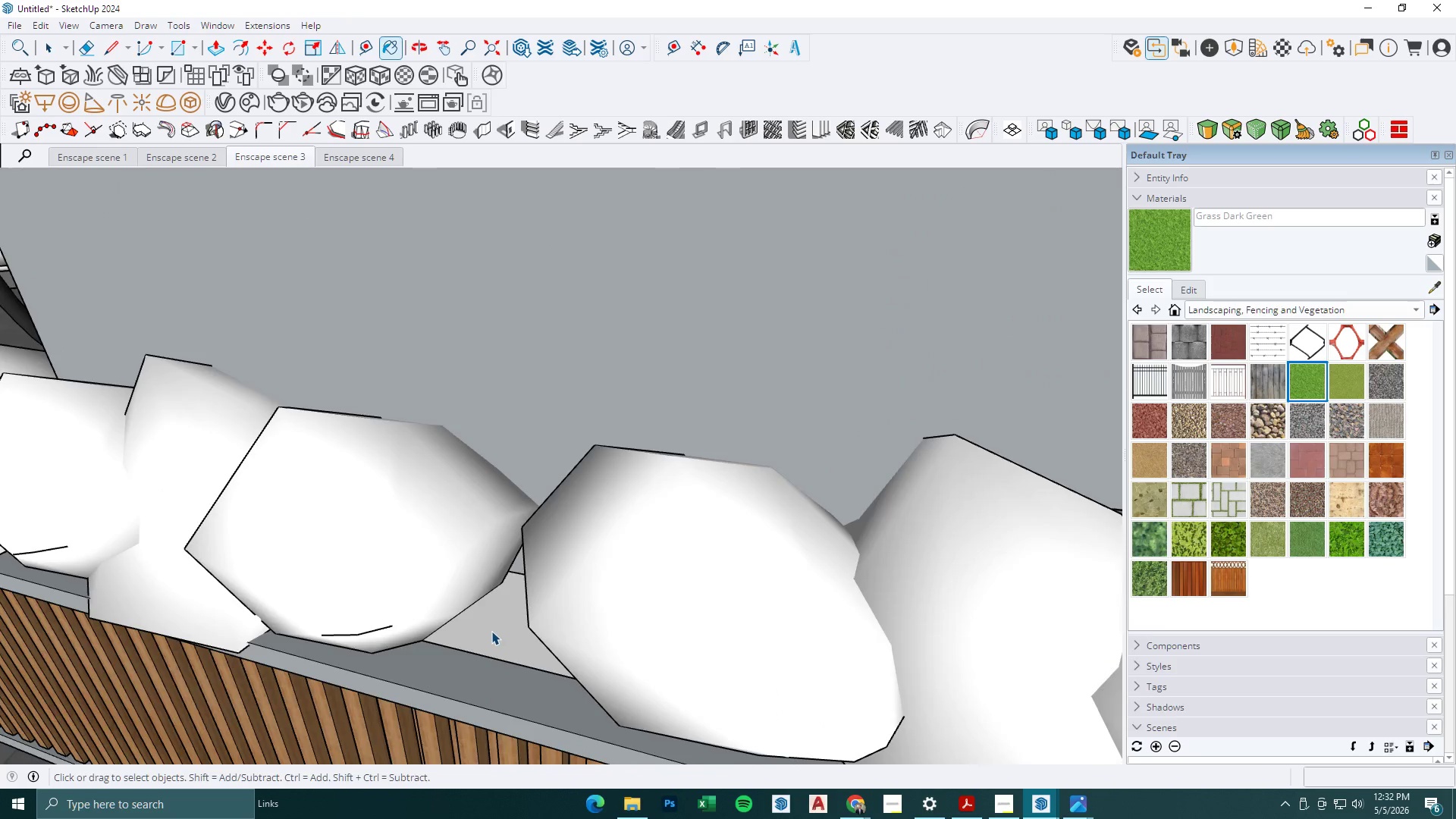 
double_click([491, 631])
 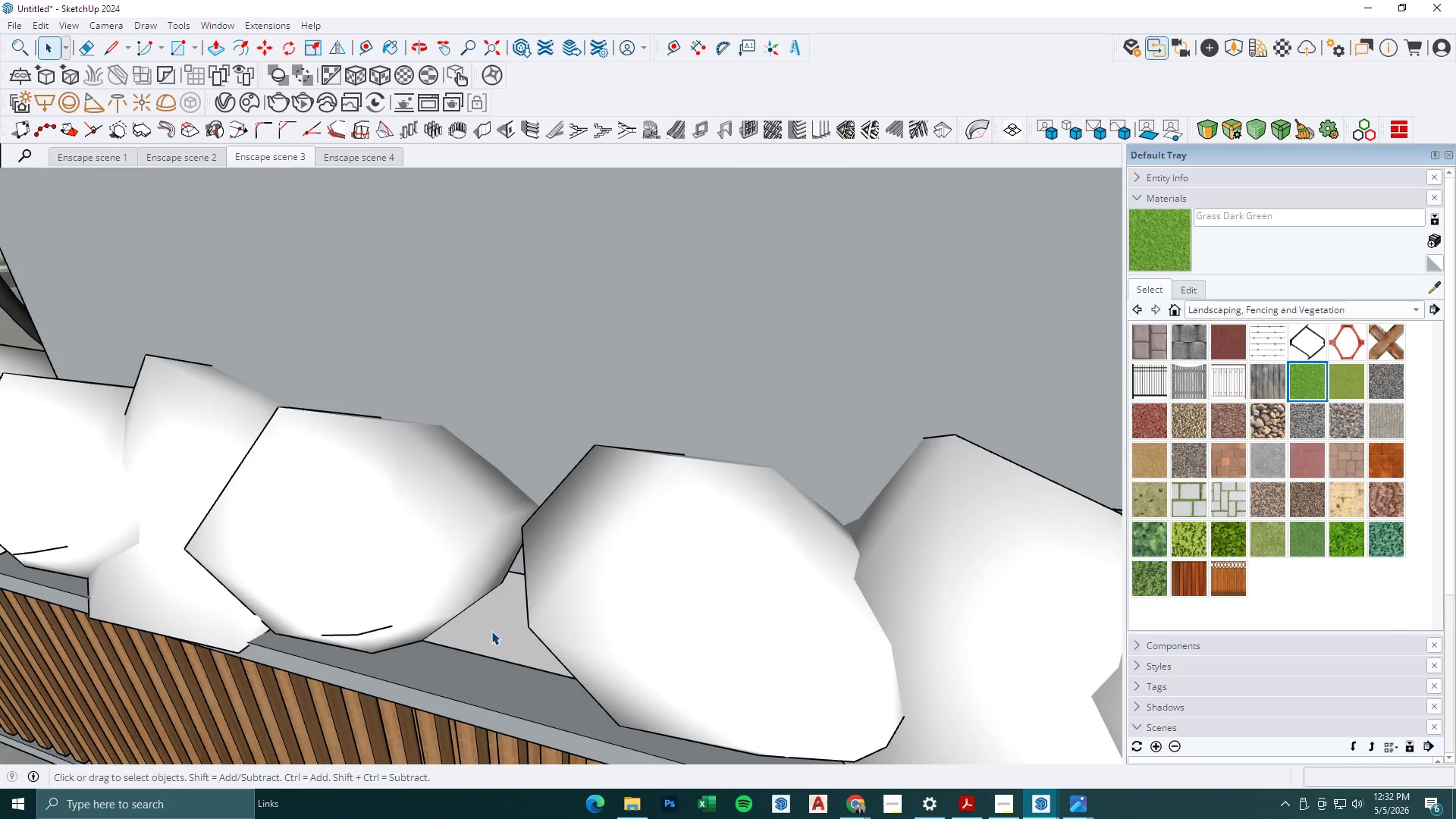 
triple_click([494, 635])
 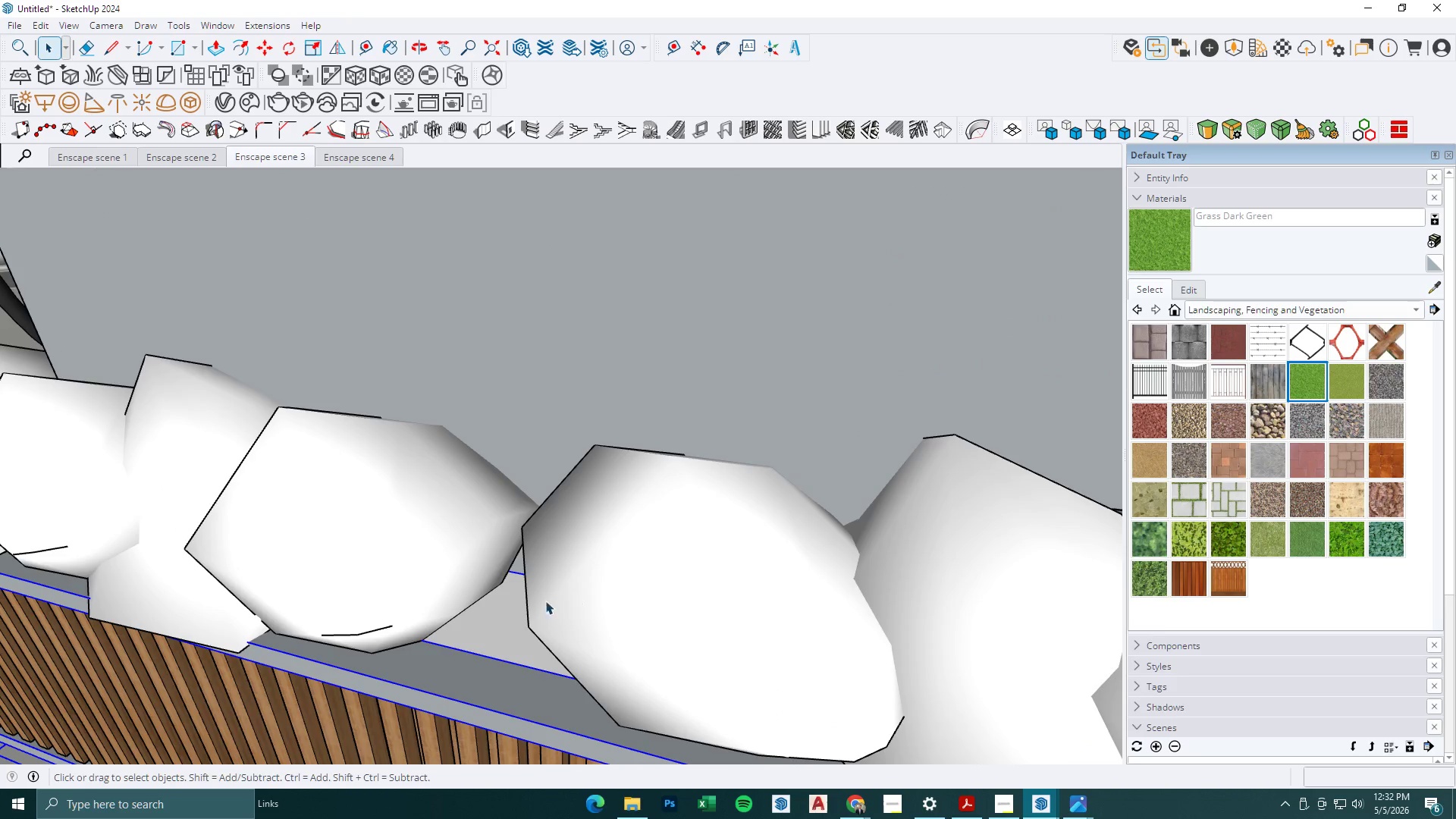 
scroll: coordinate [494, 667], scroll_direction: up, amount: 17.0
 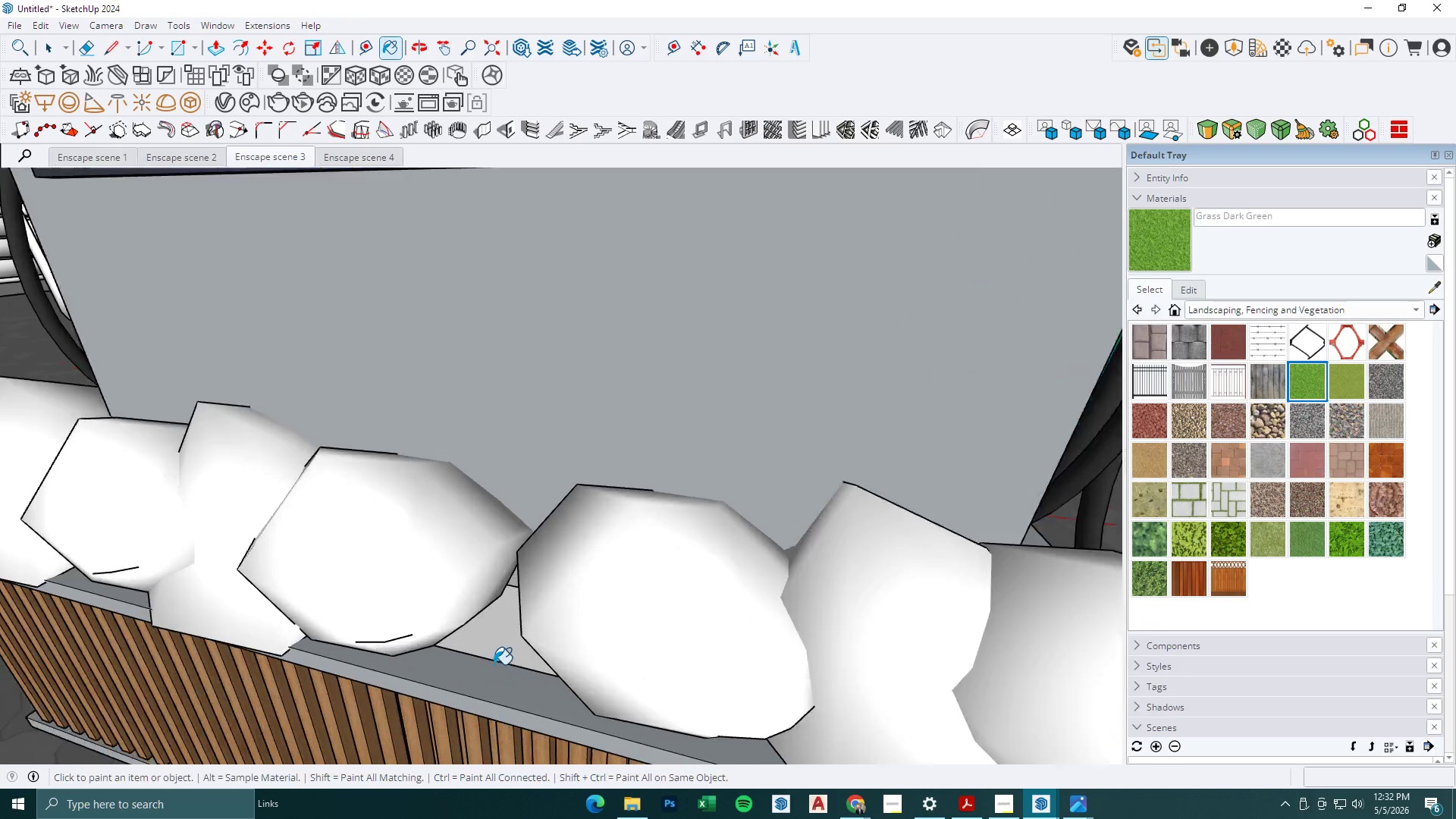 
double_click([493, 606])
 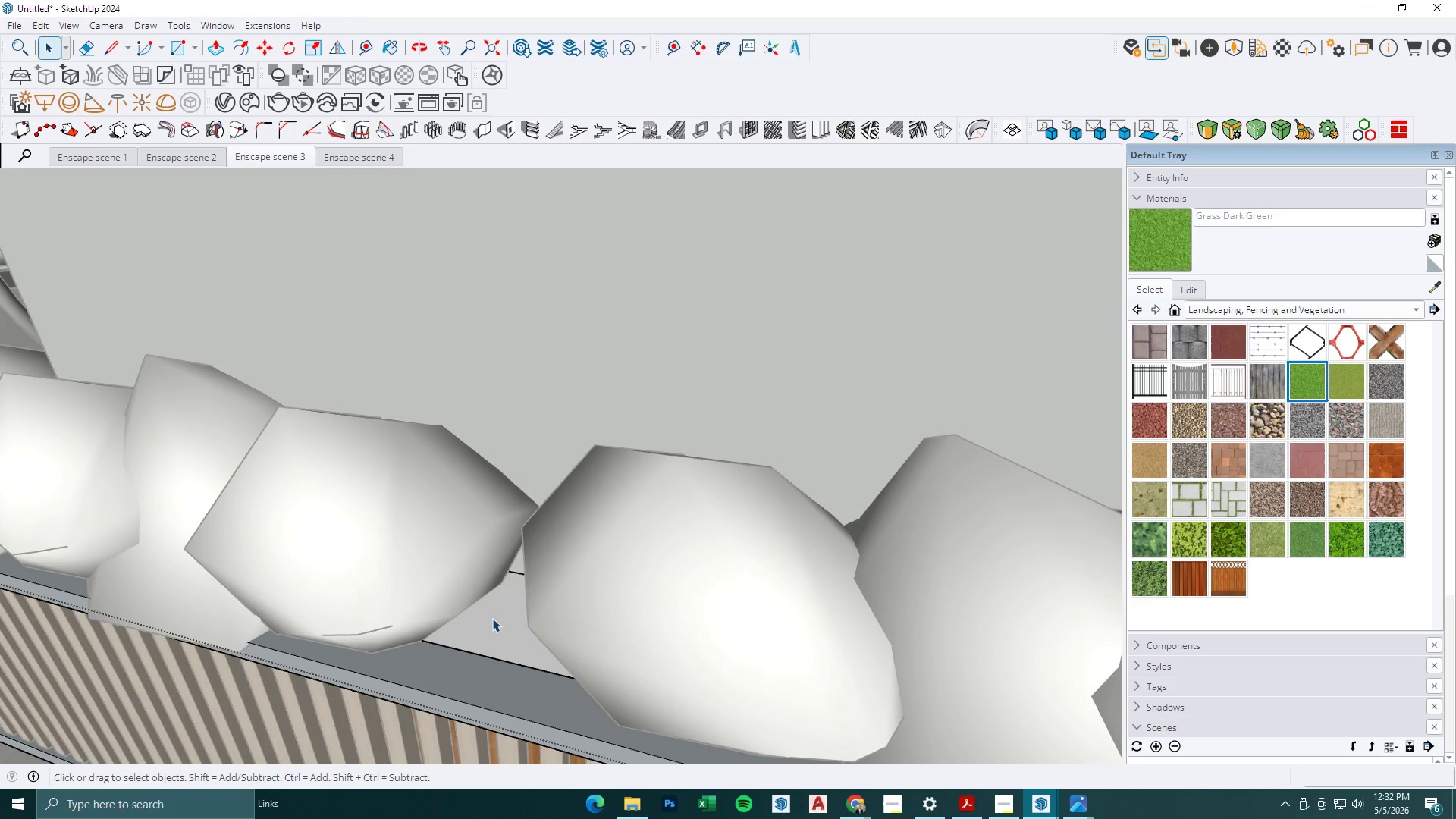 
triple_click([493, 628])
 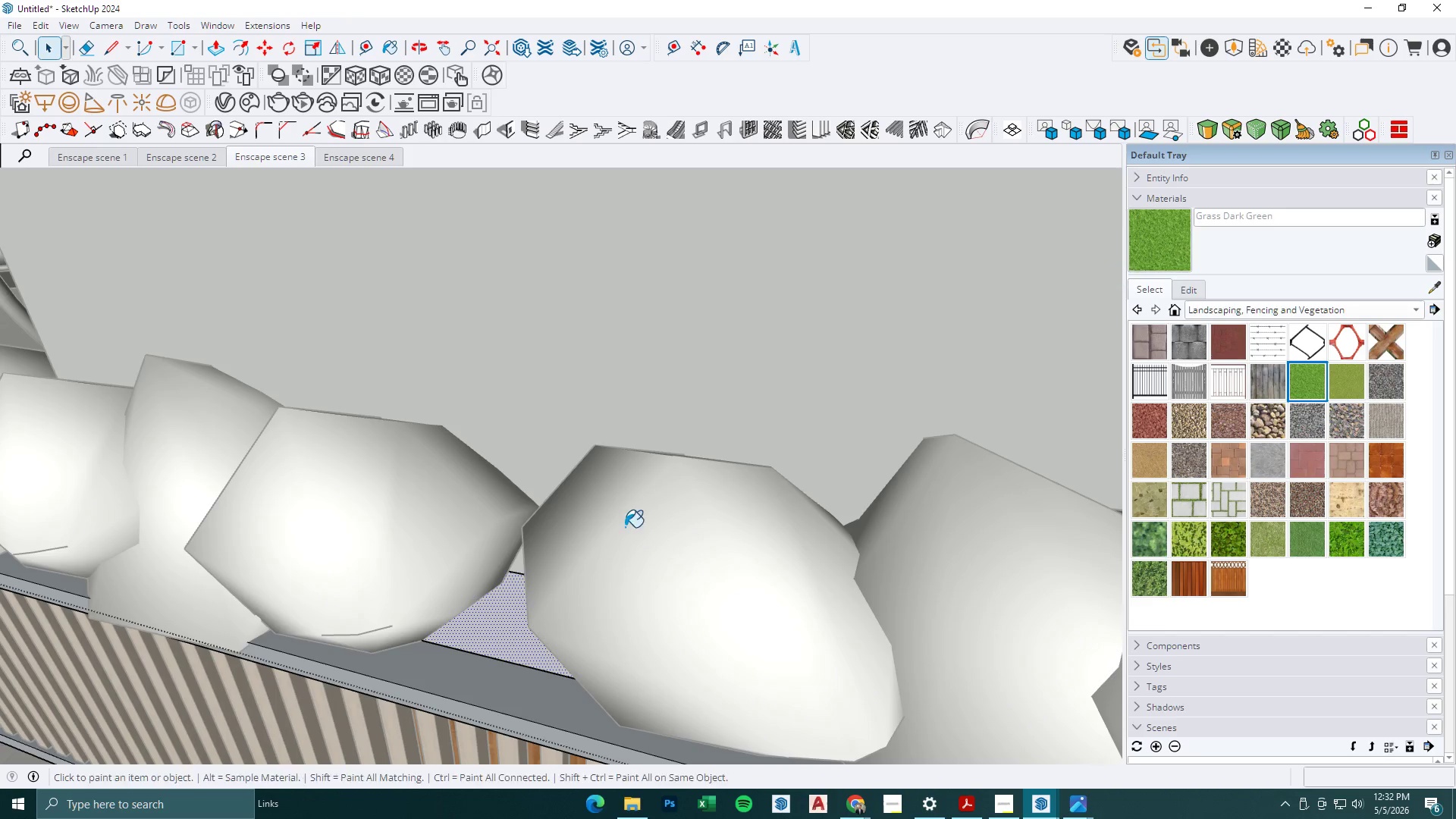 
left_click([503, 610])
 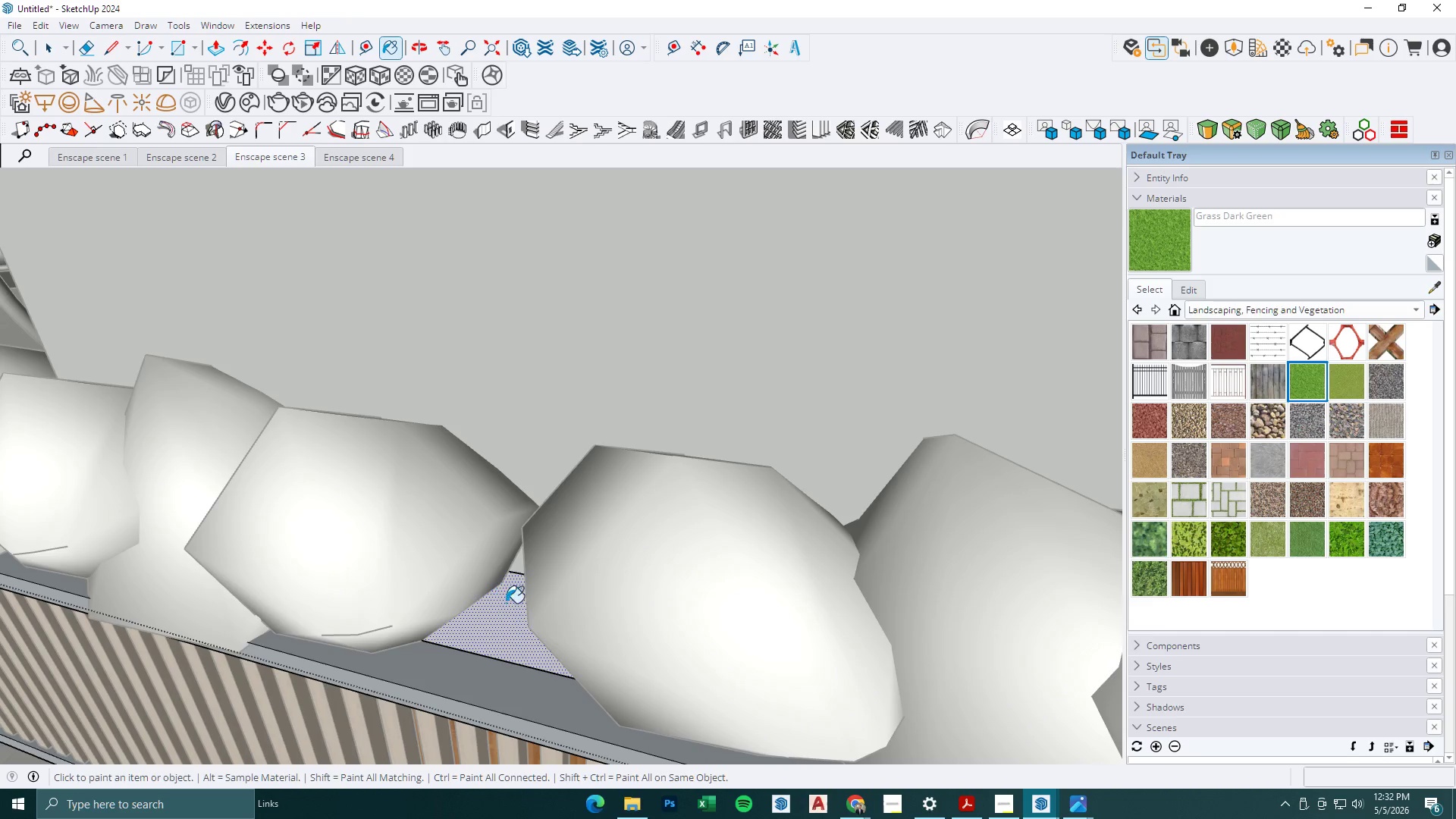 
key(Space)
 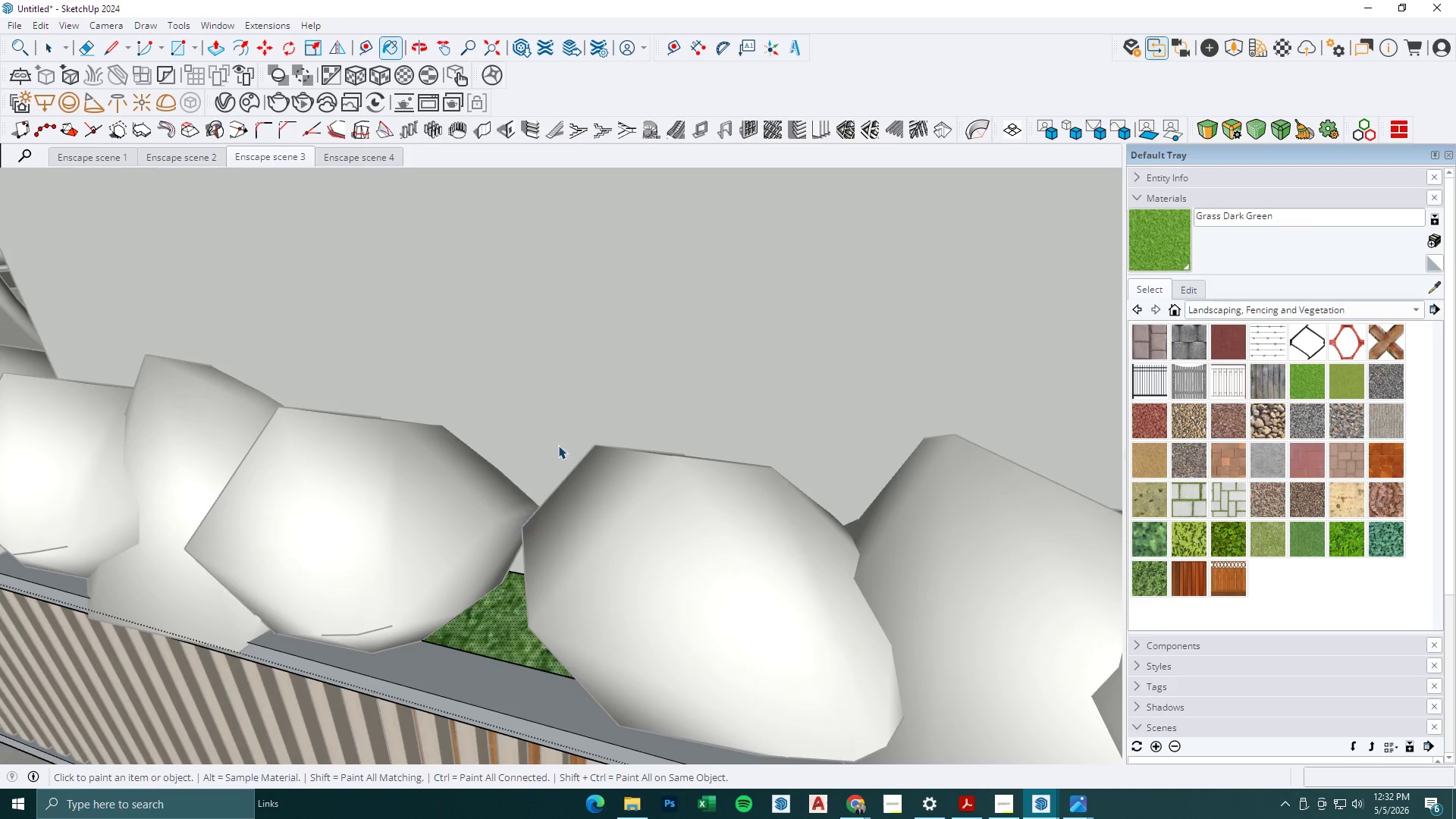 
key(Escape)
 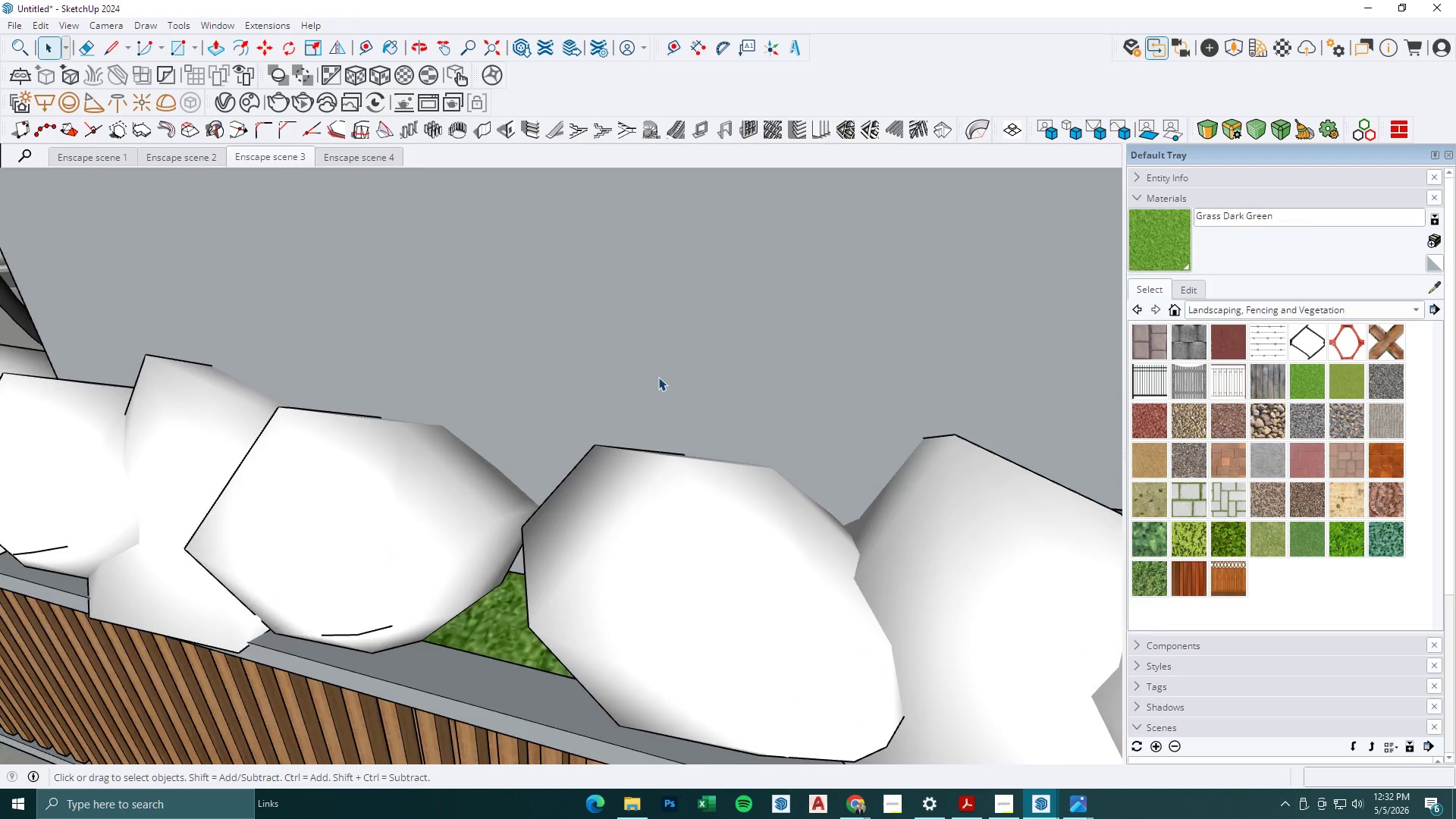 
key(Escape)
 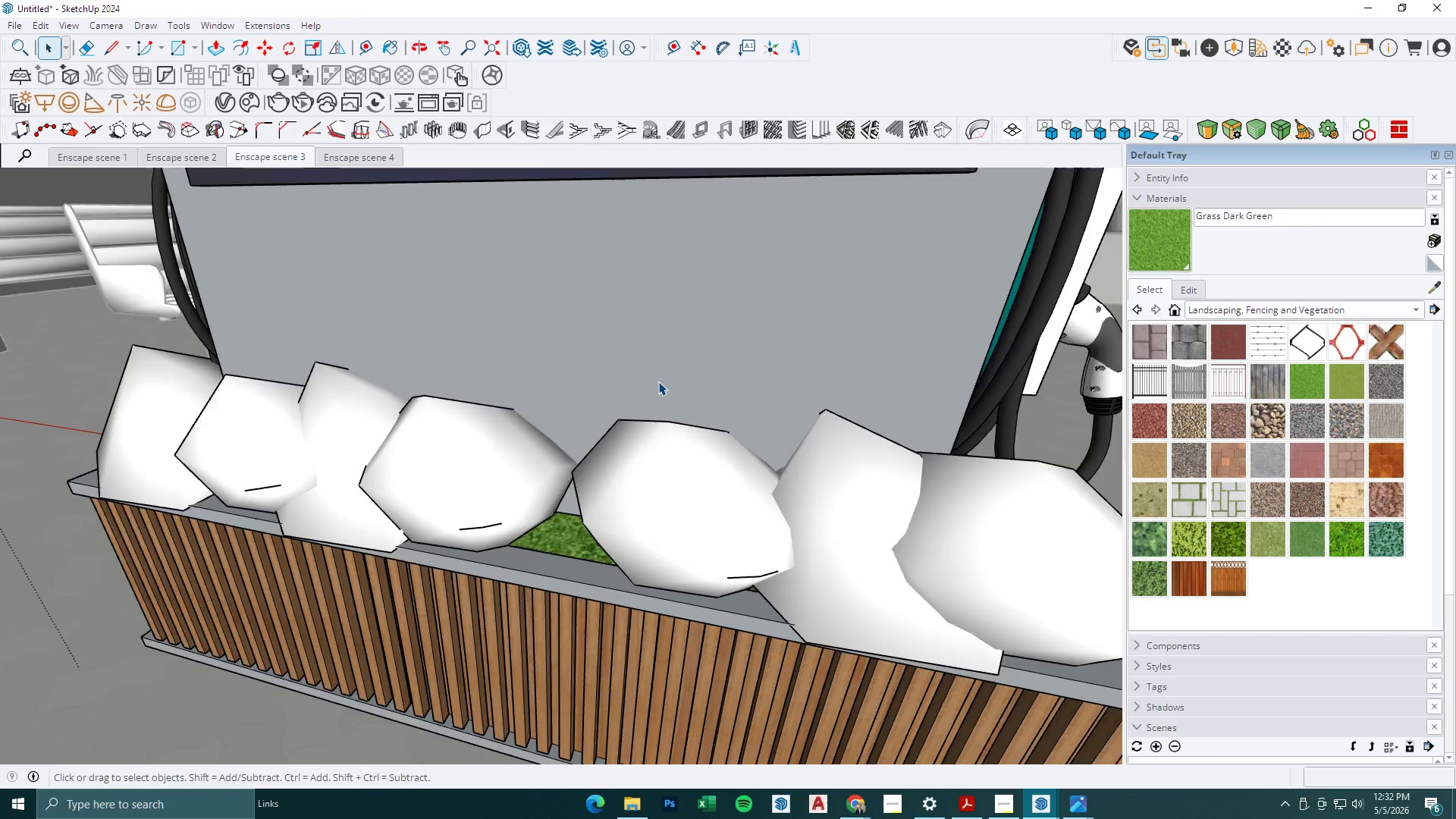 
key(Escape)
 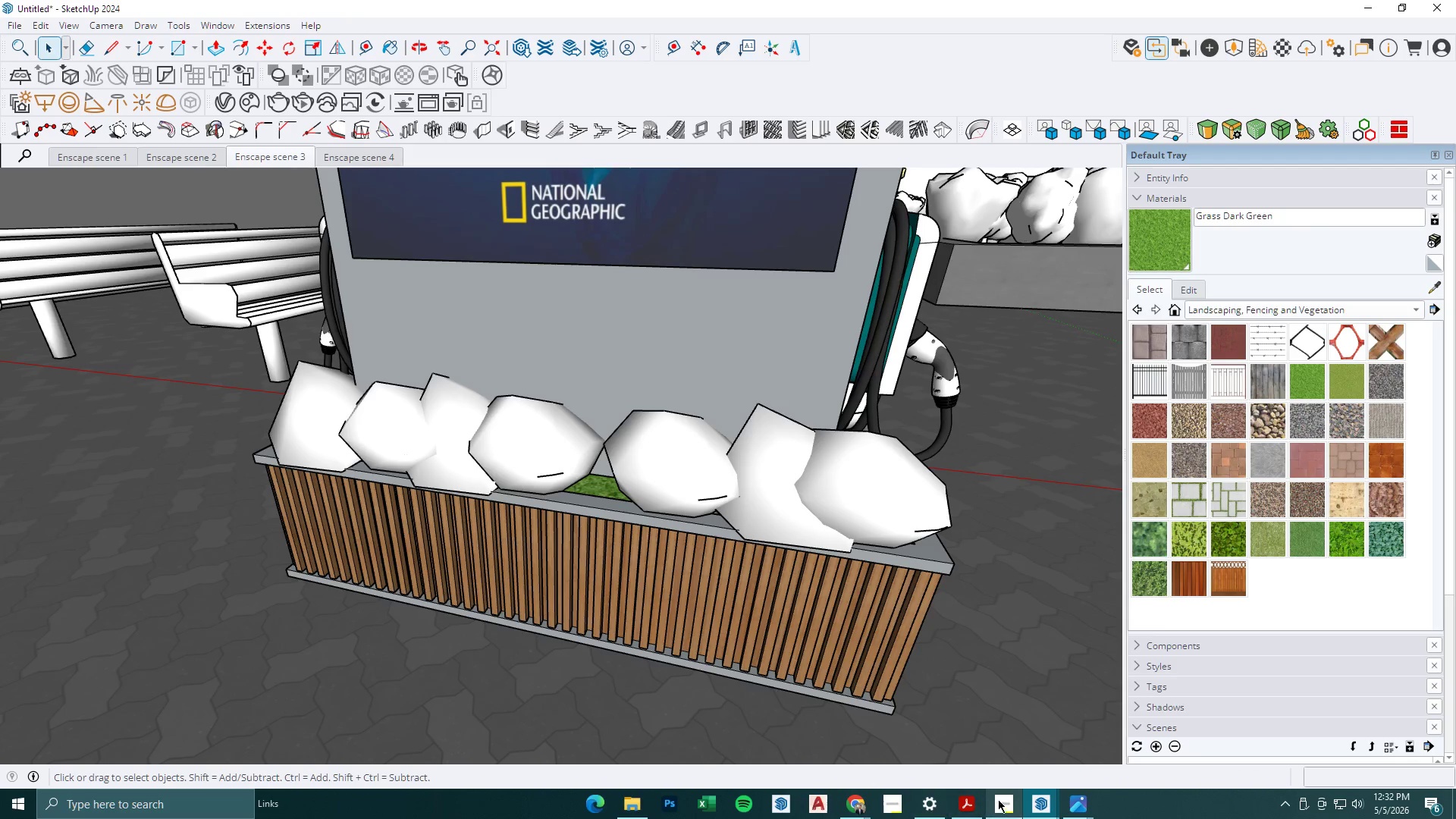 
scroll: coordinate [664, 413], scroll_direction: down, amount: 10.0
 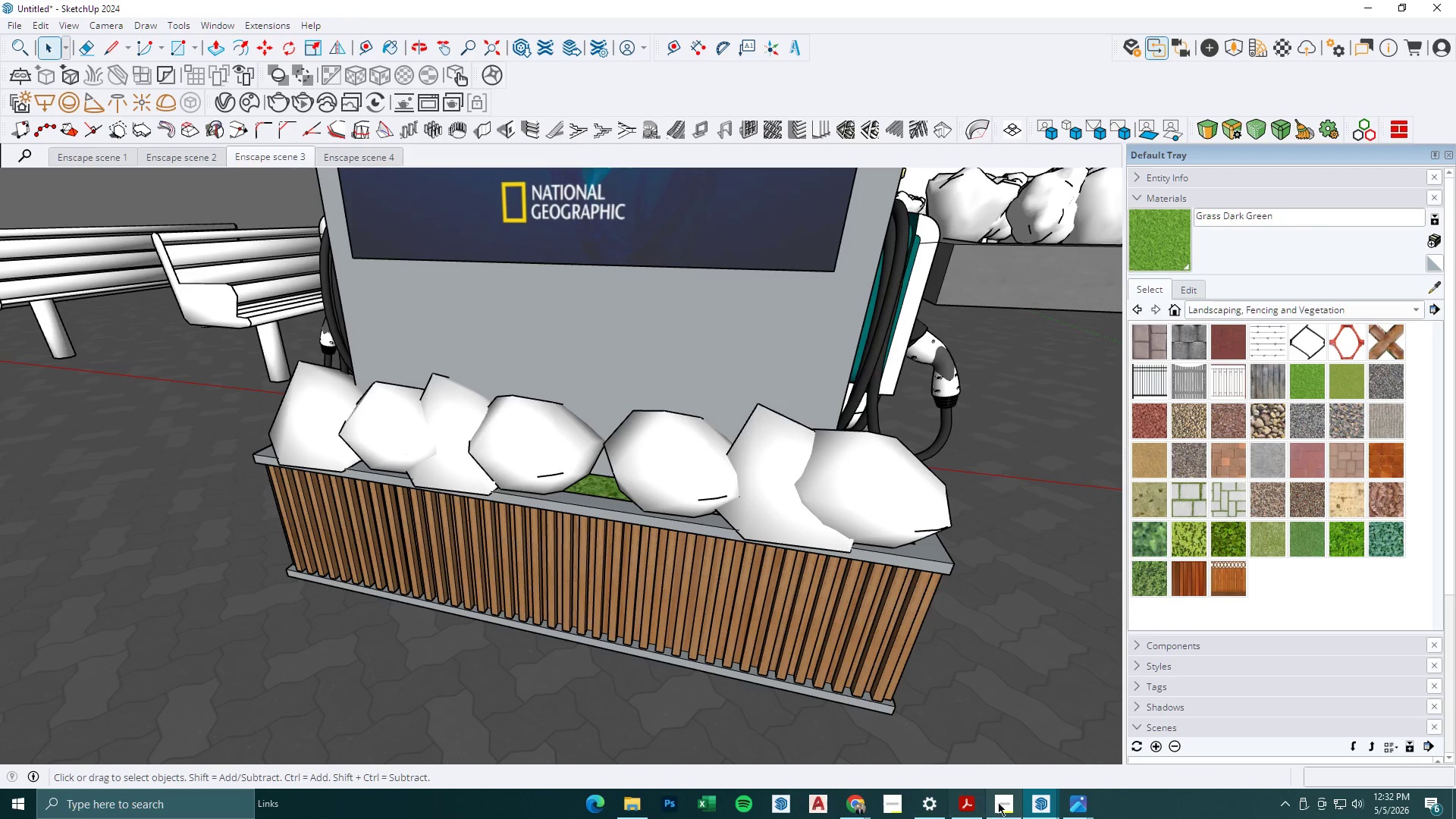 
left_click([1036, 798])
 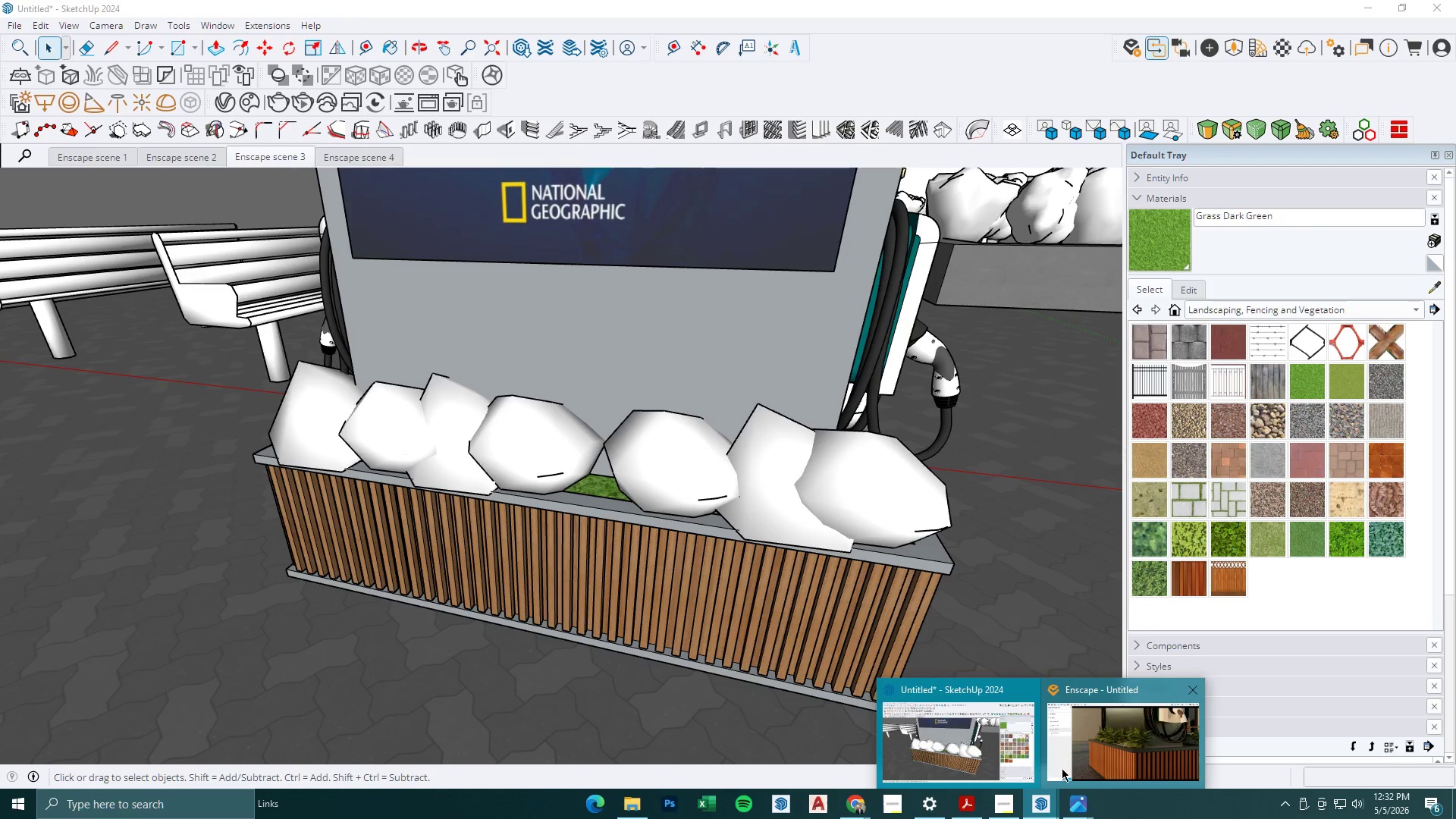 
left_click([1111, 751])
 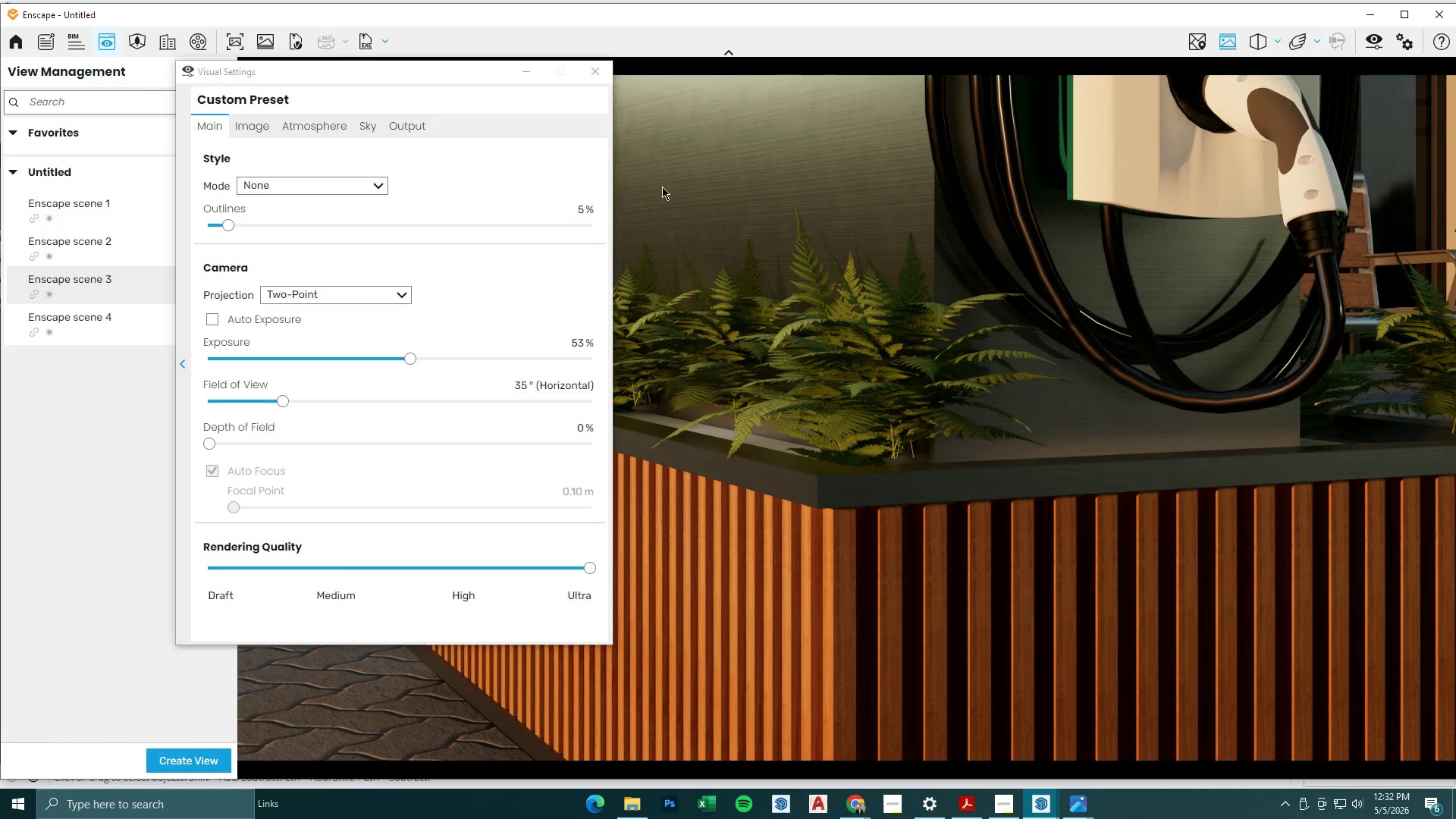 
left_click([534, 72])
 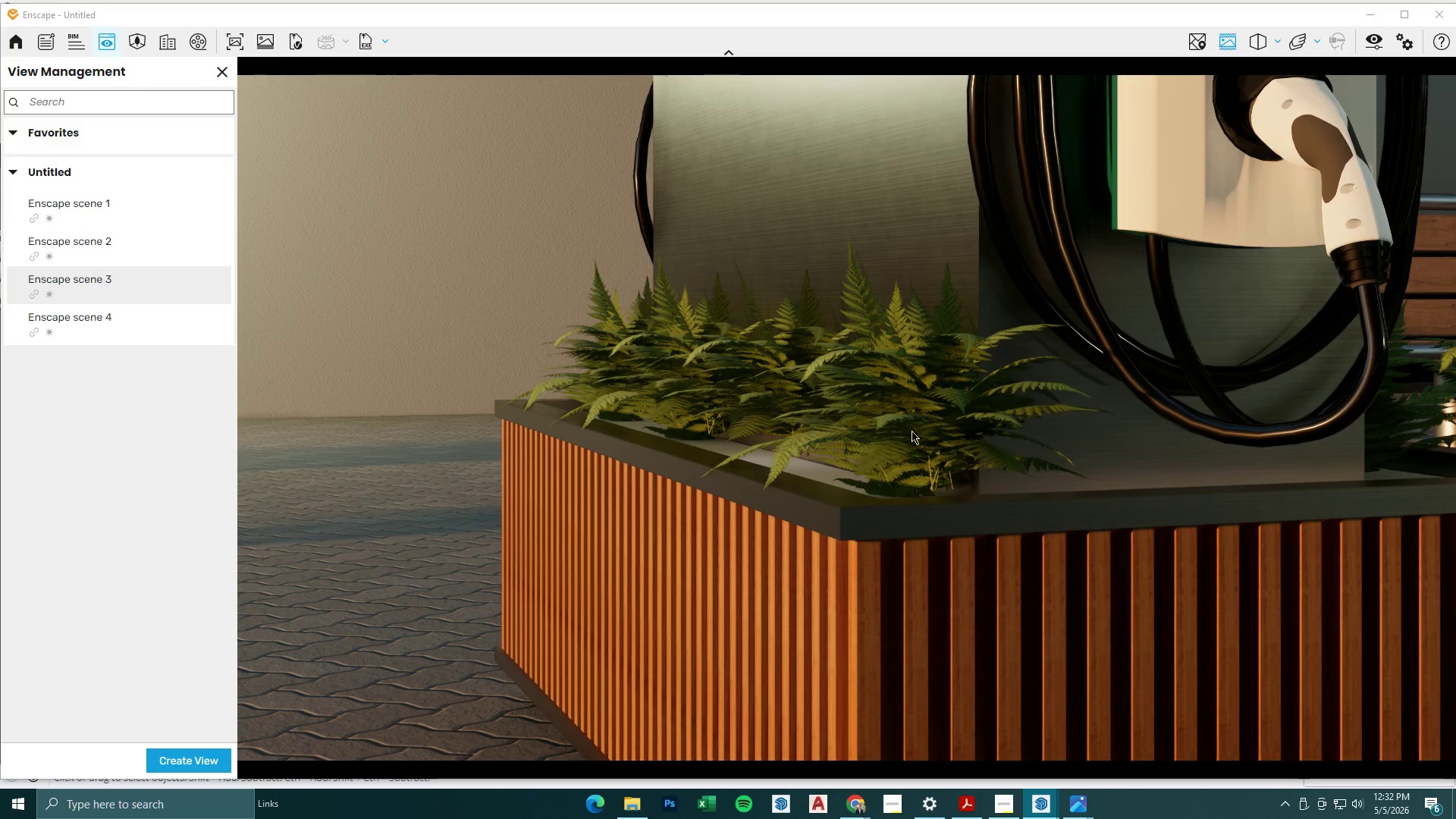 
type(swq)
 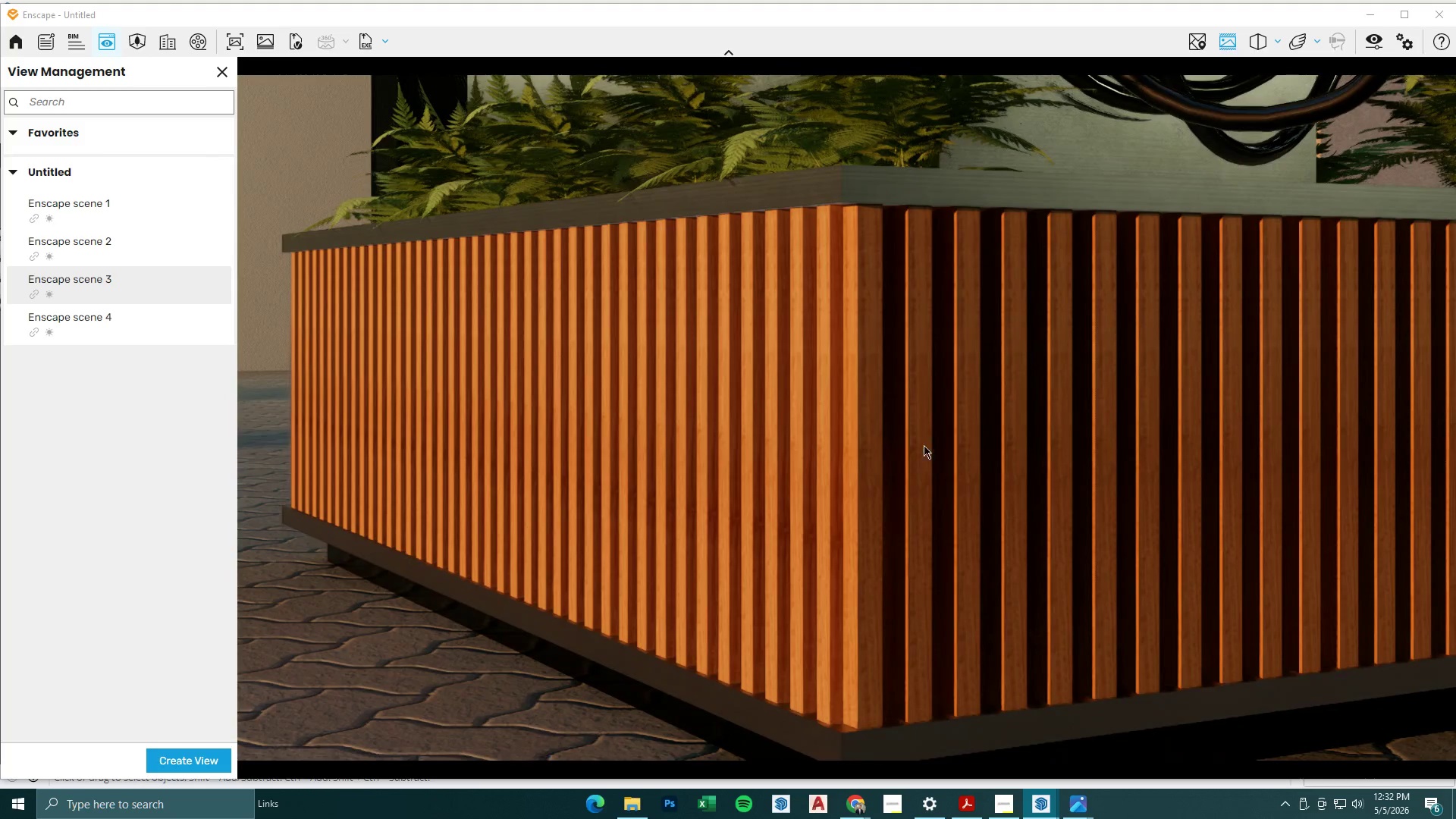 
type(esda)
 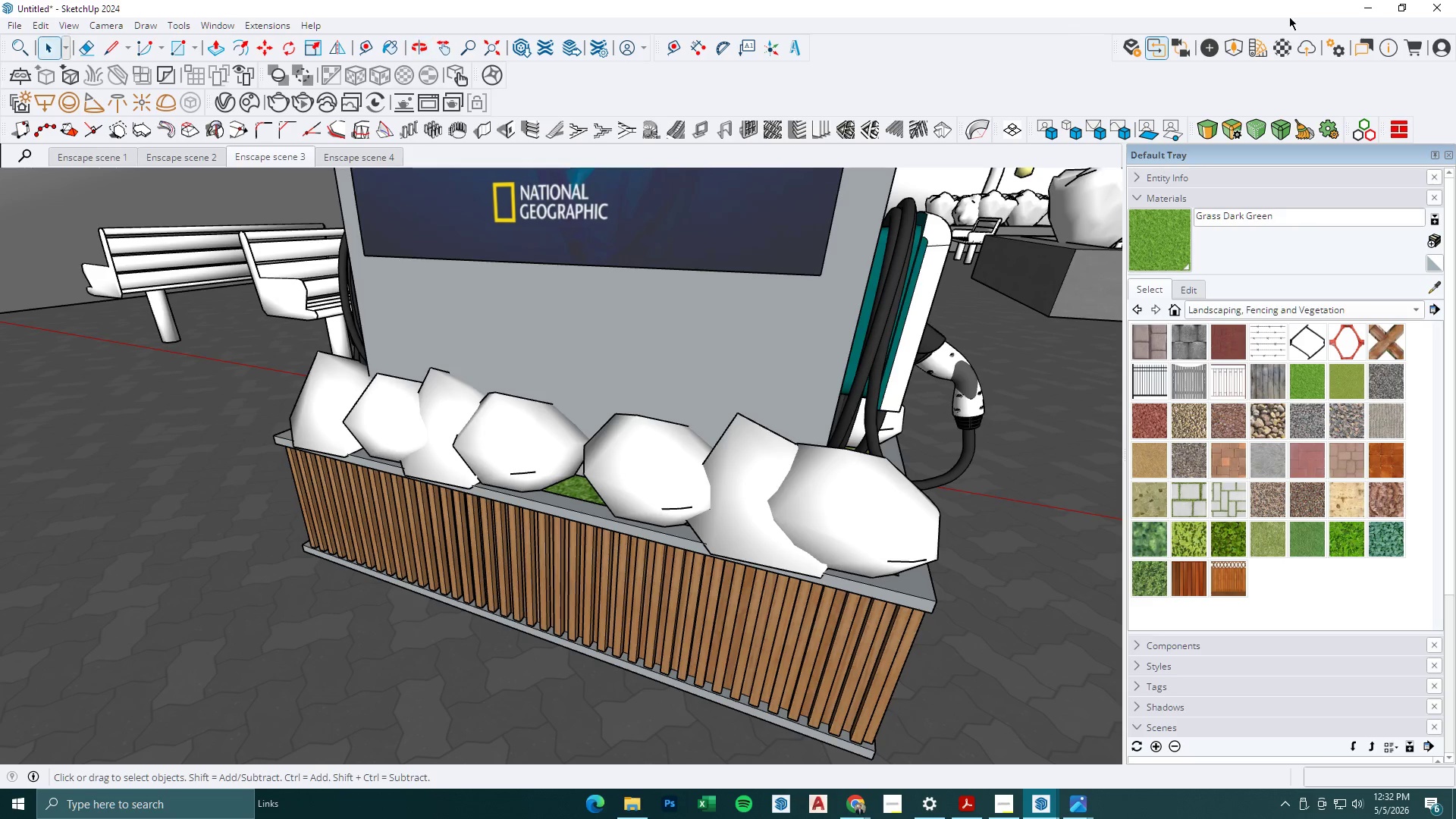 
left_click([1056, 802])
 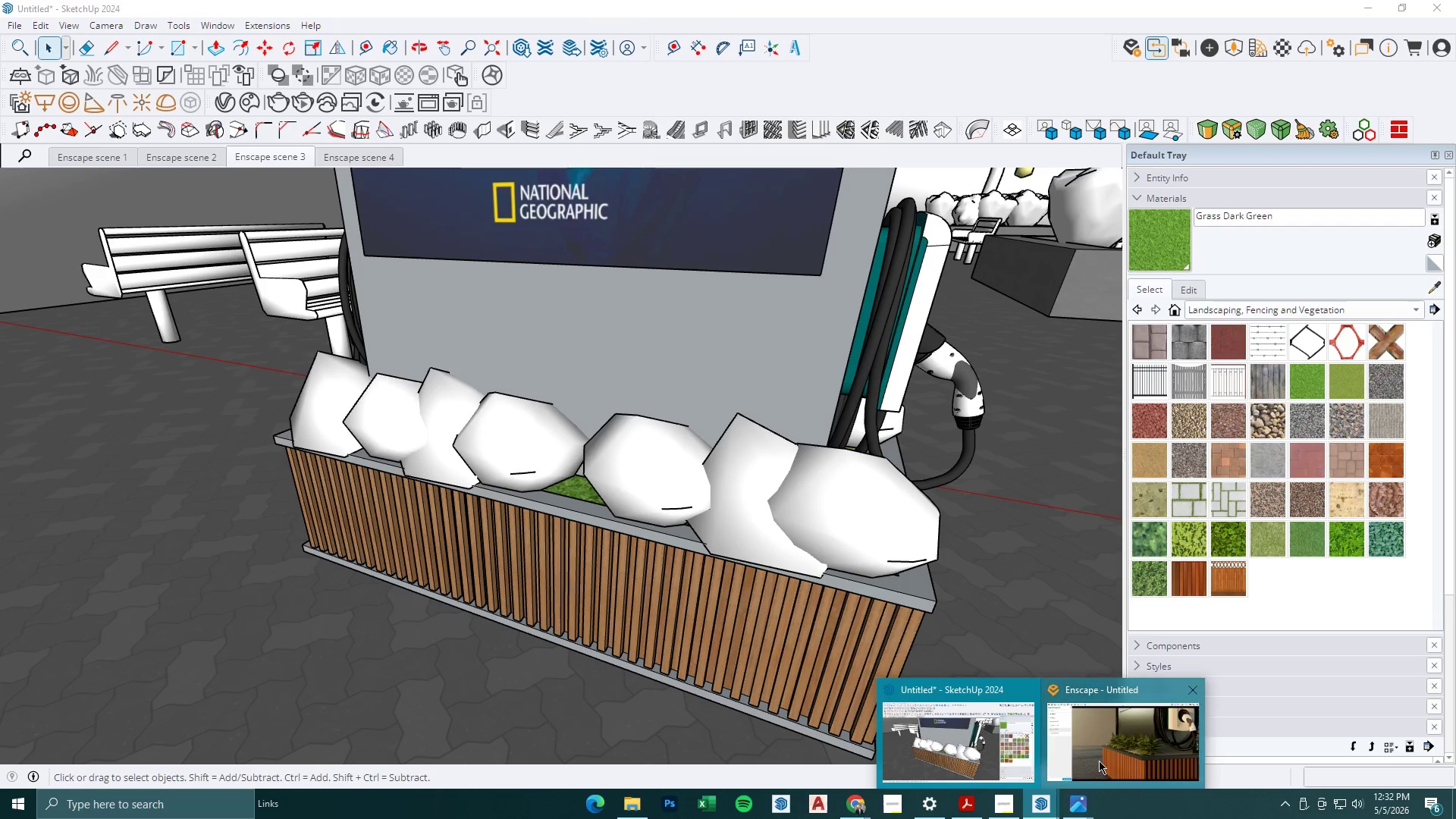 
left_click([1099, 761])
 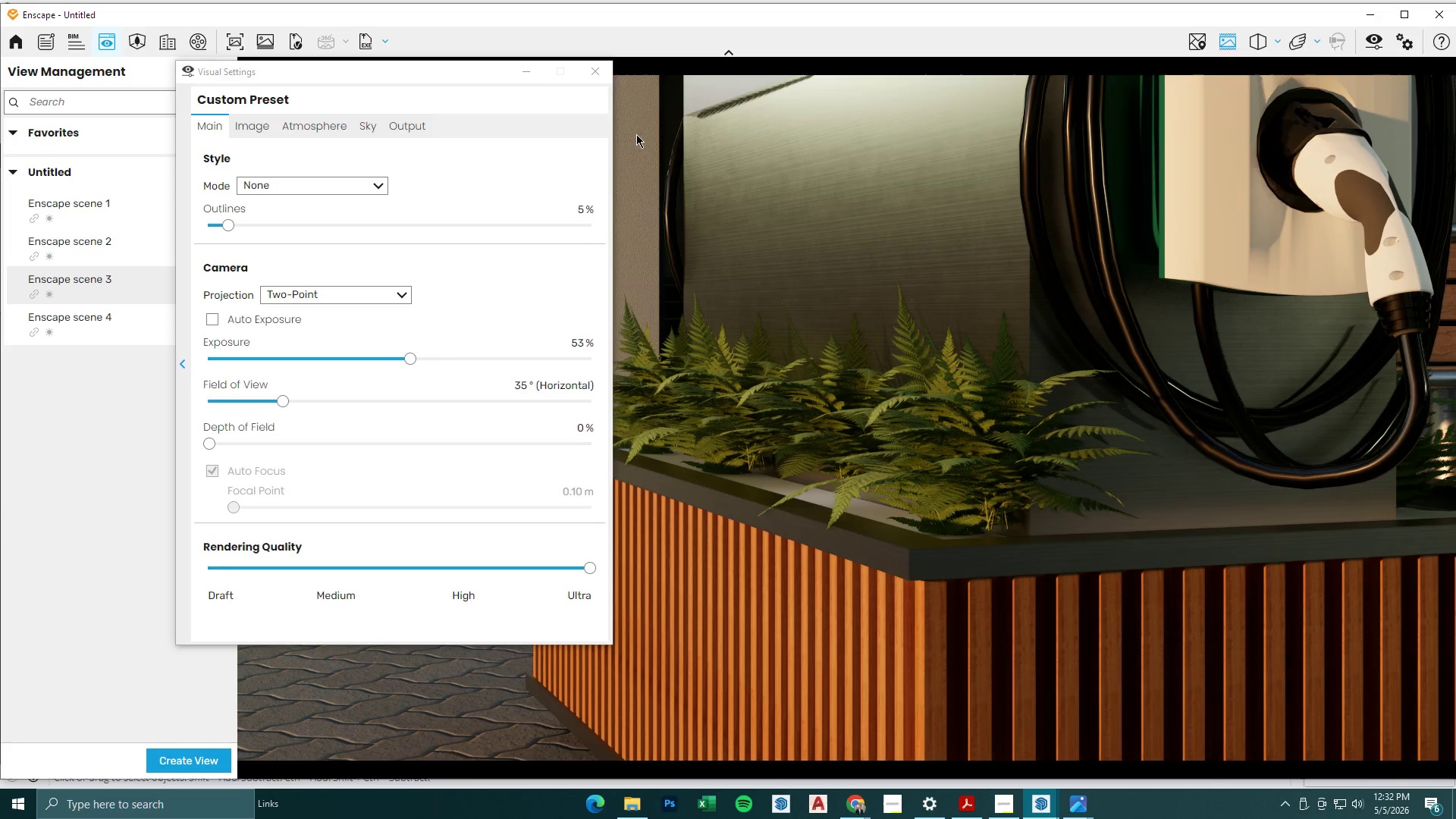 
left_click([592, 67])
 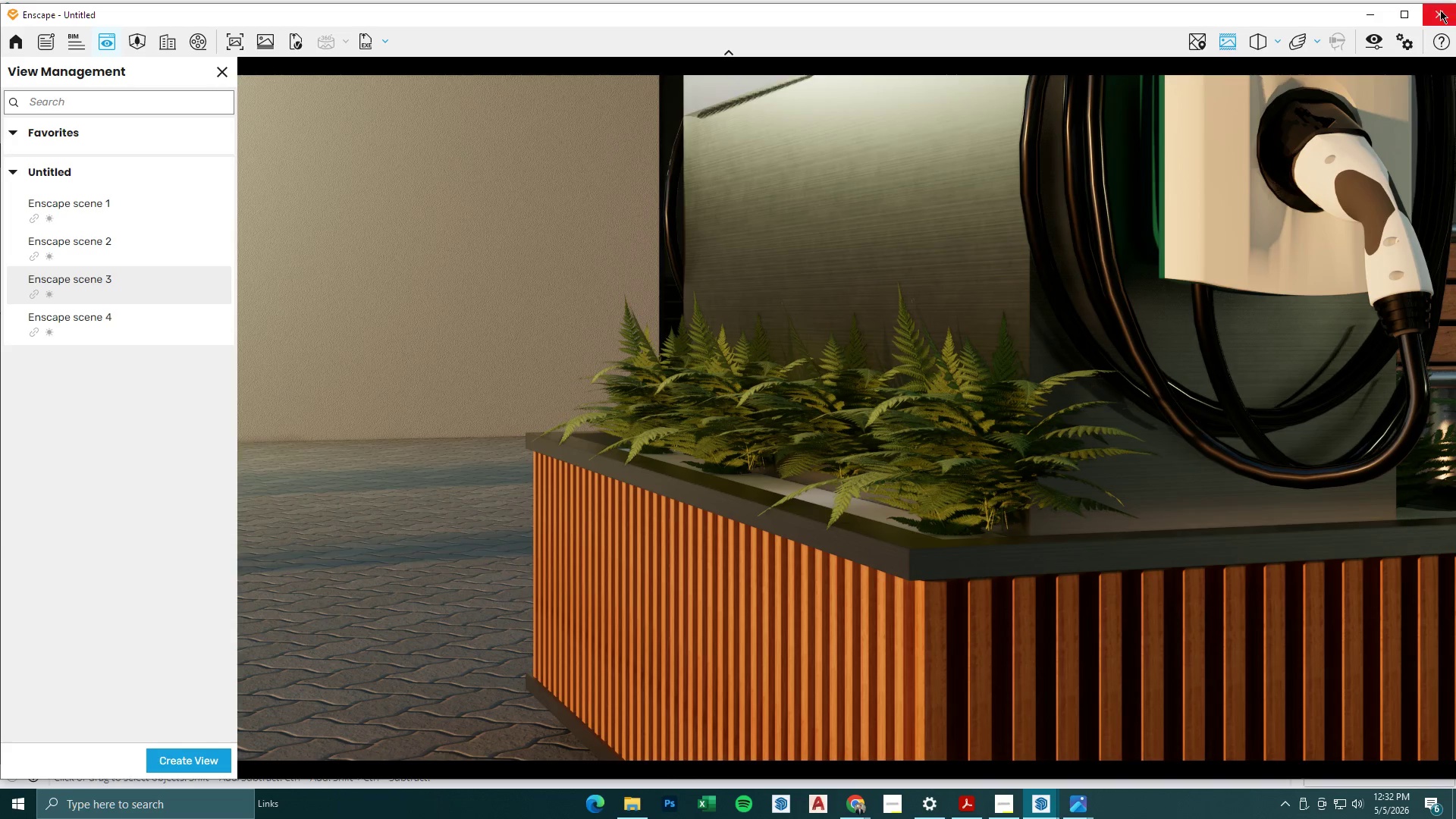 
left_click([1440, 11])
 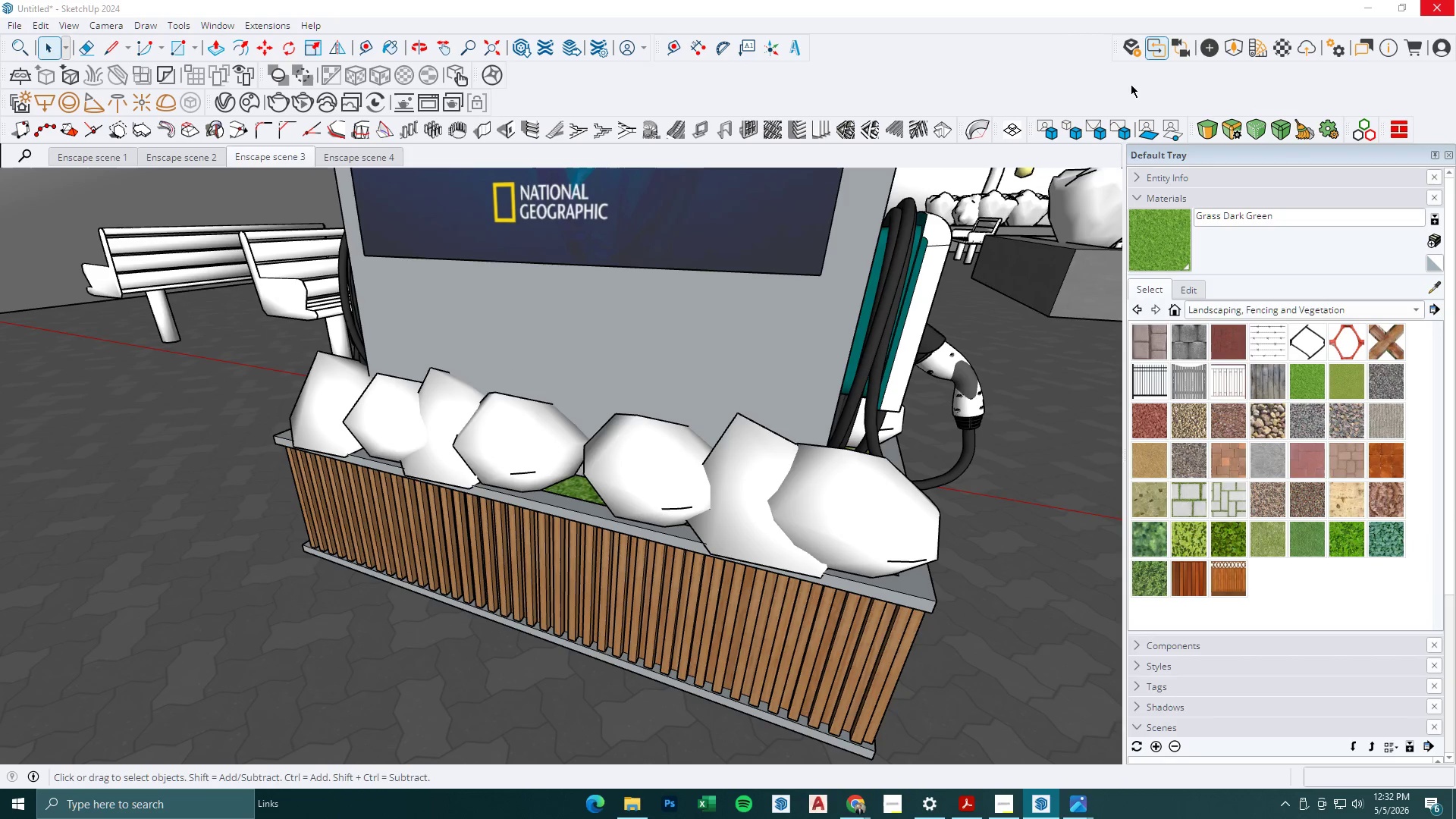 
left_click([1131, 46])
 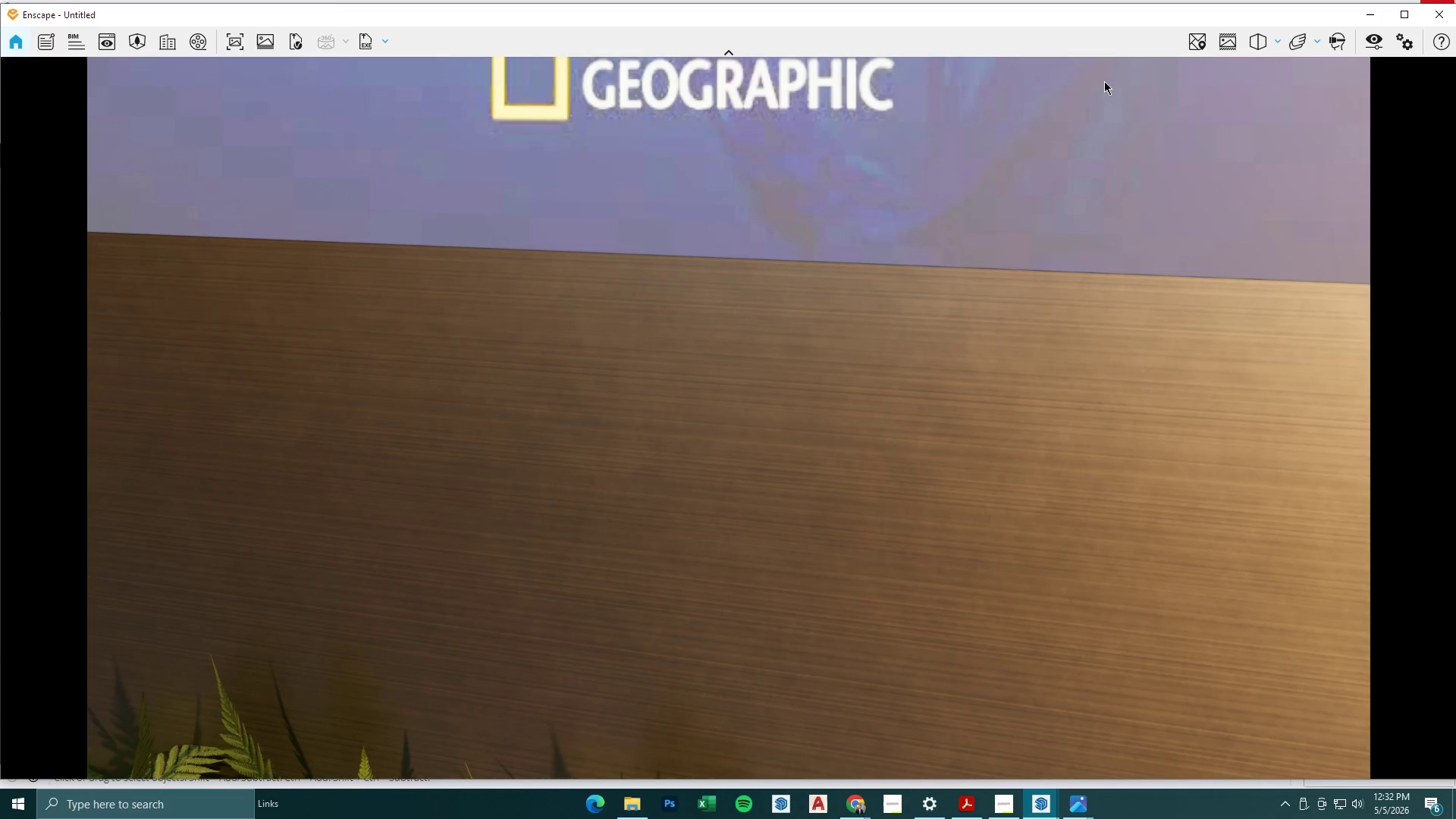 
wait(21.98)
 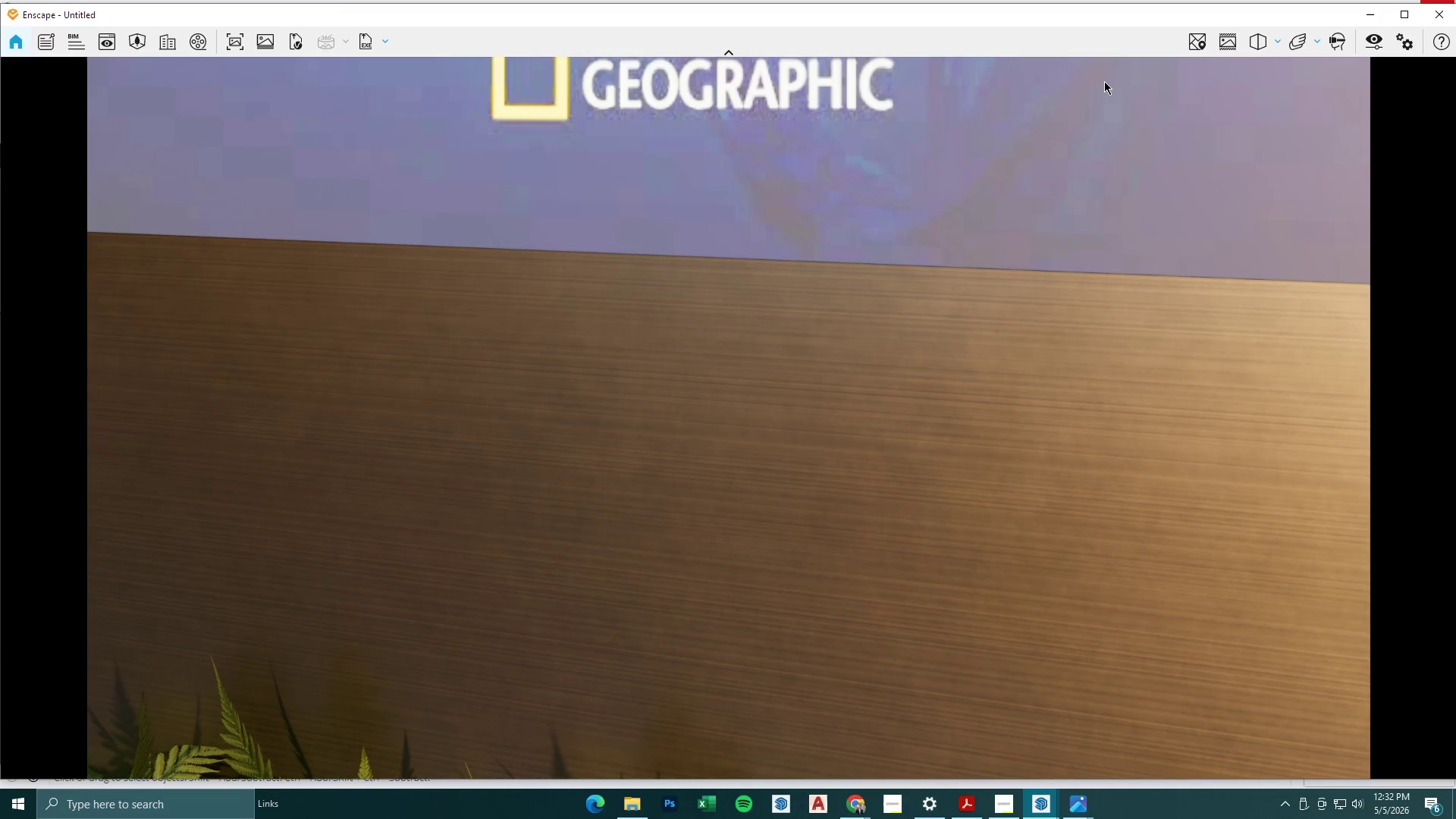 
hold_key(key=S, duration=1.5)
 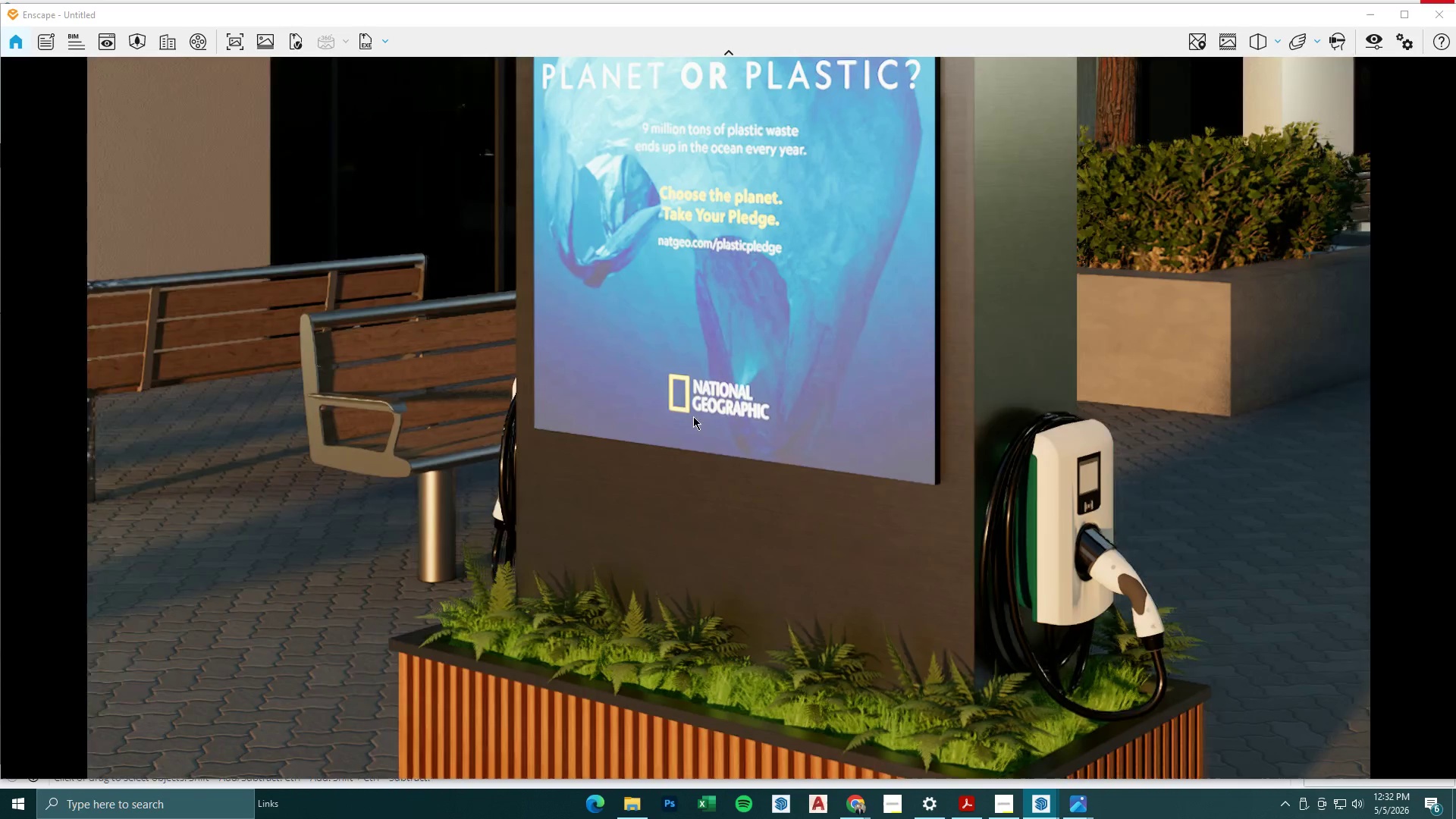 
key(E)
 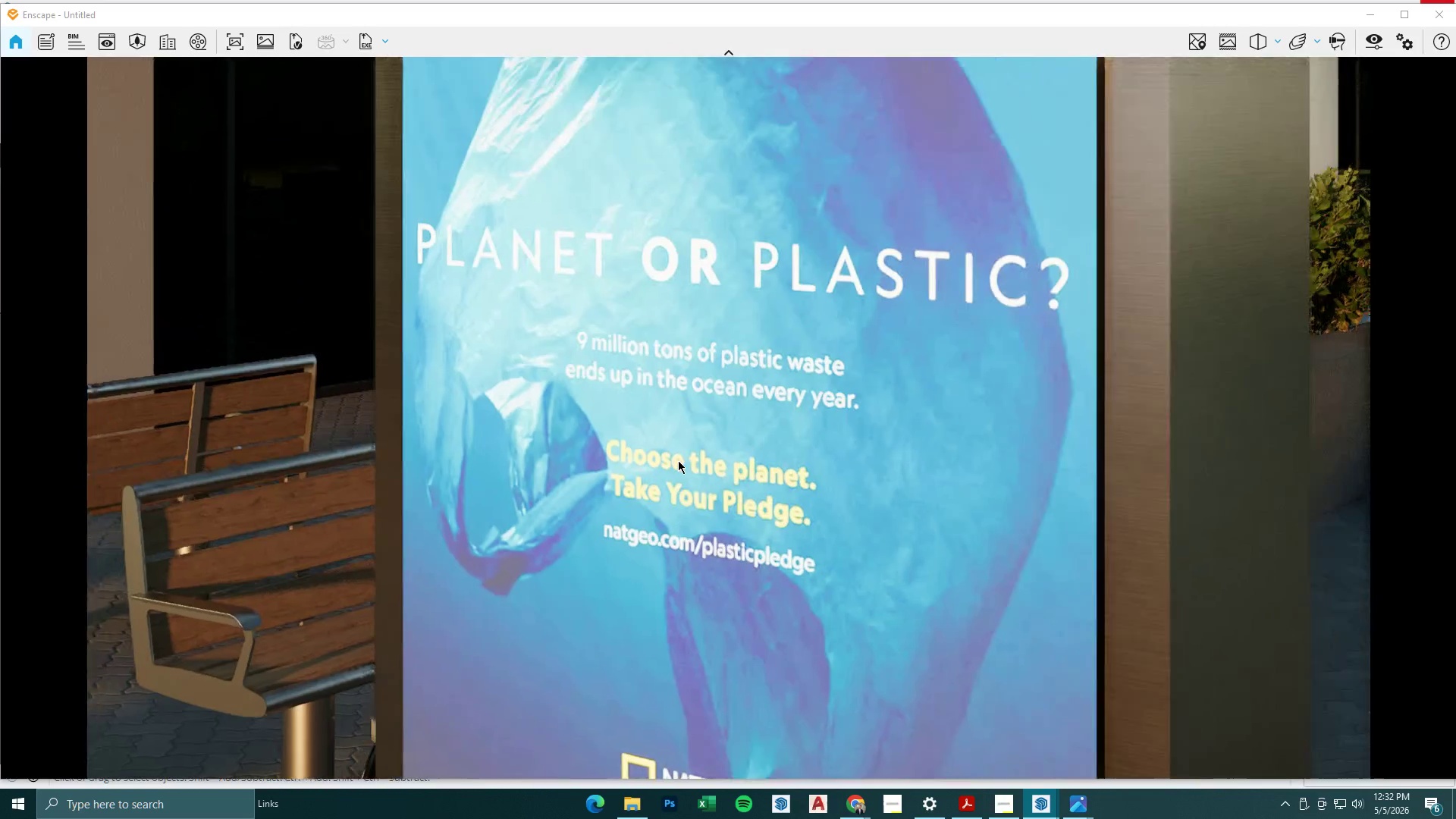 
hold_key(key=Q, duration=0.48)
 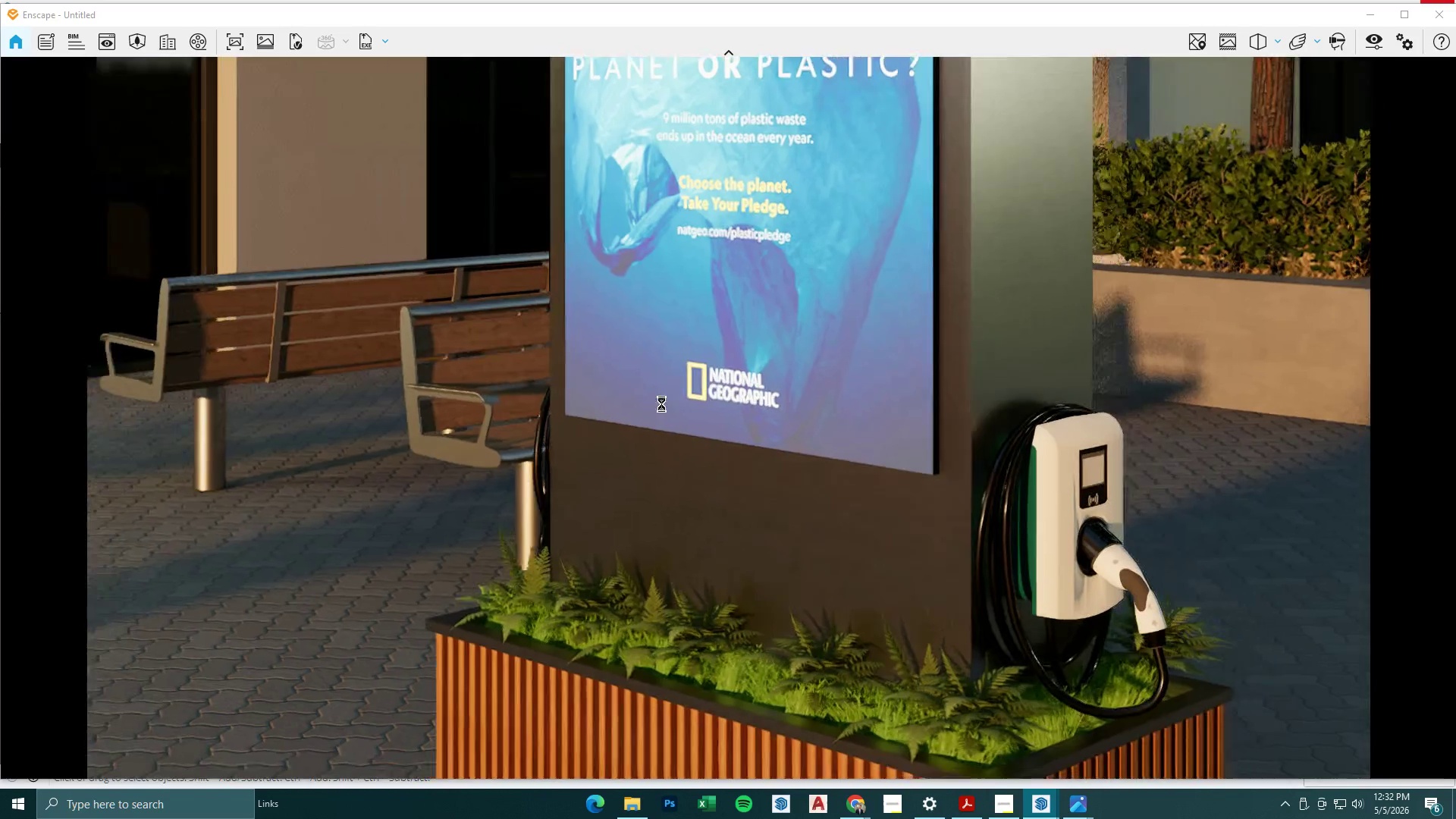 
hold_key(key=W, duration=1.26)
 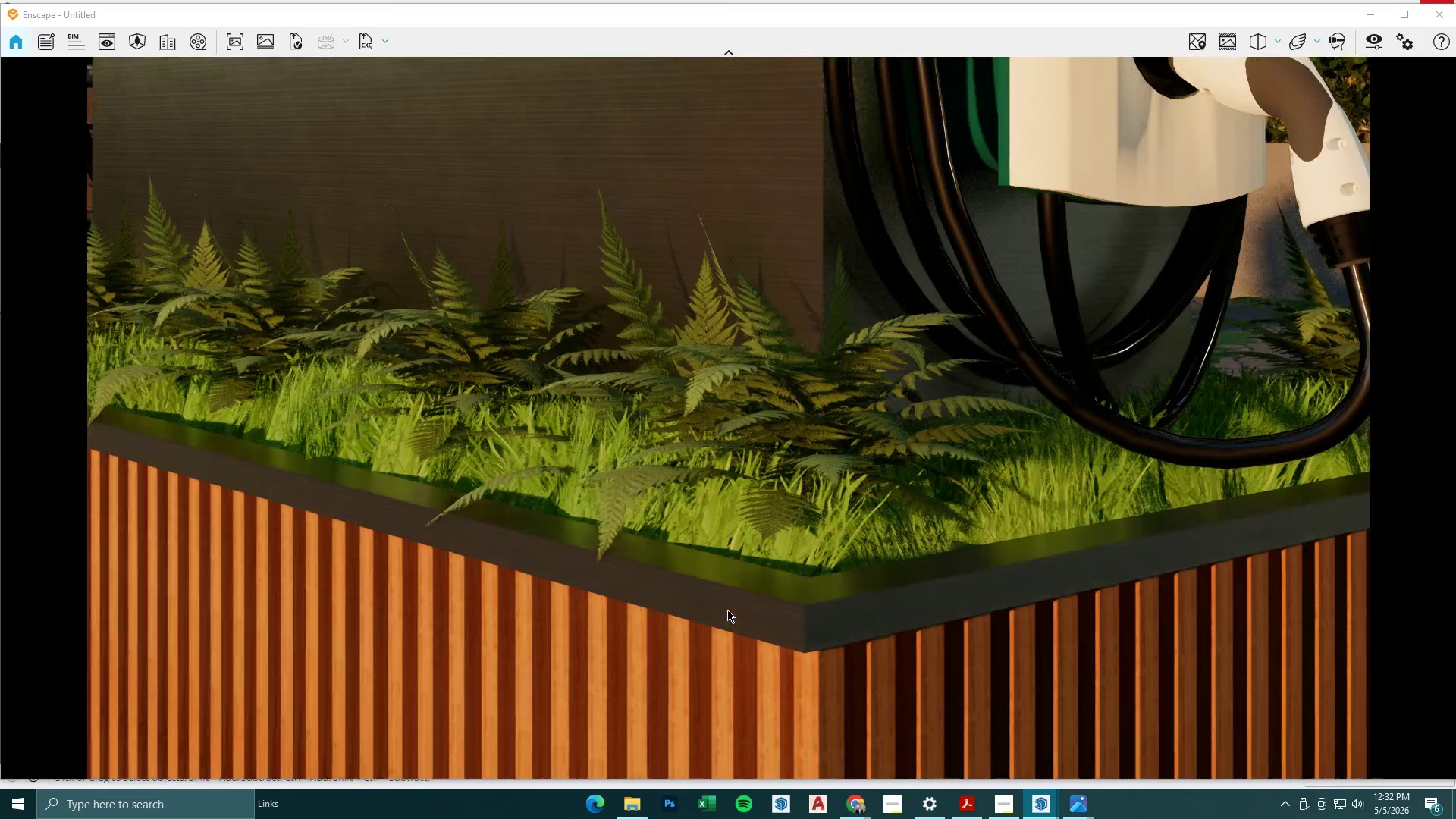 
type(qqdeessasdqawe)
 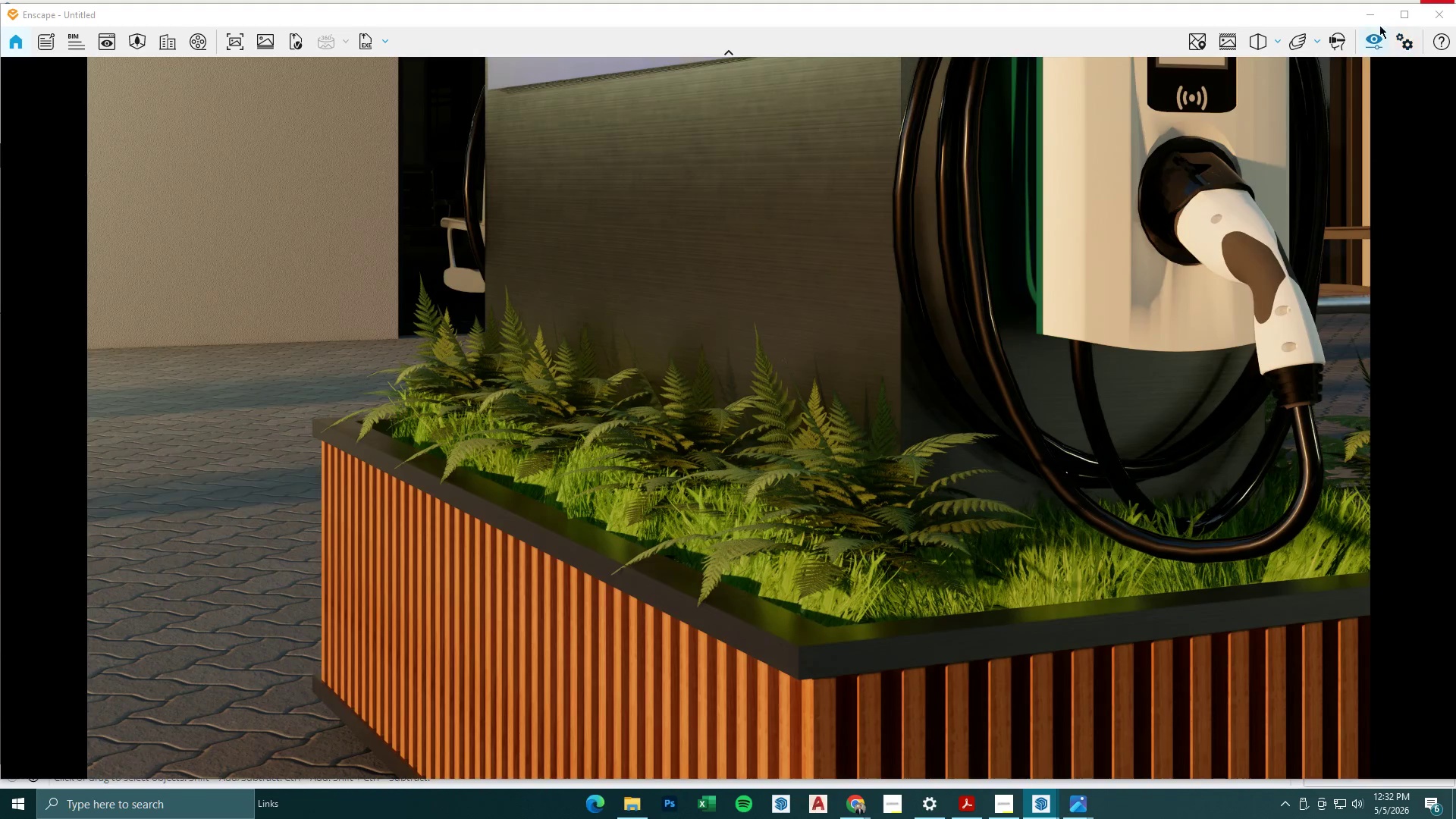 
left_click([1368, 14])
 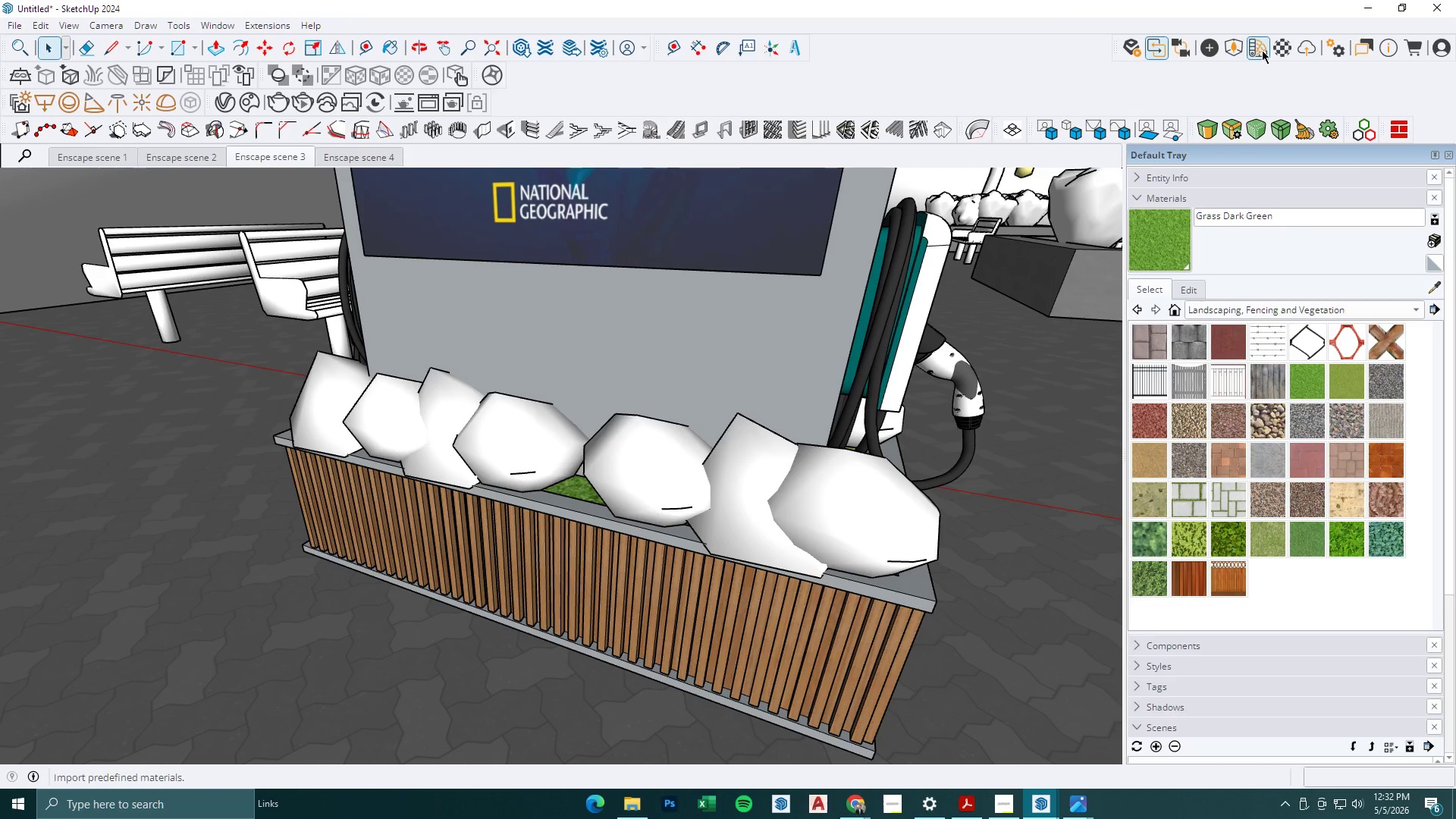 
left_click([1285, 49])
 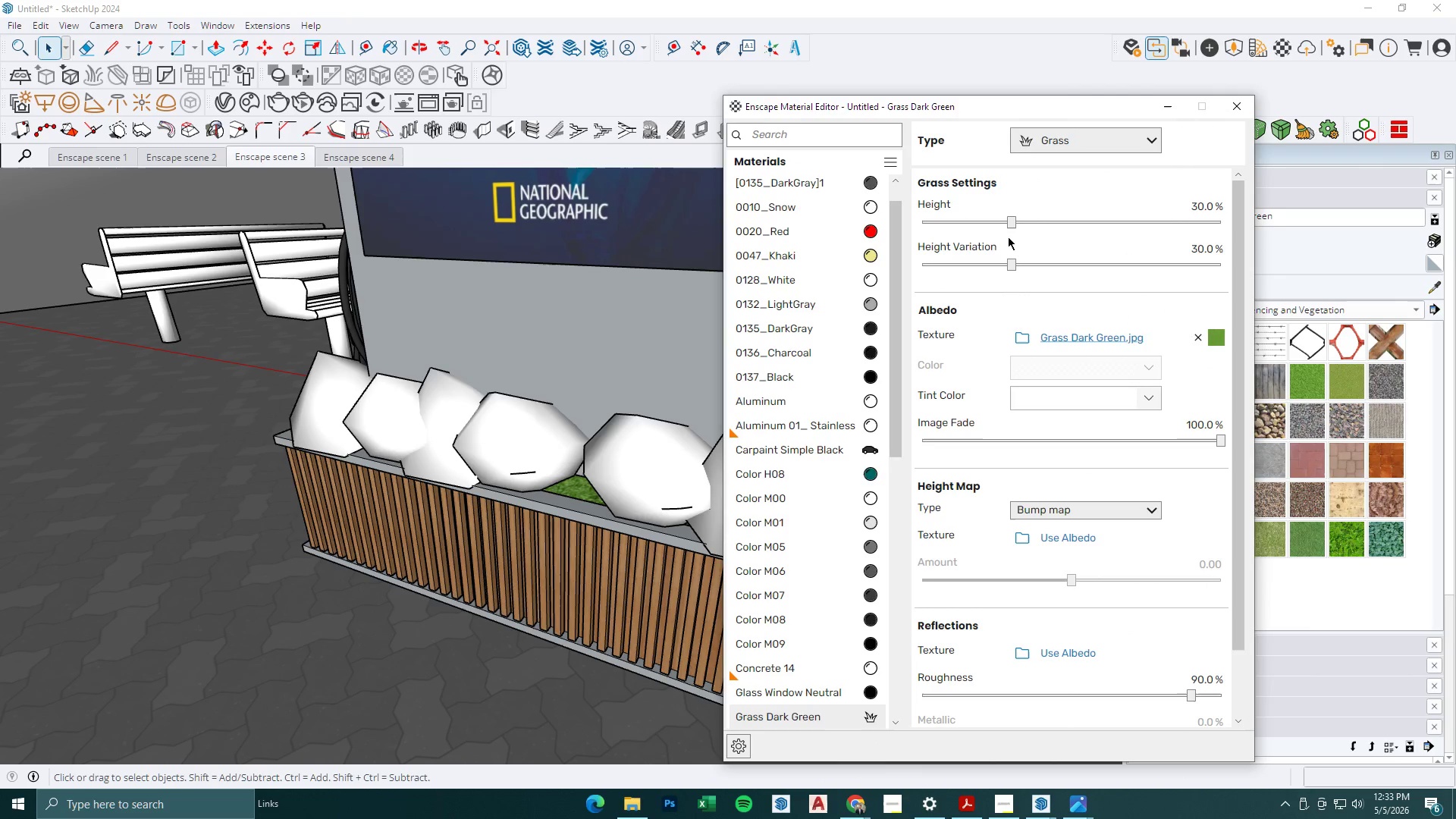 
left_click_drag(start_coordinate=[1009, 222], to_coordinate=[934, 223])
 